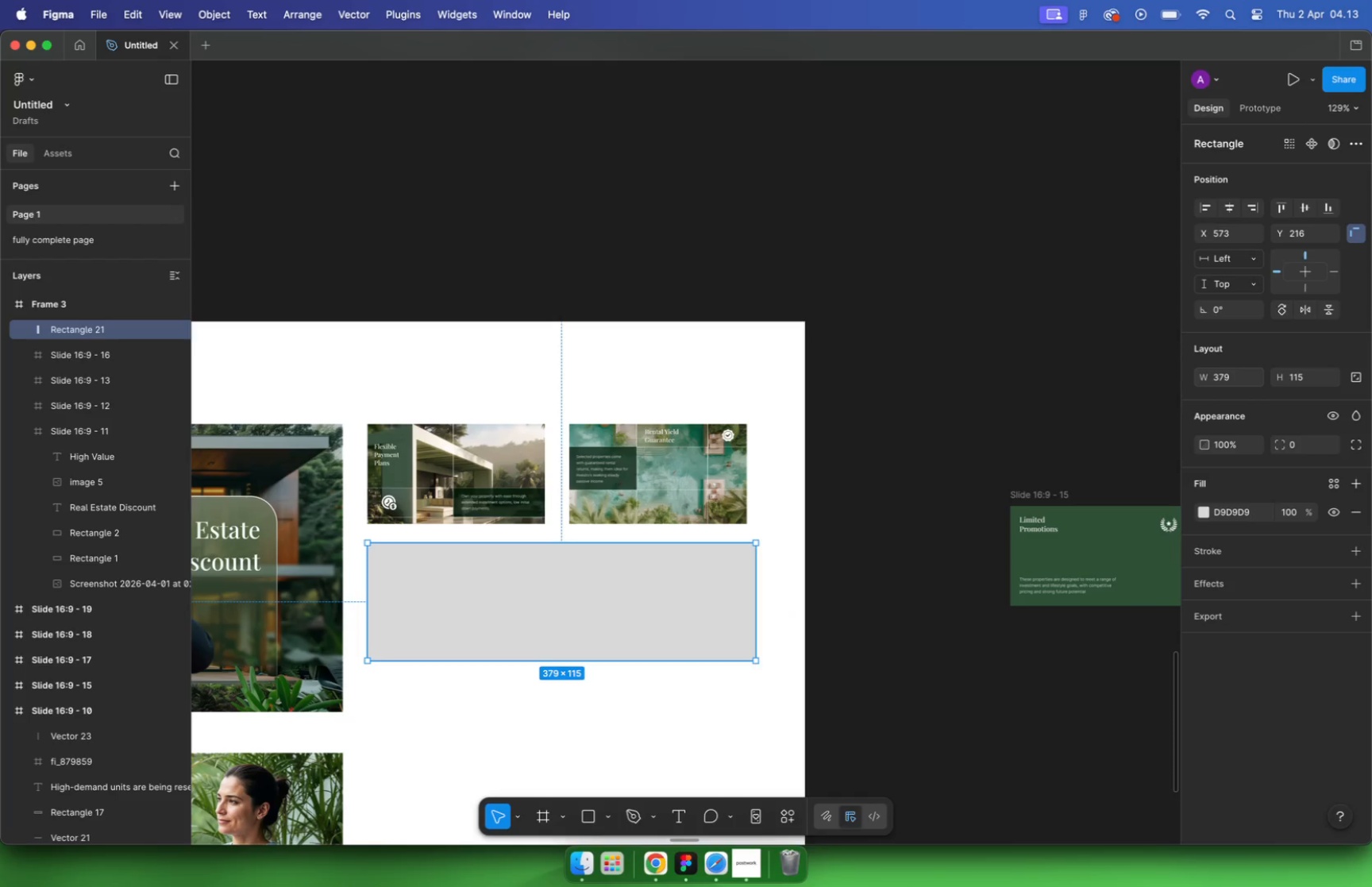 
left_click([1235, 376])
 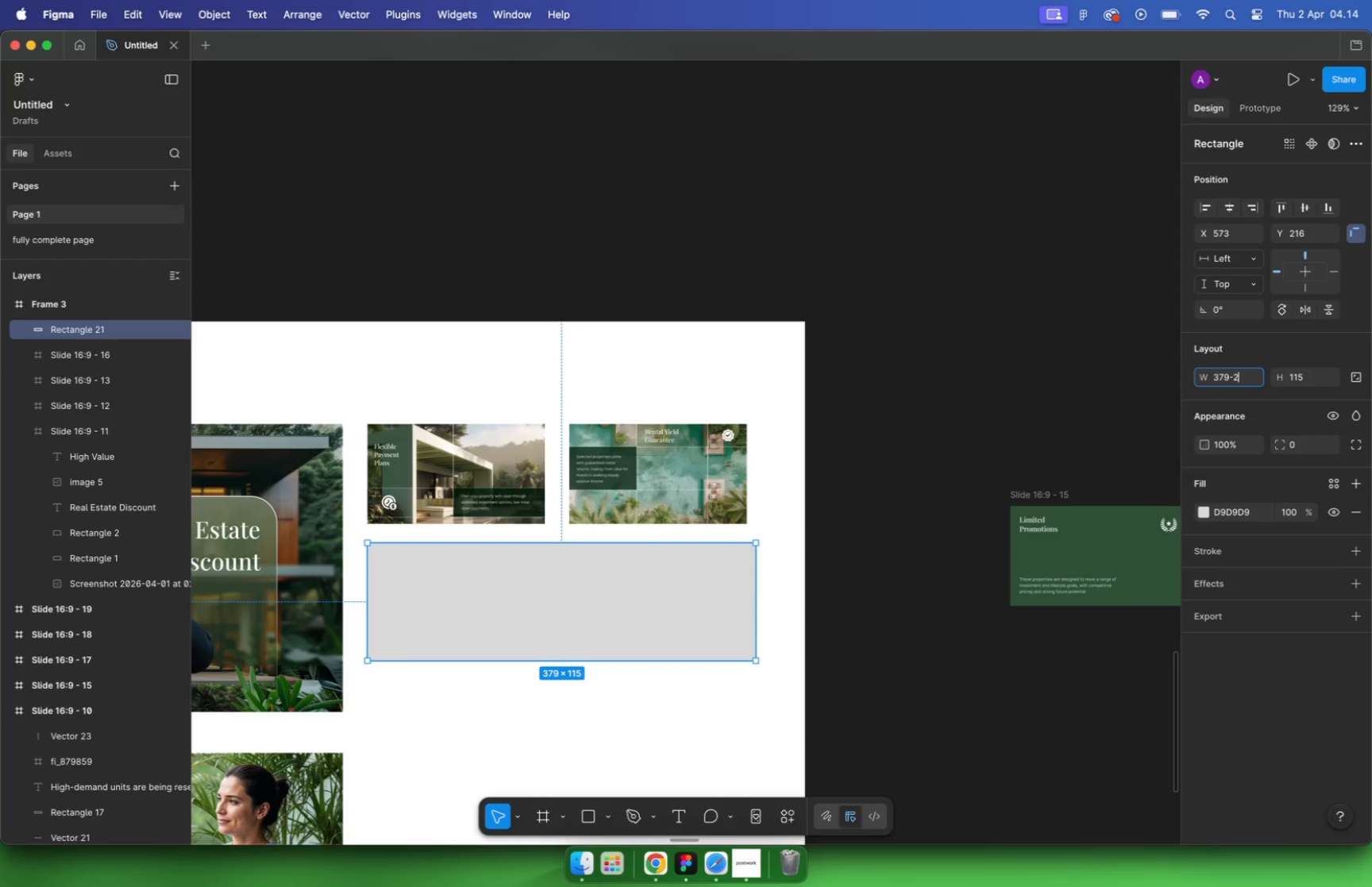 
type(-24)
 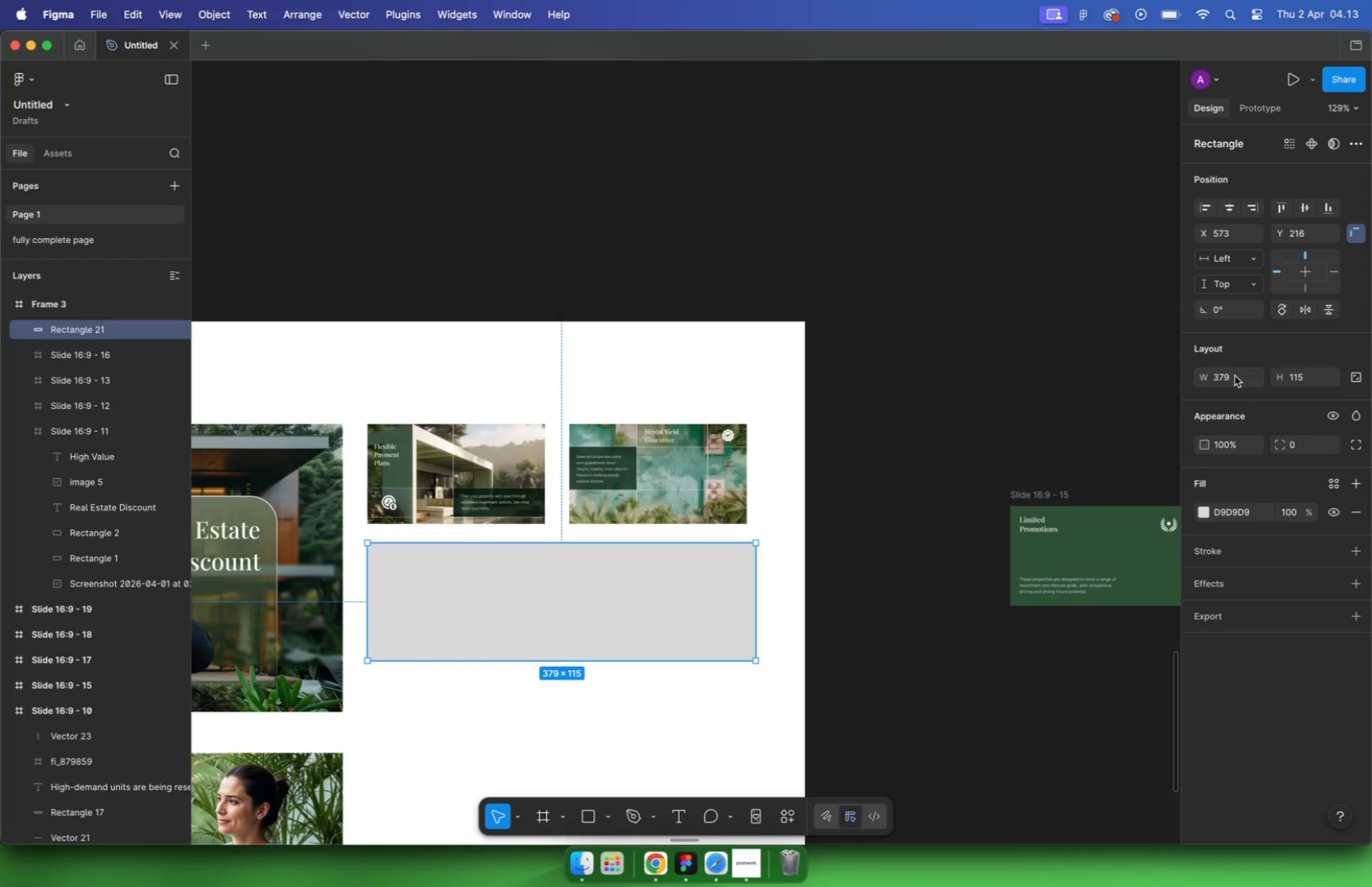 
key(Enter)
 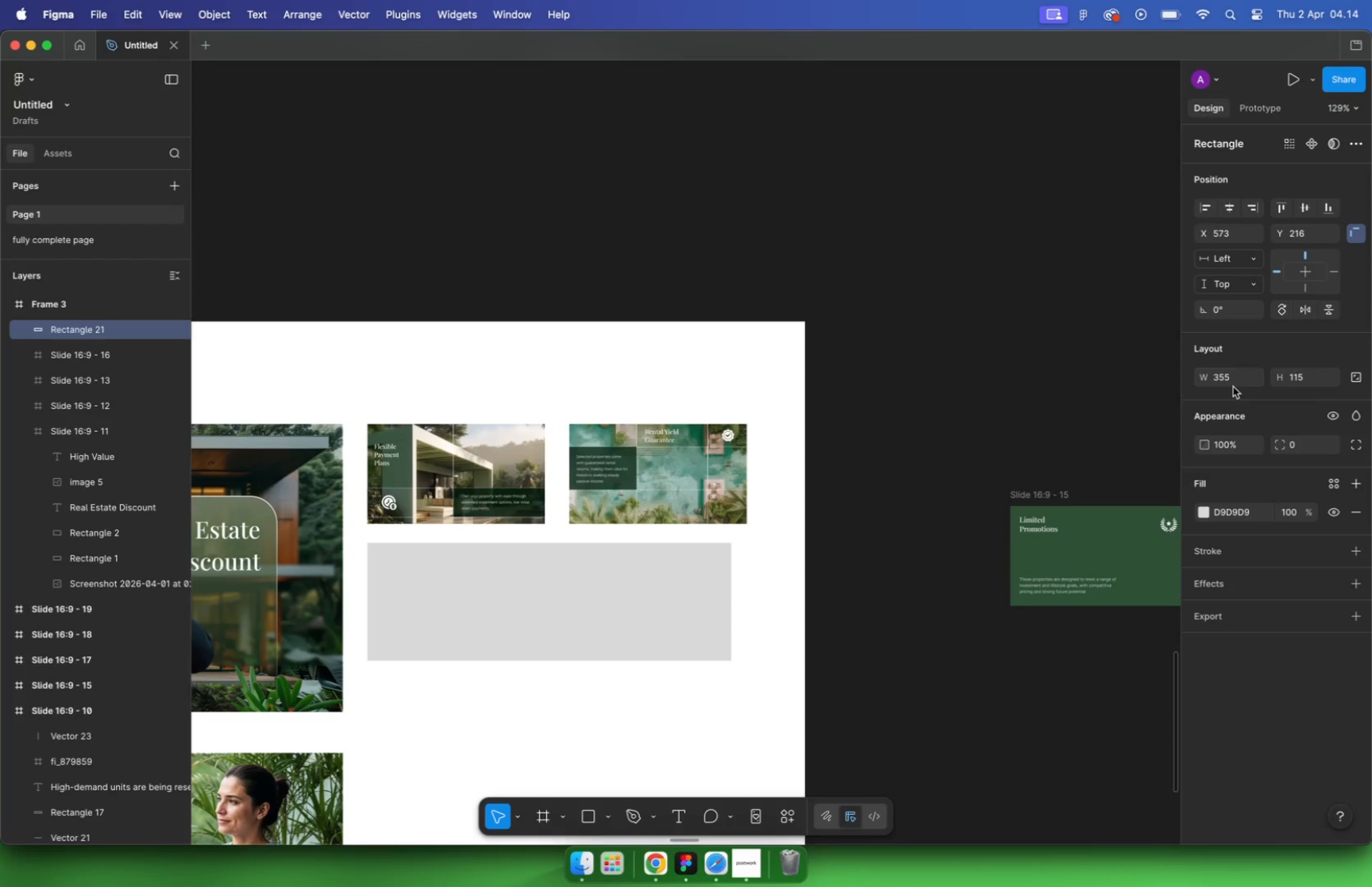 
left_click([1235, 375])
 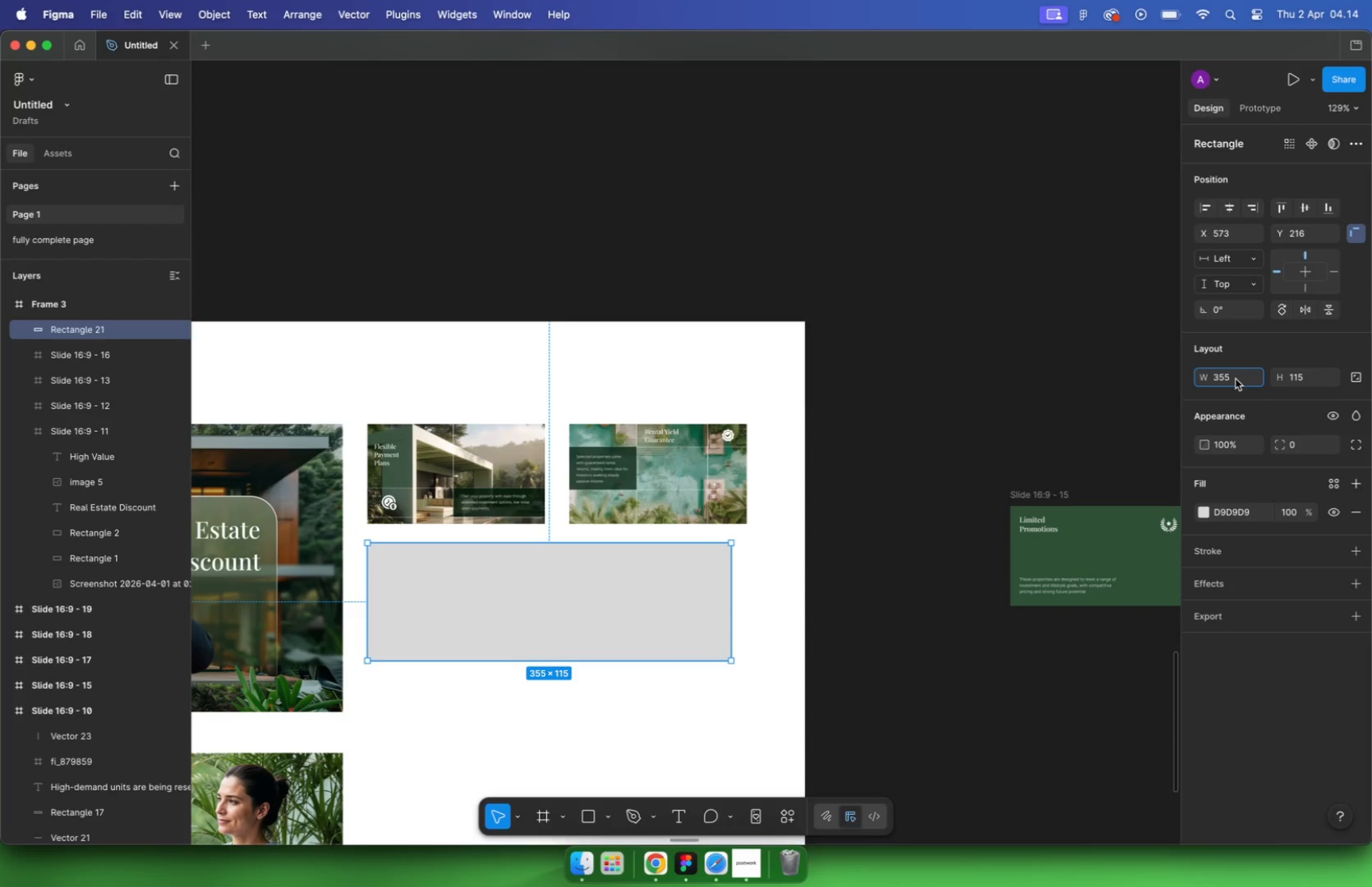 
key(Slash)
 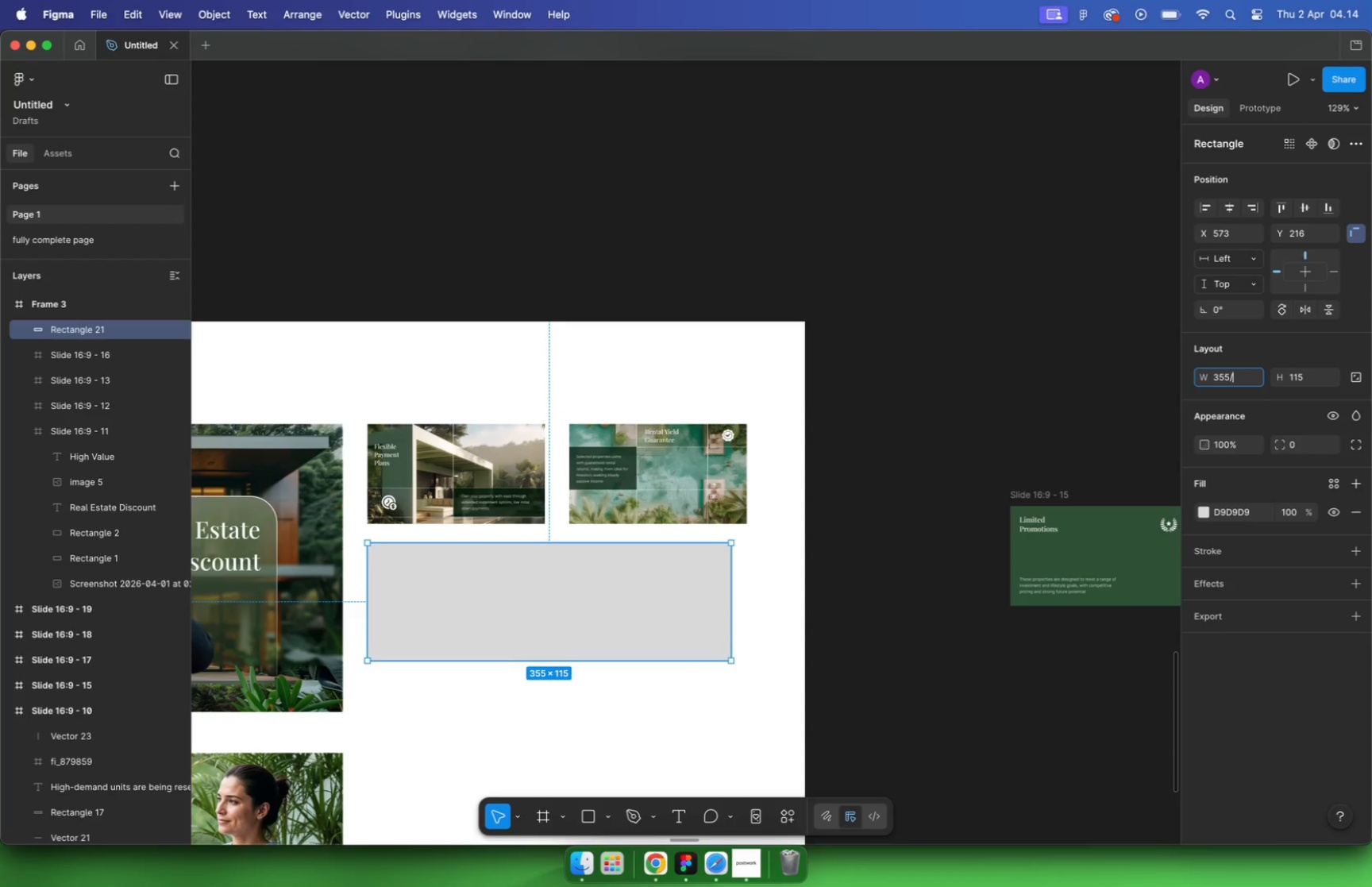 
key(2)
 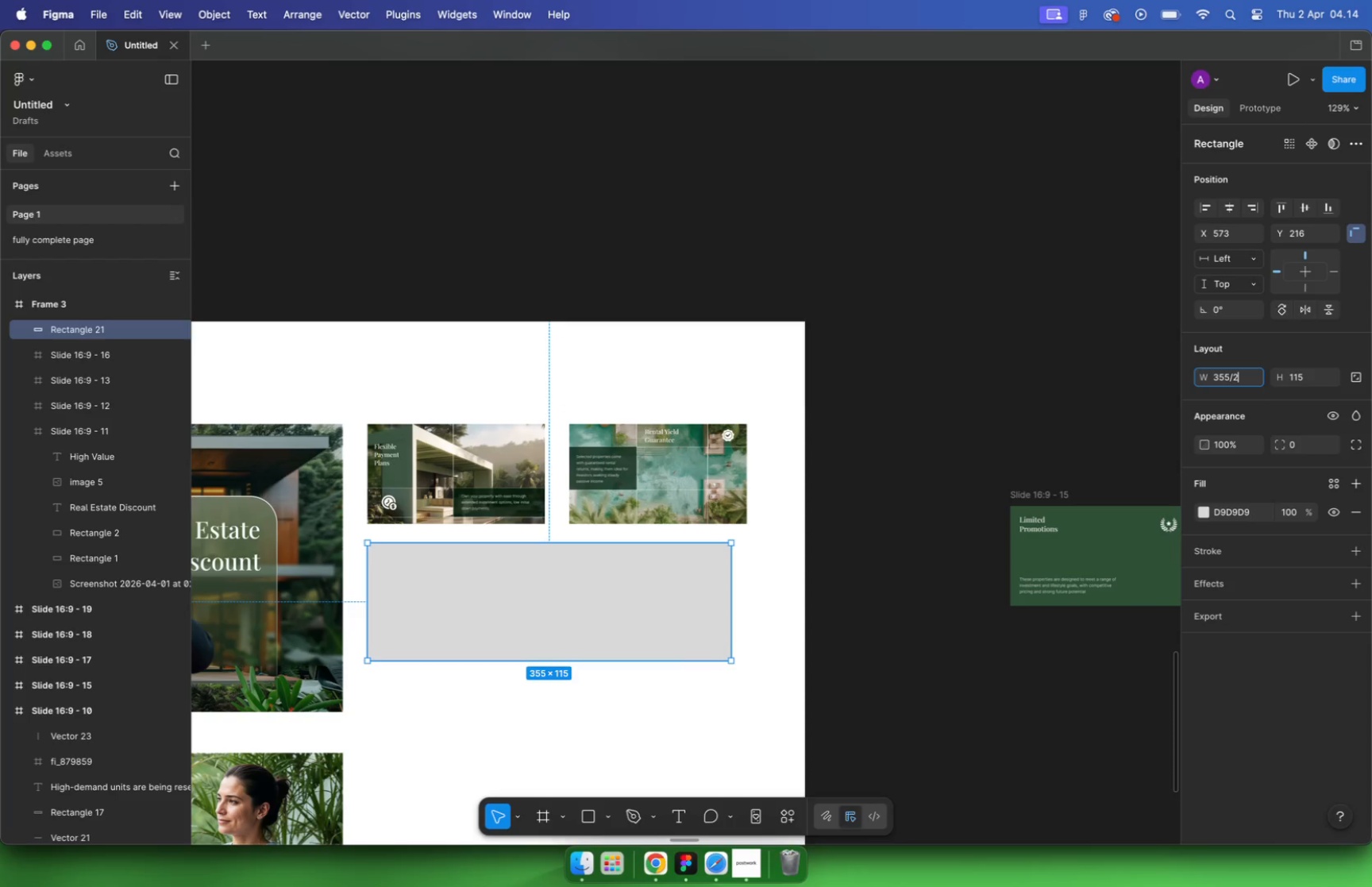 
key(Enter)
 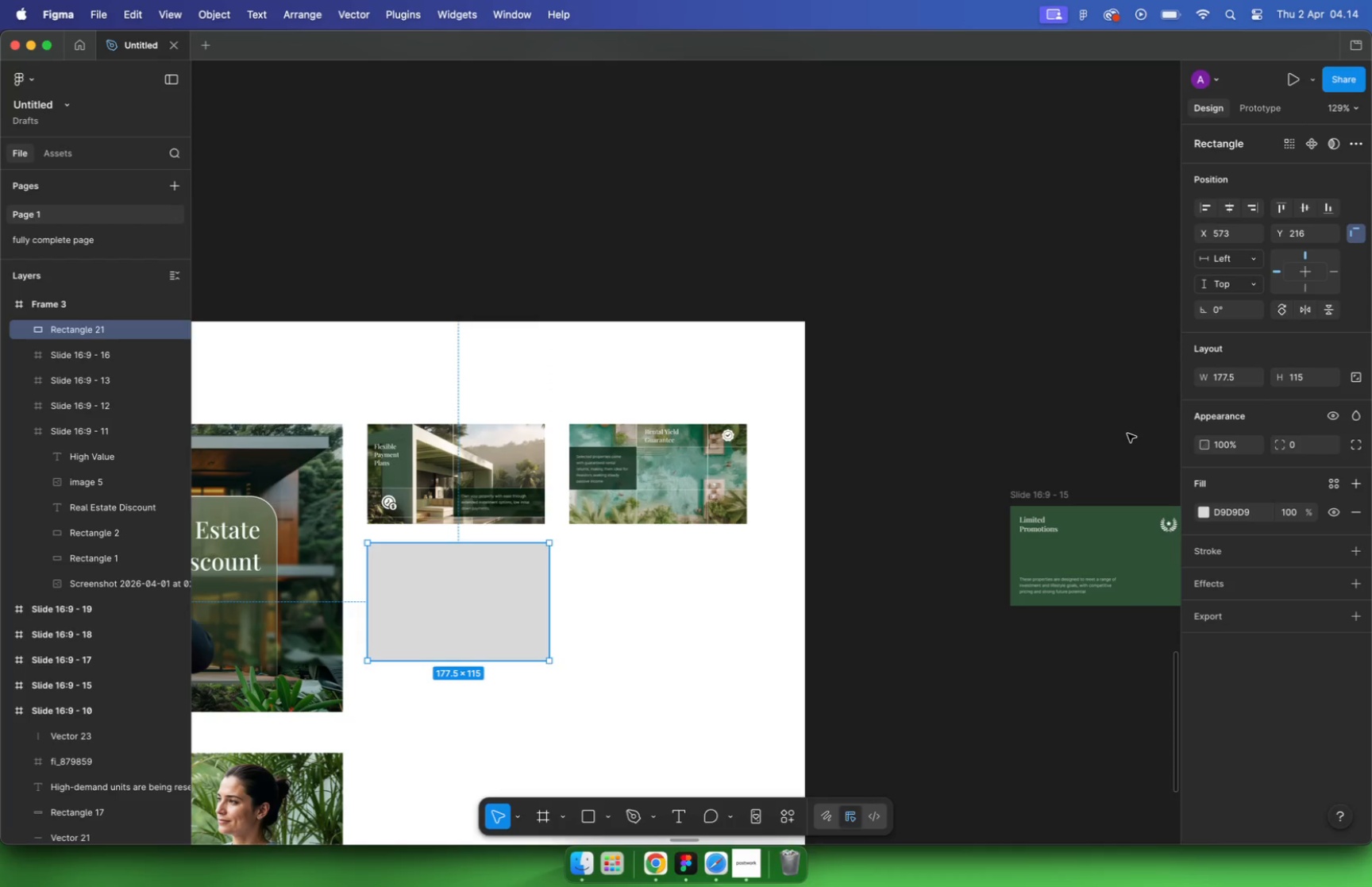 
key(Meta+CommandLeft)
 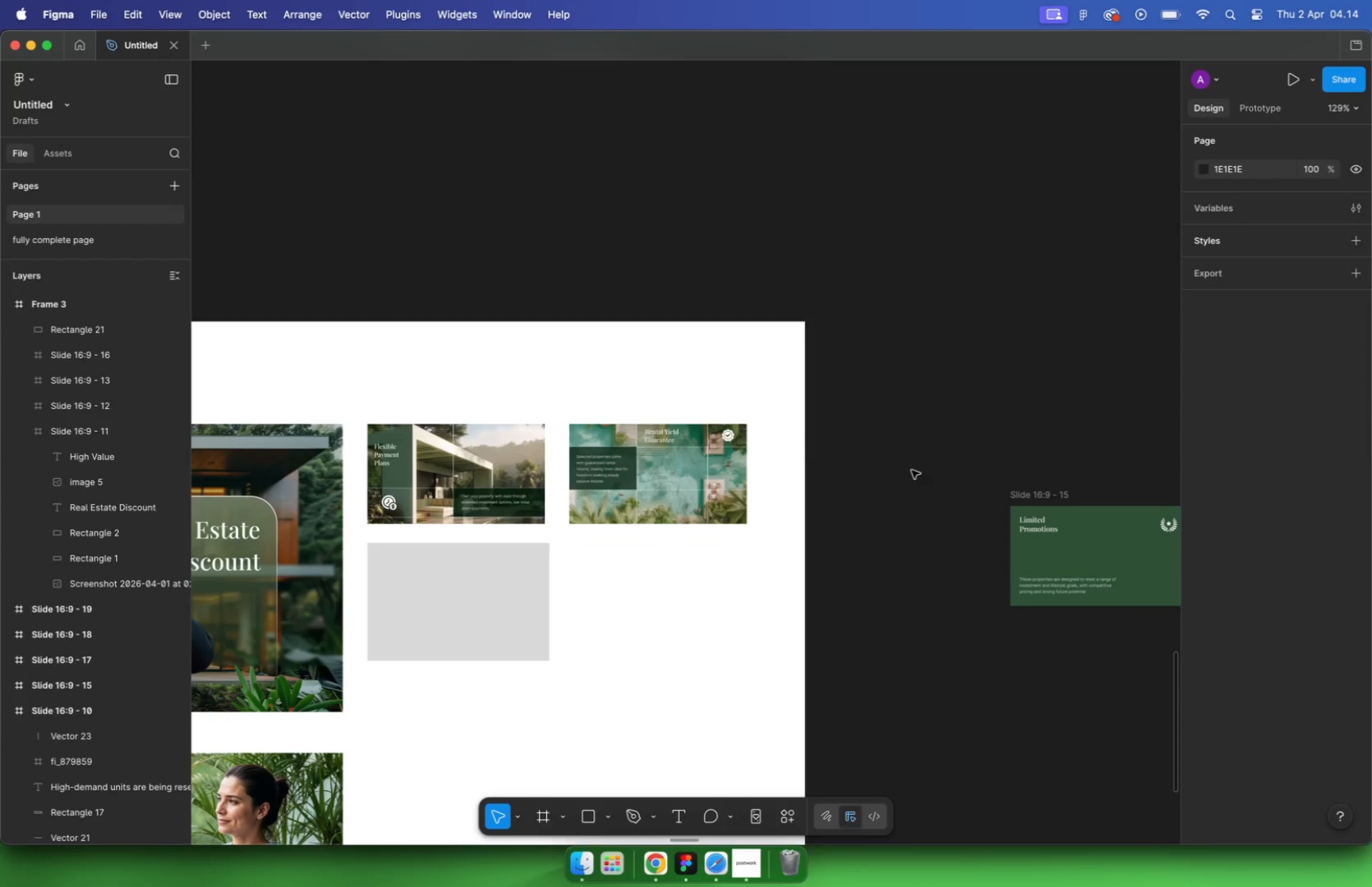 
double_click([472, 566])
 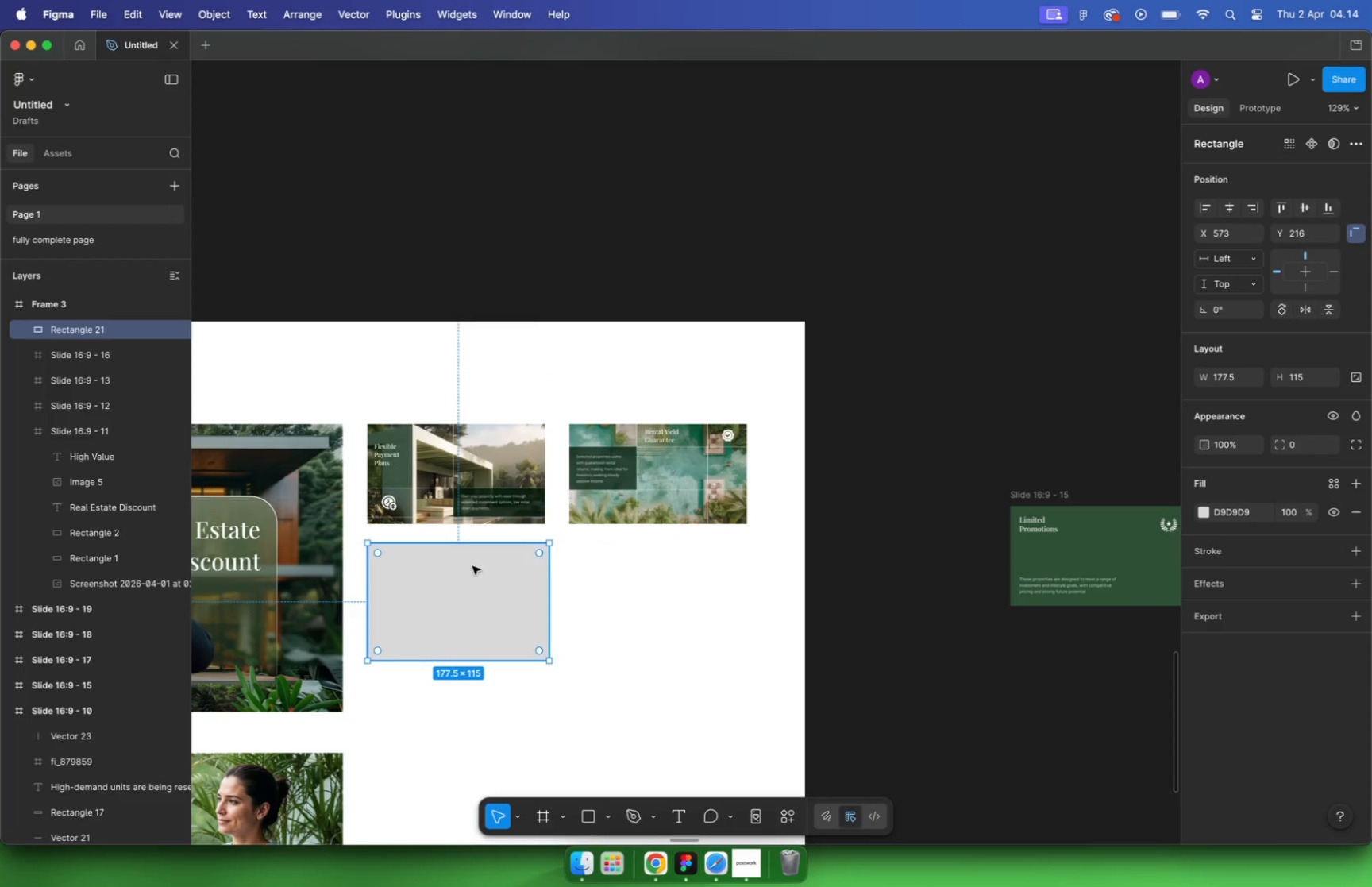 
key(Backspace)
 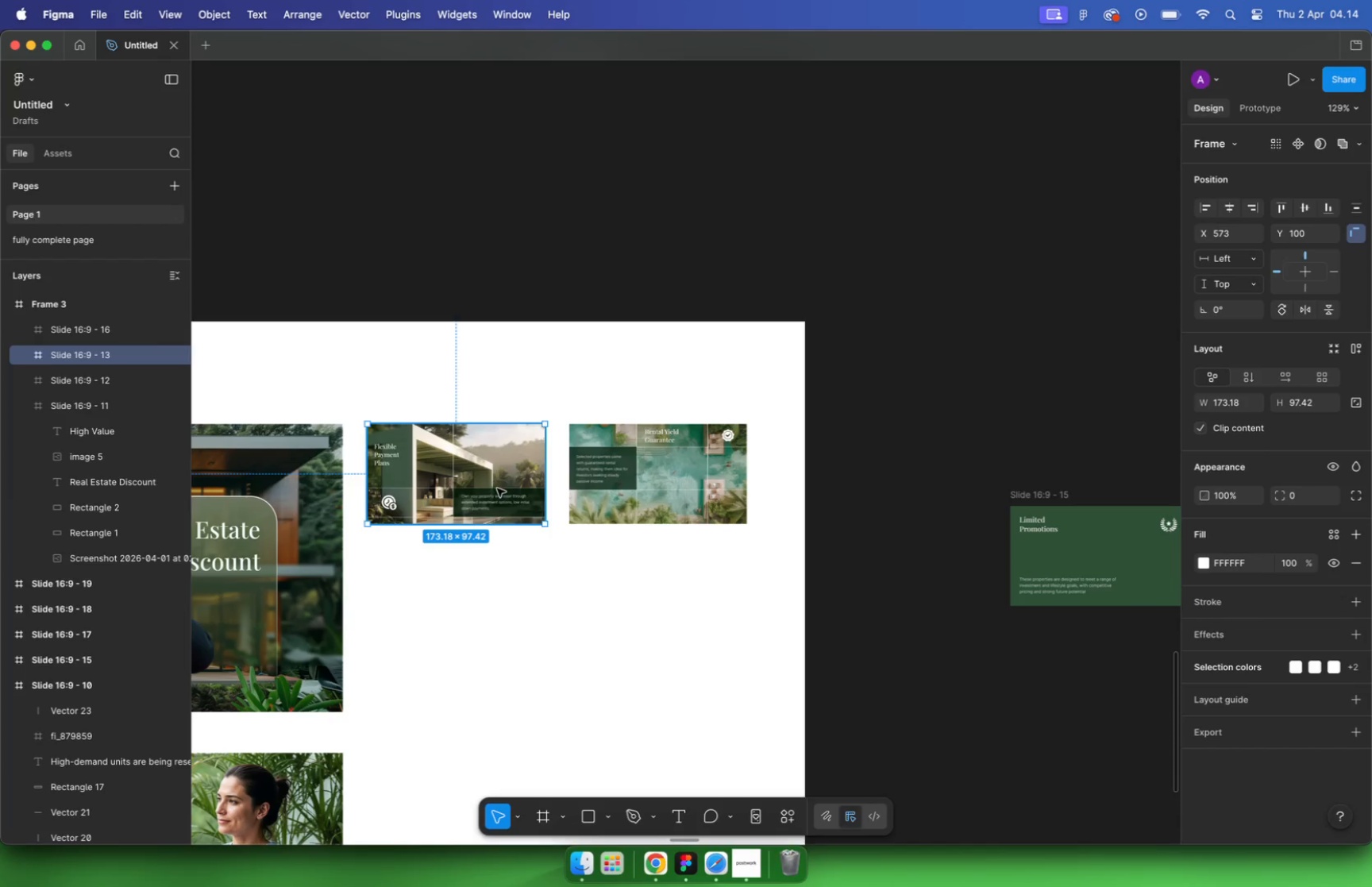 
key(K)
 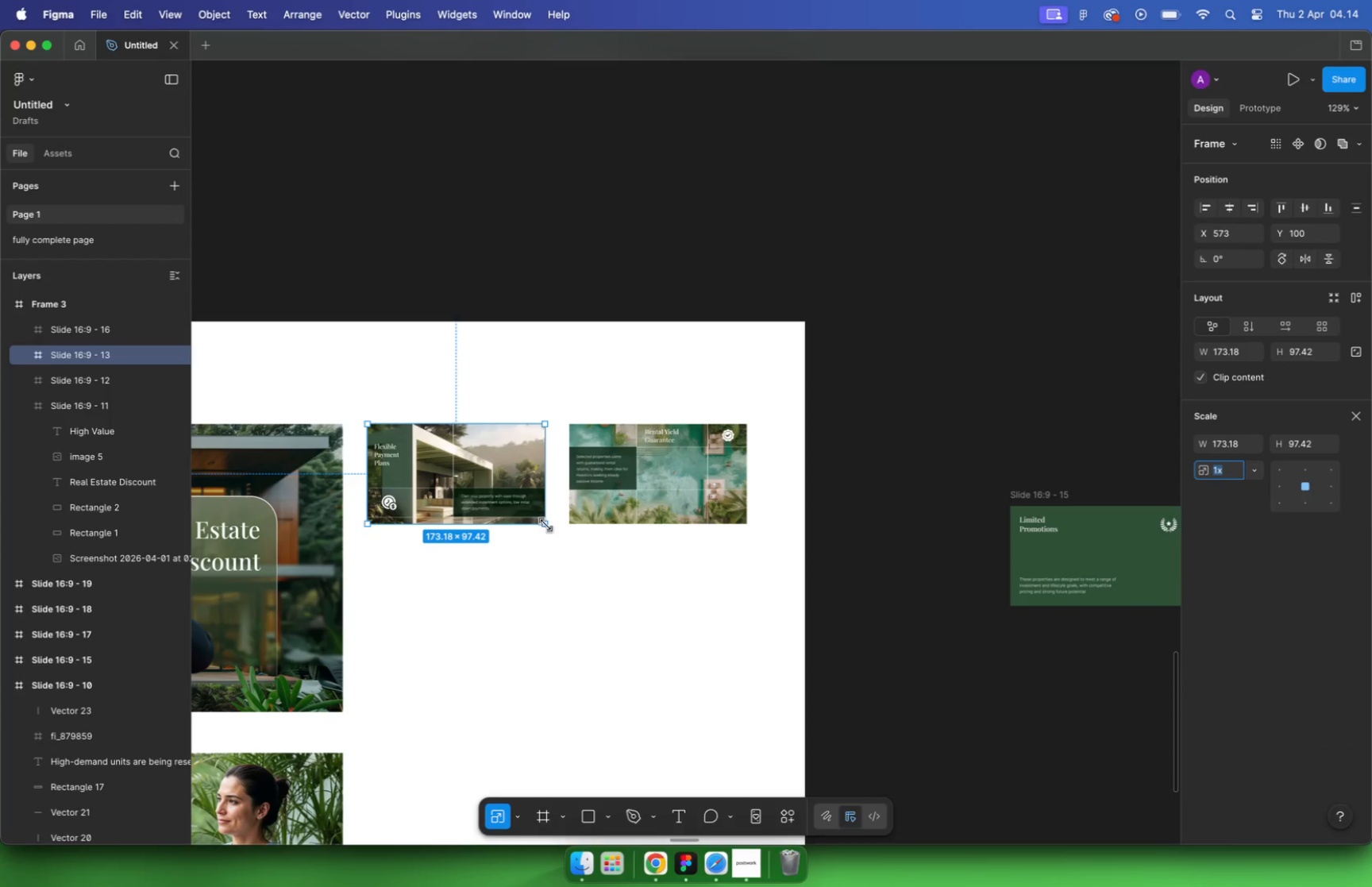 
scroll: coordinate [545, 525], scroll_direction: none, amount: 0.0
 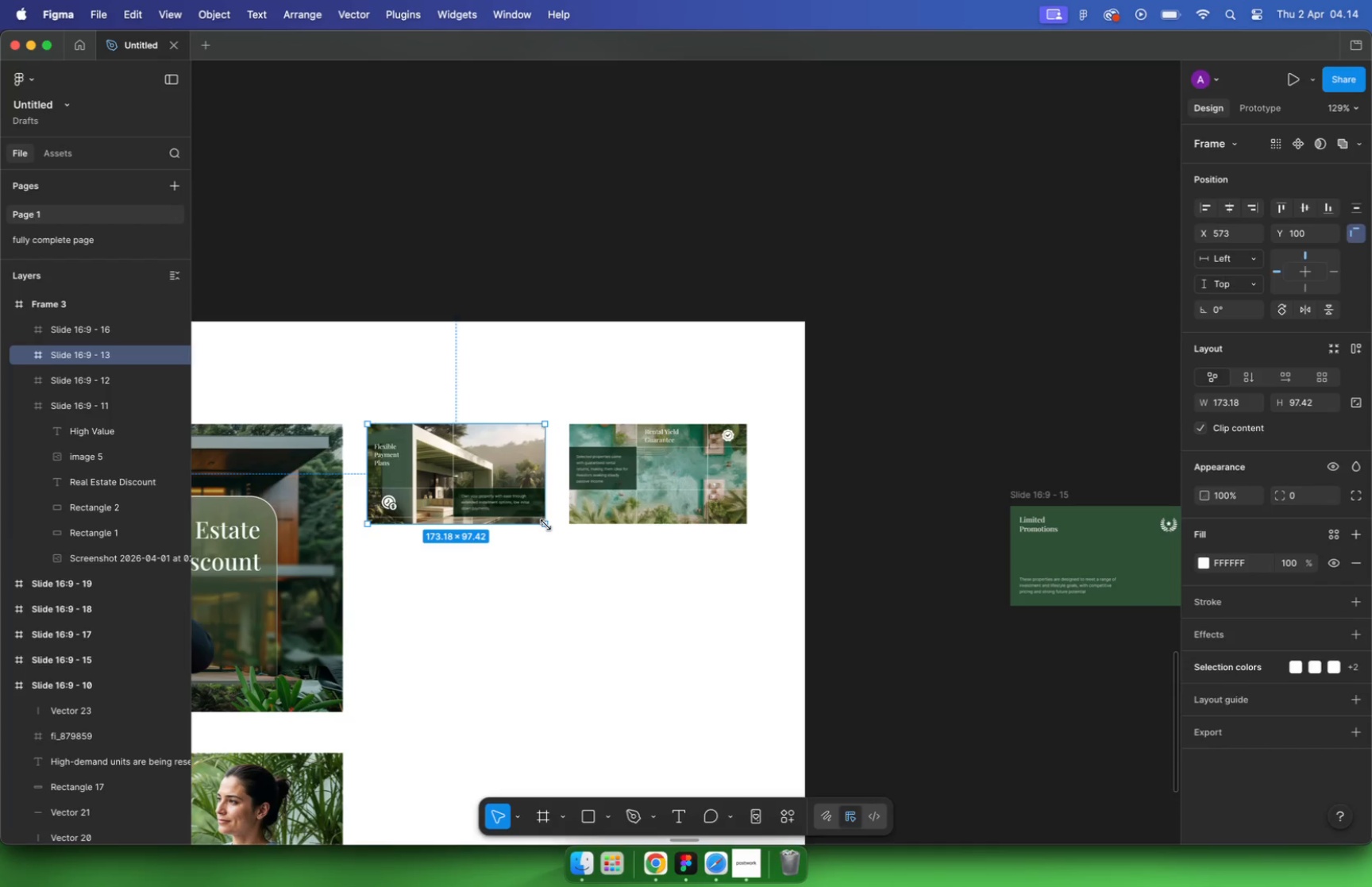 
hold_key(key=ShiftLeft, duration=0.81)
scroll: coordinate [534, 518], scroll_direction: up, amount: 3.0
 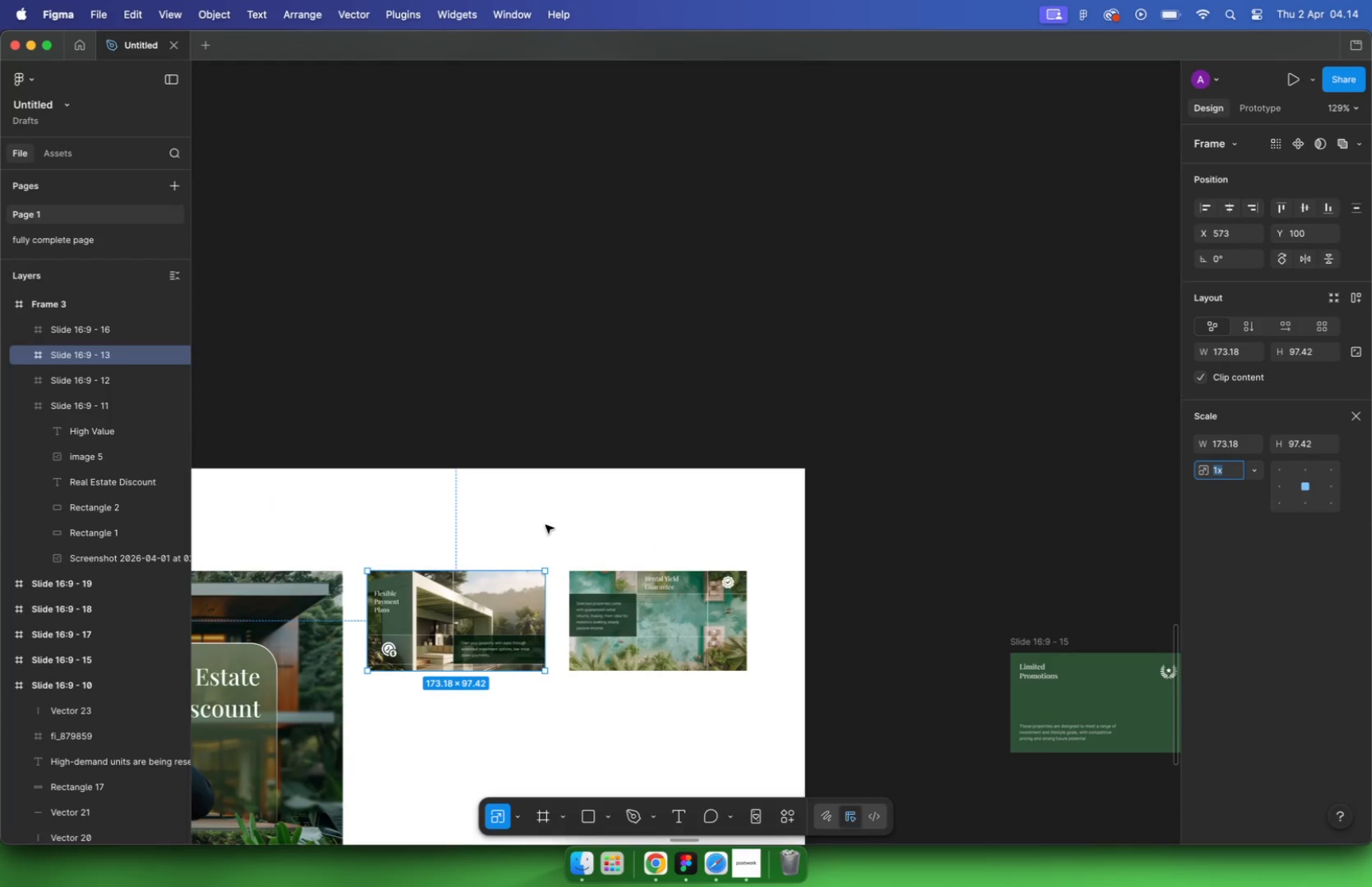 
hold_key(key=CommandLeft, duration=0.71)
scroll: coordinate [716, 515], scroll_direction: up, amount: 9.0
 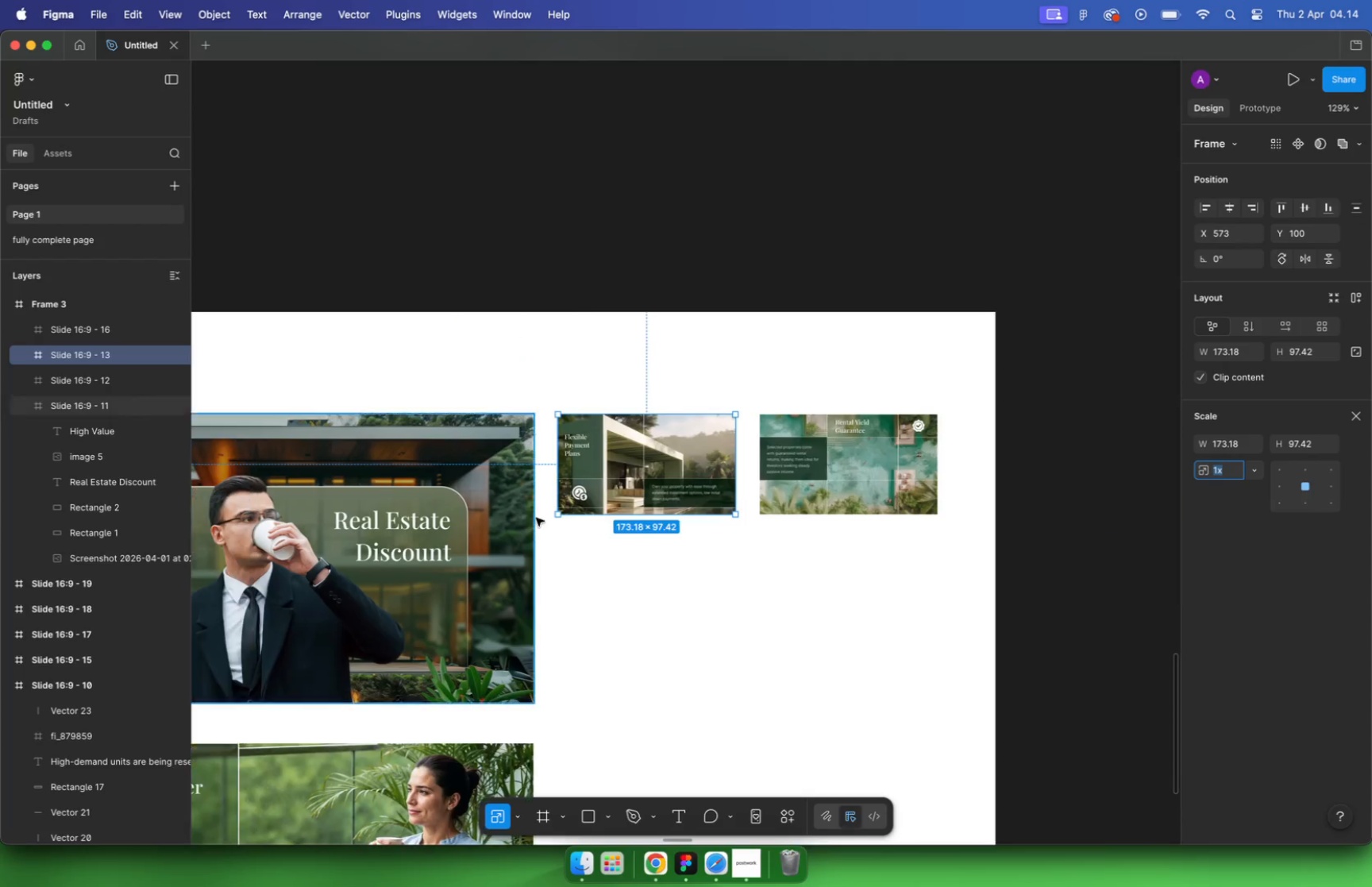 
left_click_drag(start_coordinate=[759, 516], to_coordinate=[764, 518])
 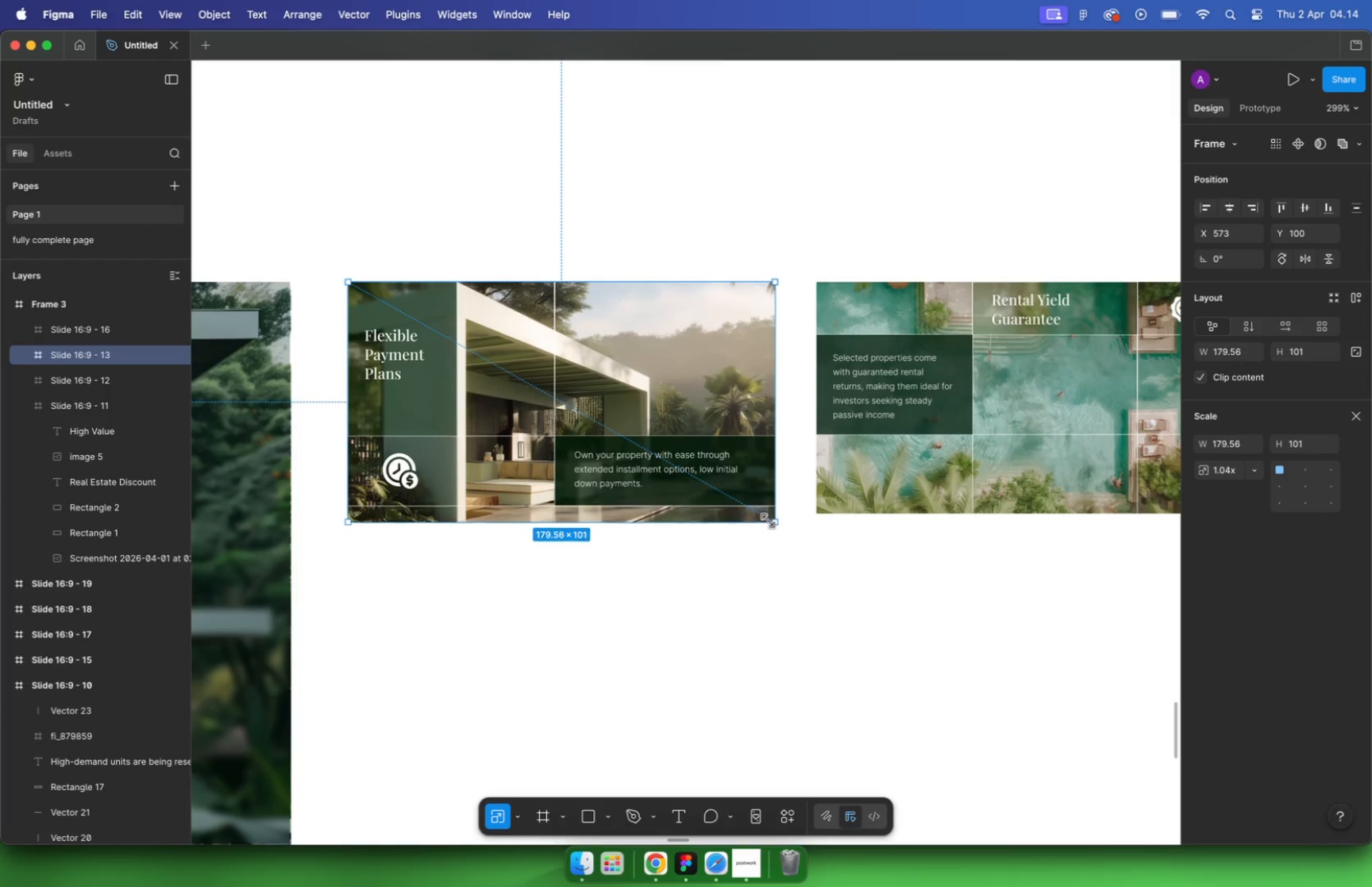 
hold_key(key=ShiftLeft, duration=2.3)
 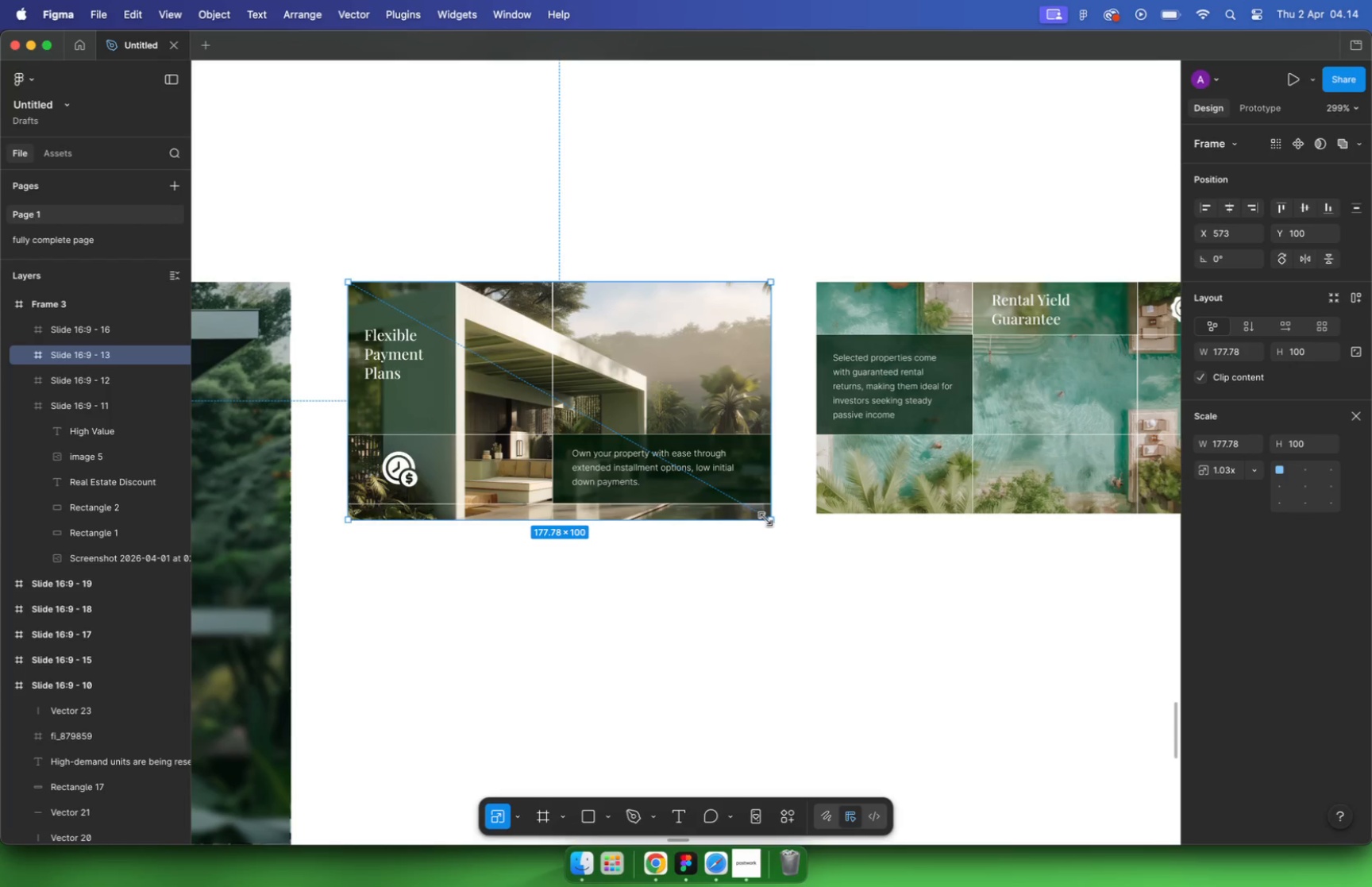 
hold_key(key=CommandLeft, duration=0.82)
scroll: coordinate [758, 515], scroll_direction: up, amount: 13.0
 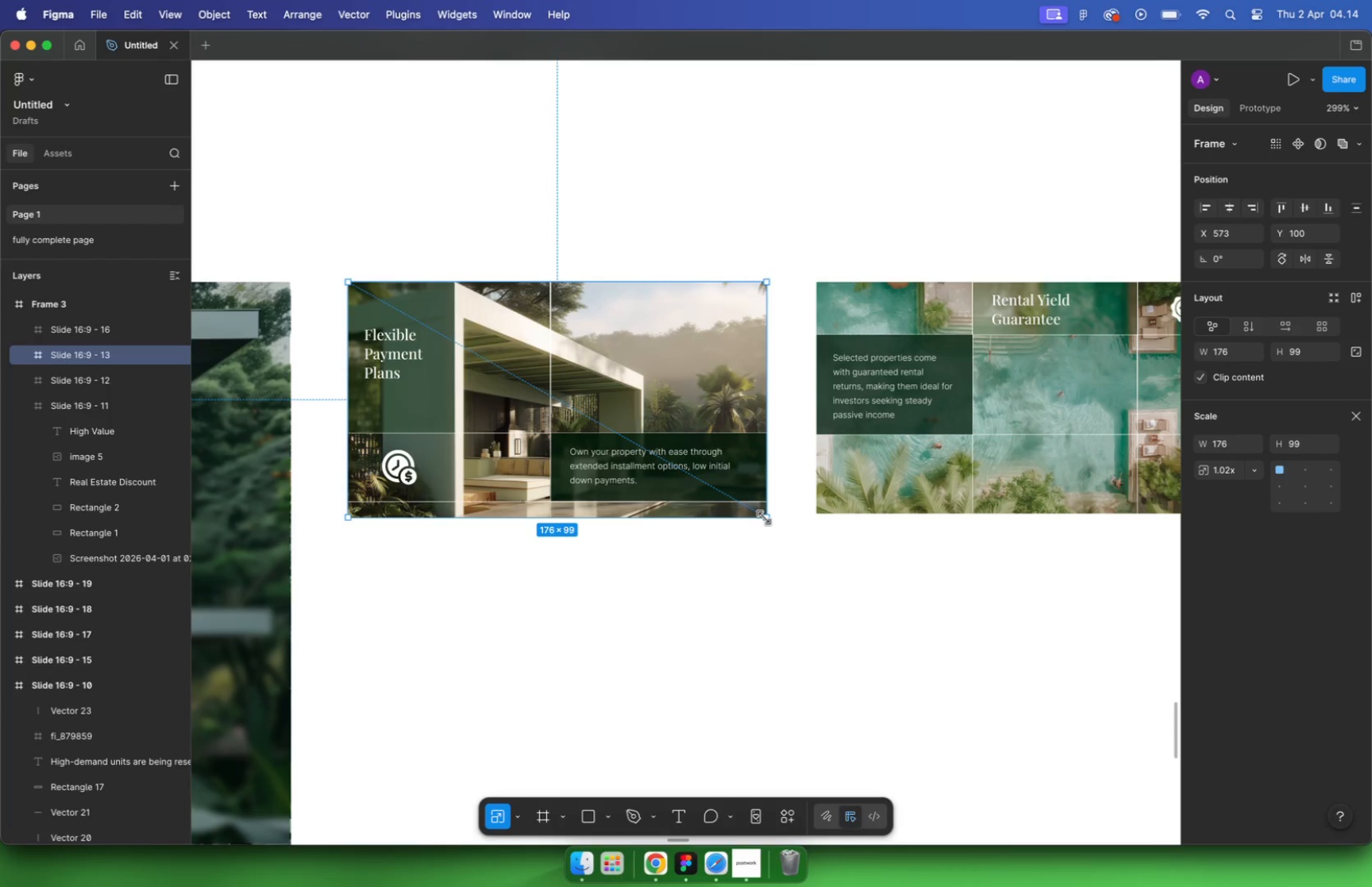 
hold_key(key=CommandLeft, duration=0.8)
scroll: coordinate [614, 513], scroll_direction: down, amount: 3.0
 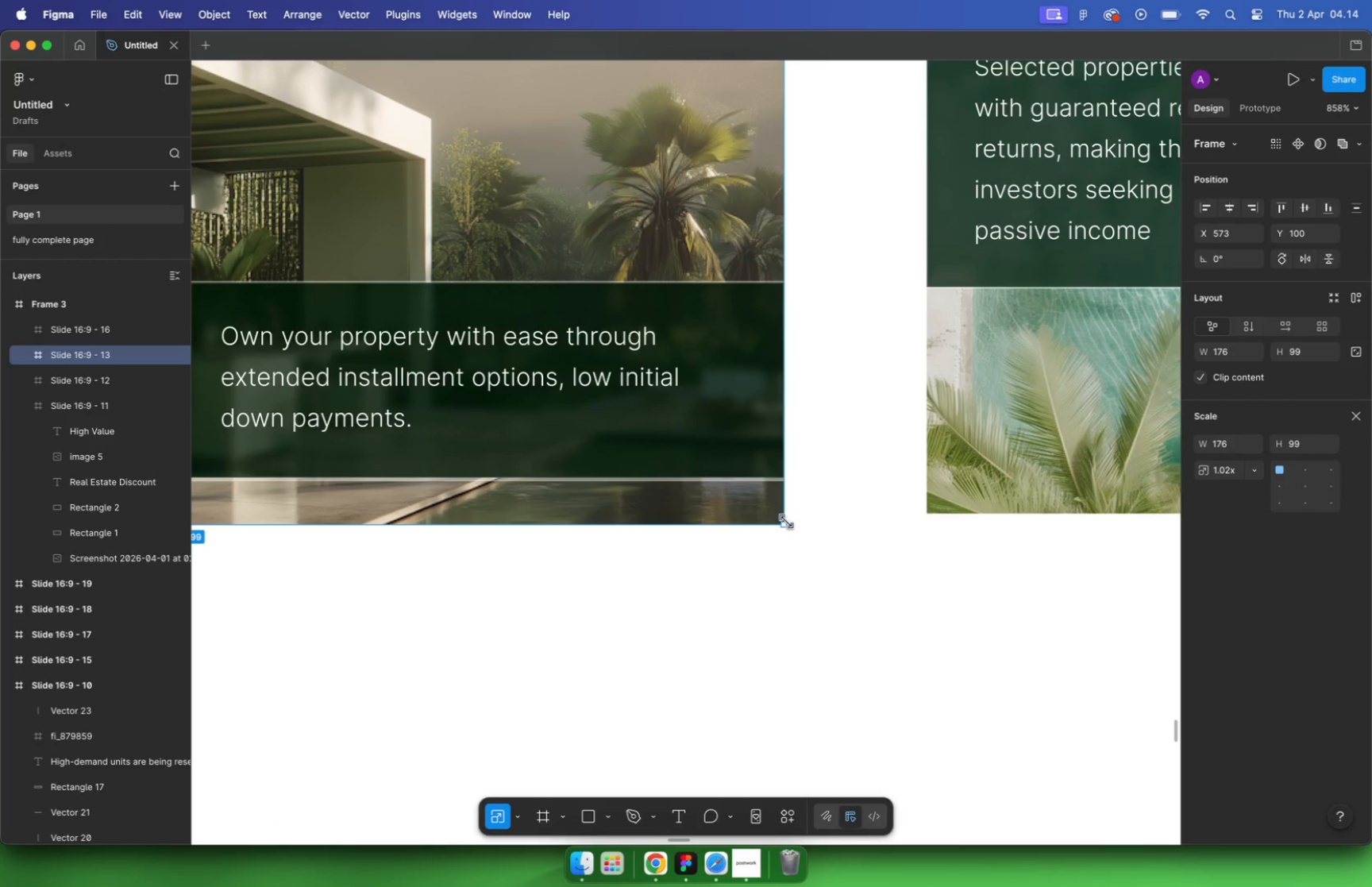 
left_click_drag(start_coordinate=[790, 527], to_coordinate=[796, 532])
 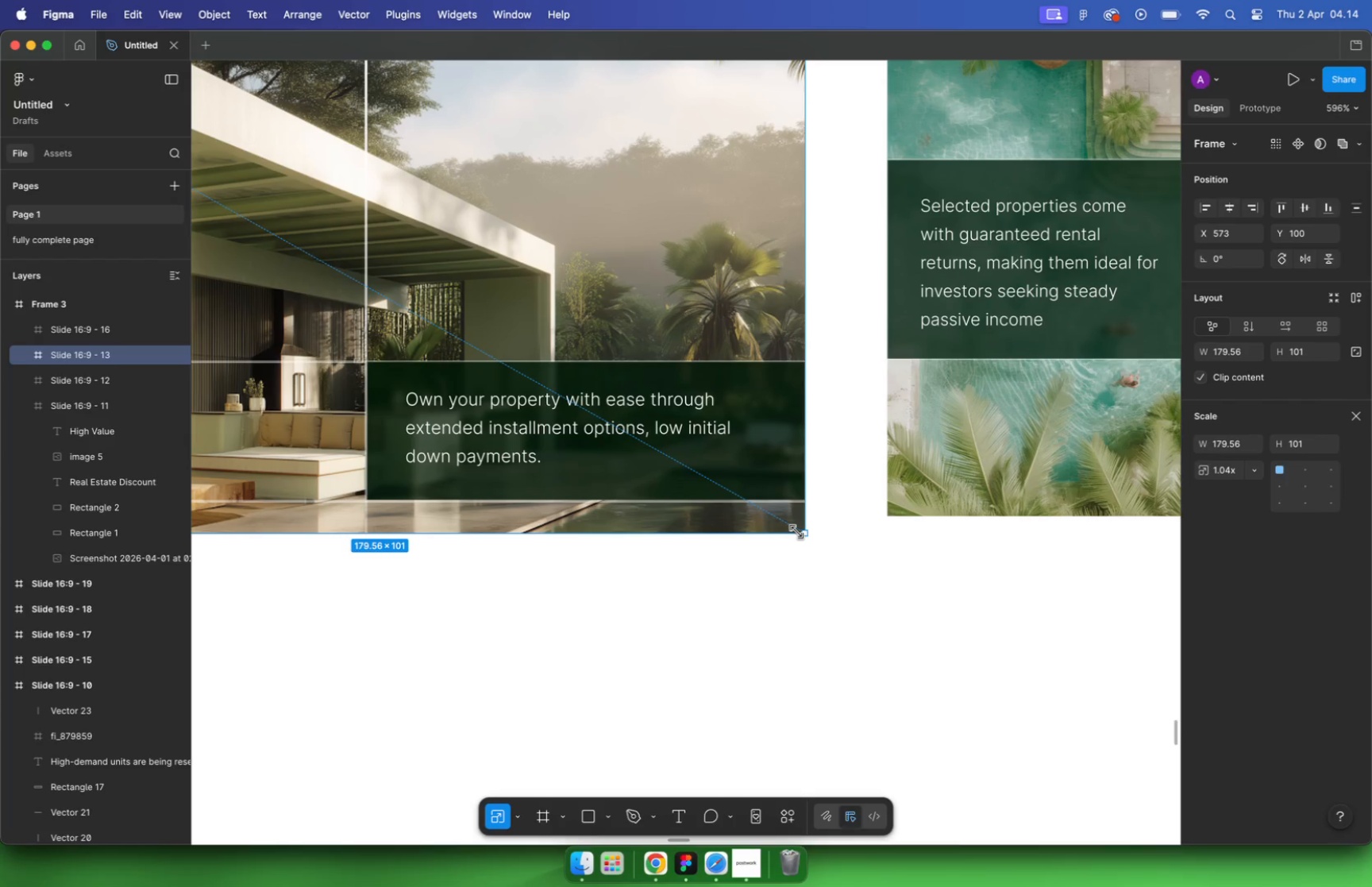 
hold_key(key=ShiftLeft, duration=5.19)
 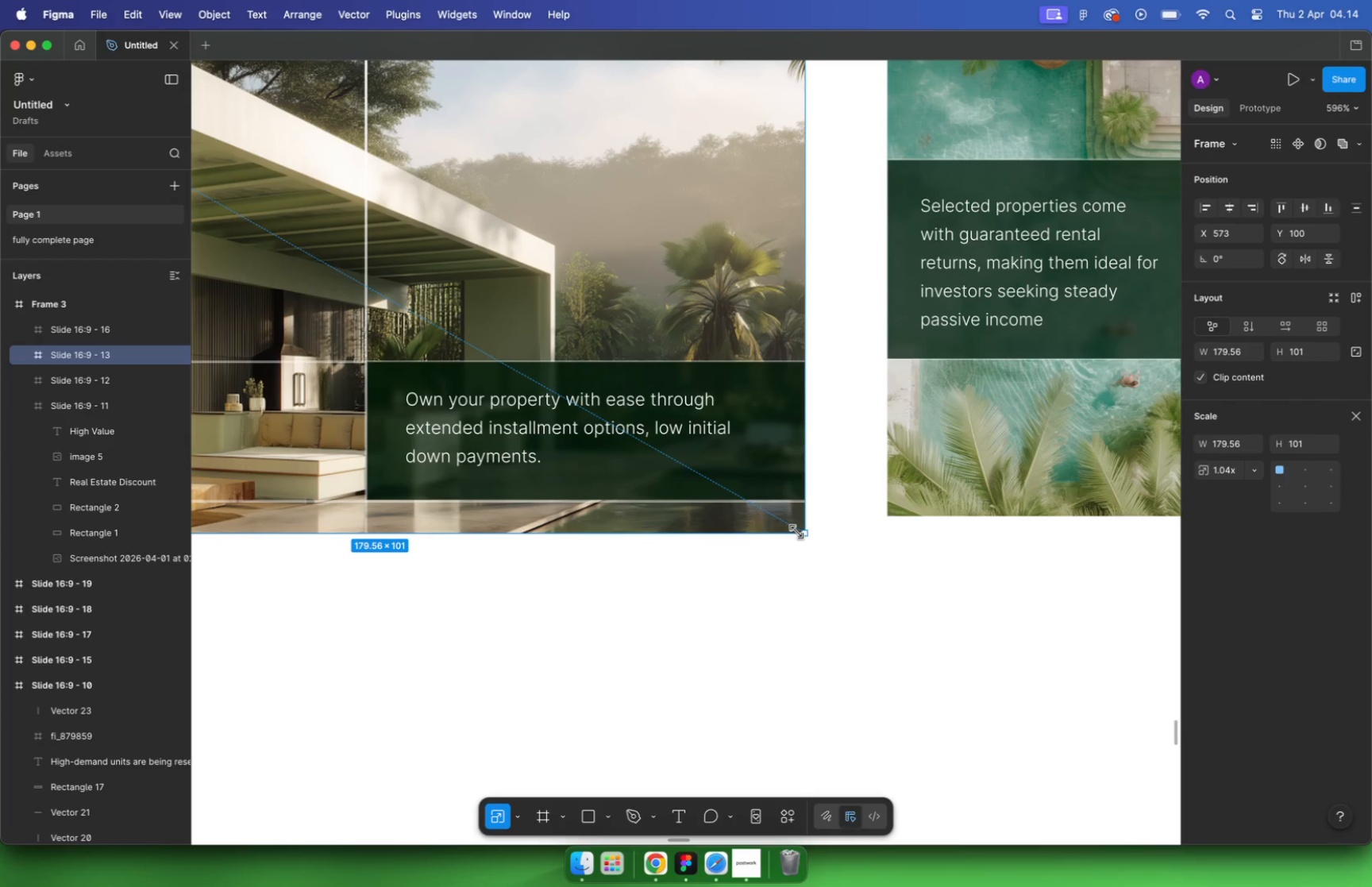 
hold_key(key=CommandLeft, duration=1.06)
scroll: coordinate [796, 530], scroll_direction: up, amount: 15.0
 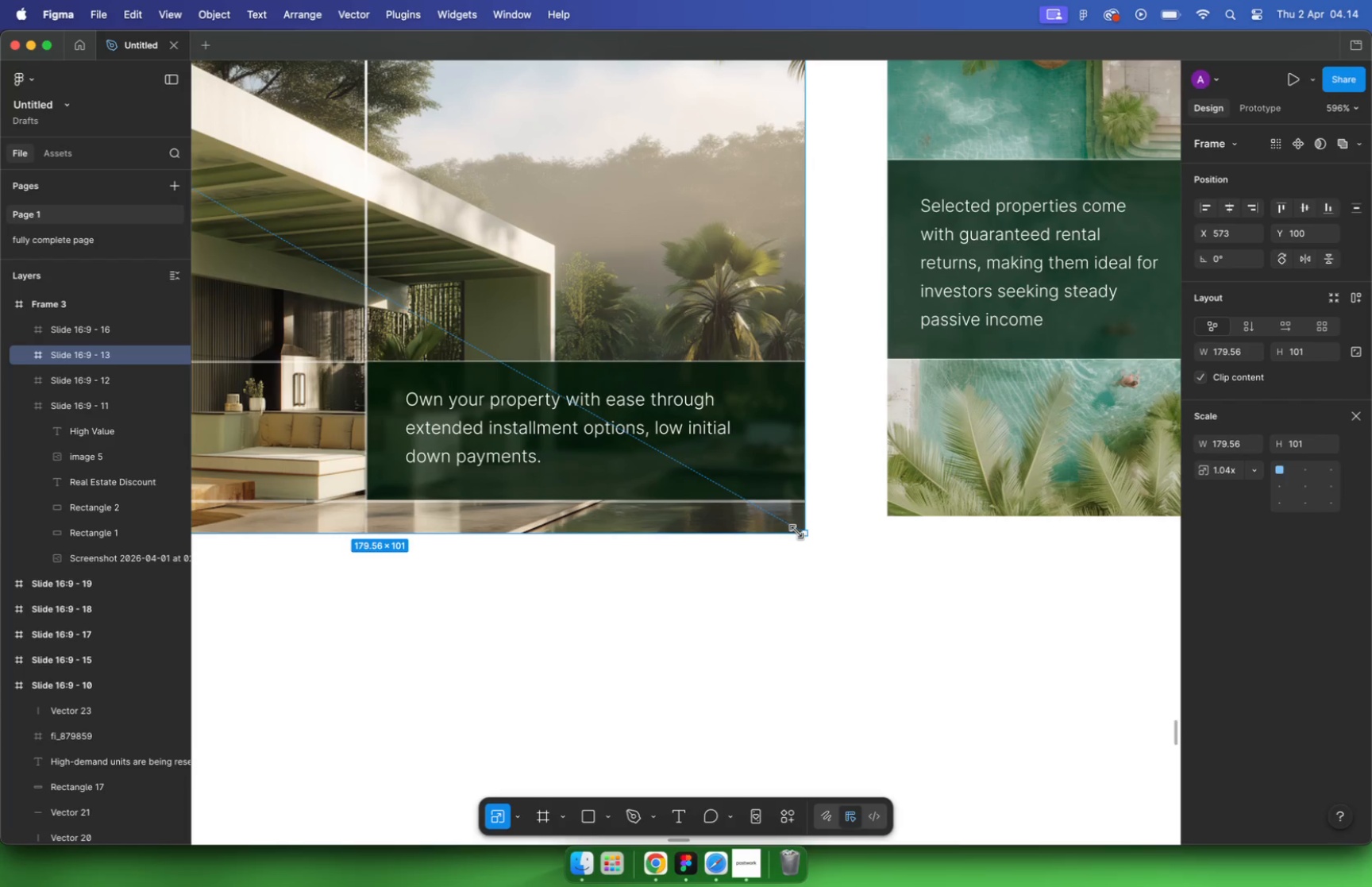 
left_click_drag(start_coordinate=[823, 536], to_coordinate=[818, 533])
 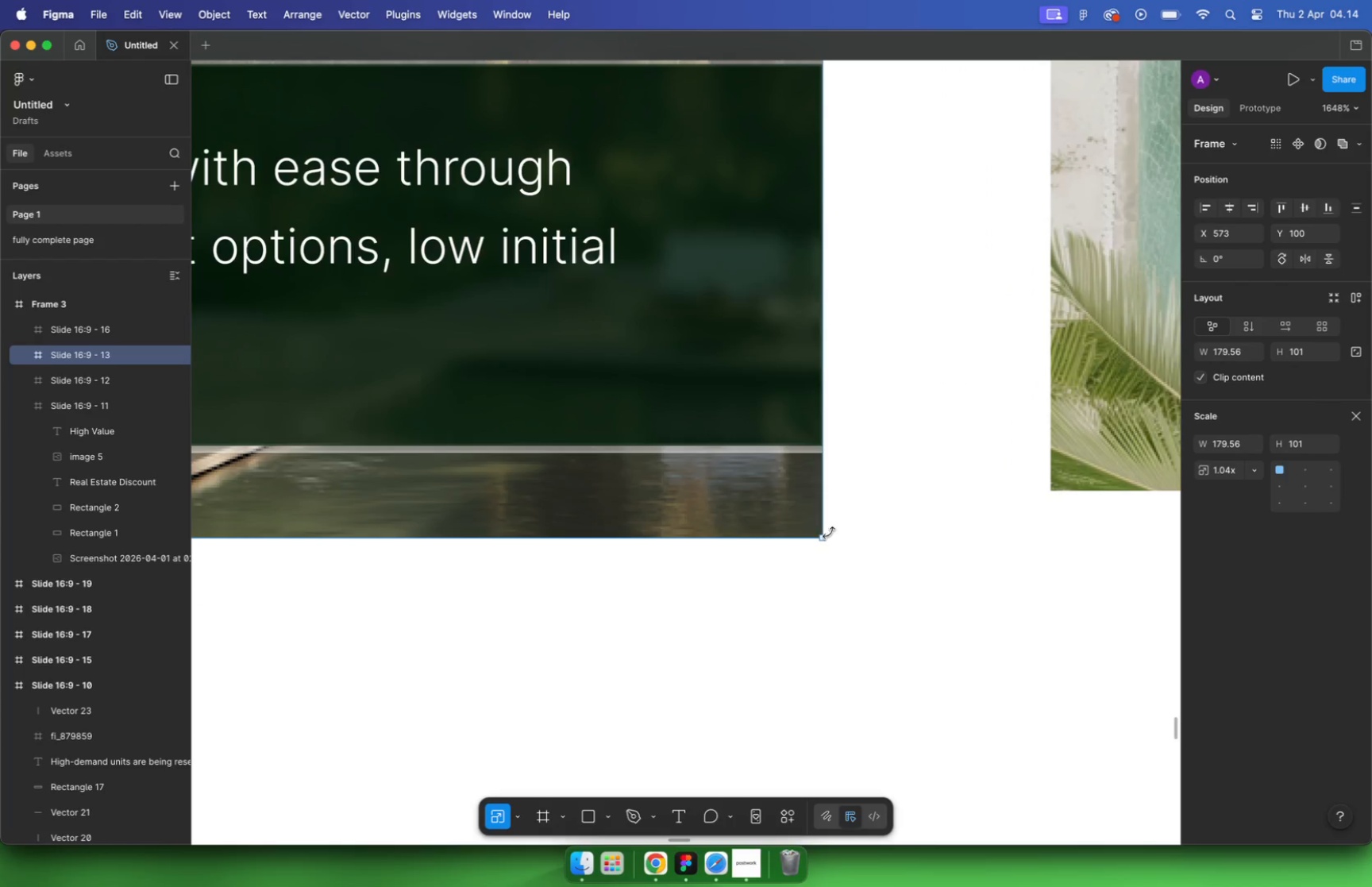 
hold_key(key=ShiftLeft, duration=1.1)
 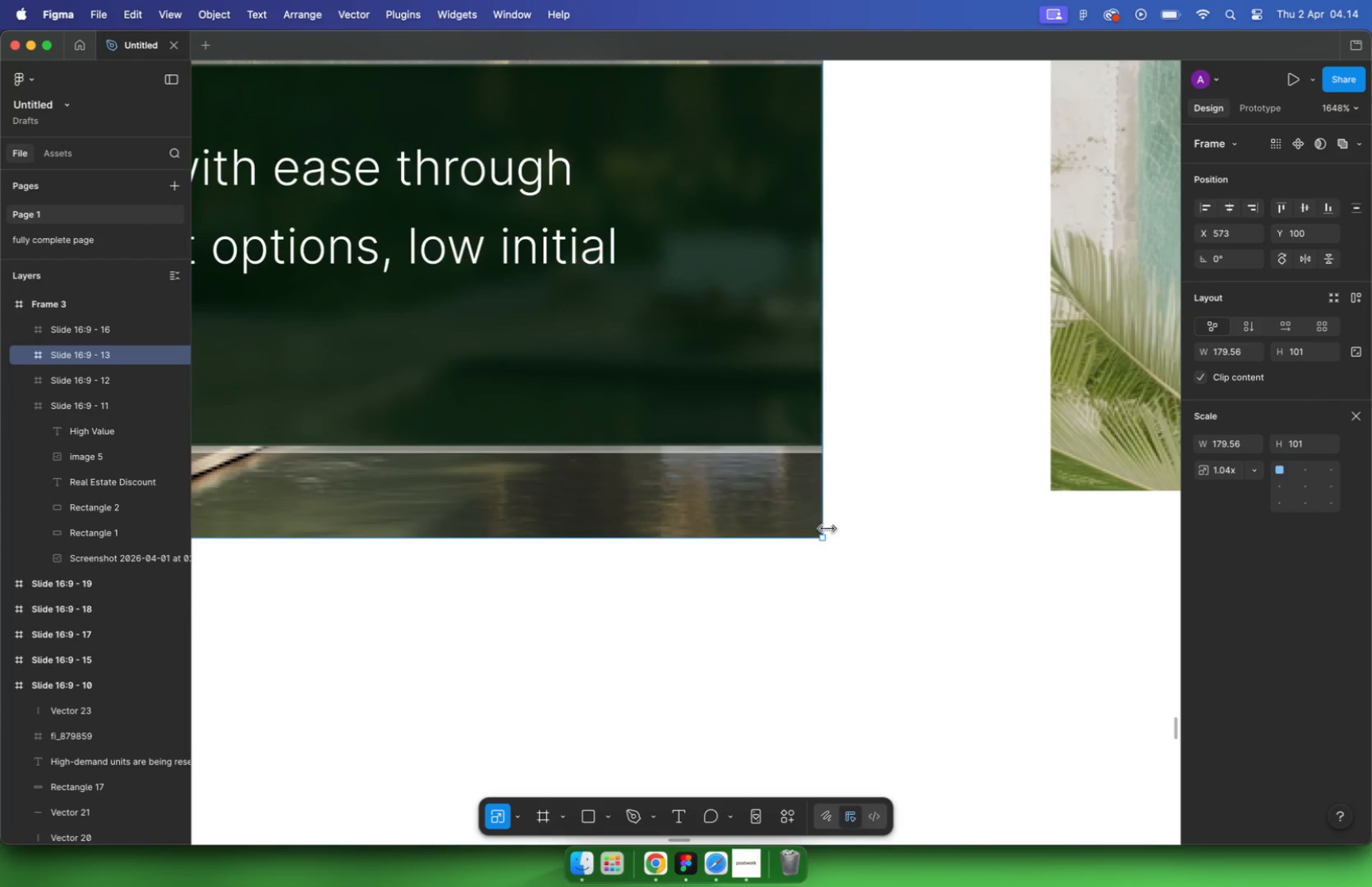 
hold_key(key=CommandLeft, duration=2.09)
scroll: coordinate [796, 529], scroll_direction: down, amount: 15.0
 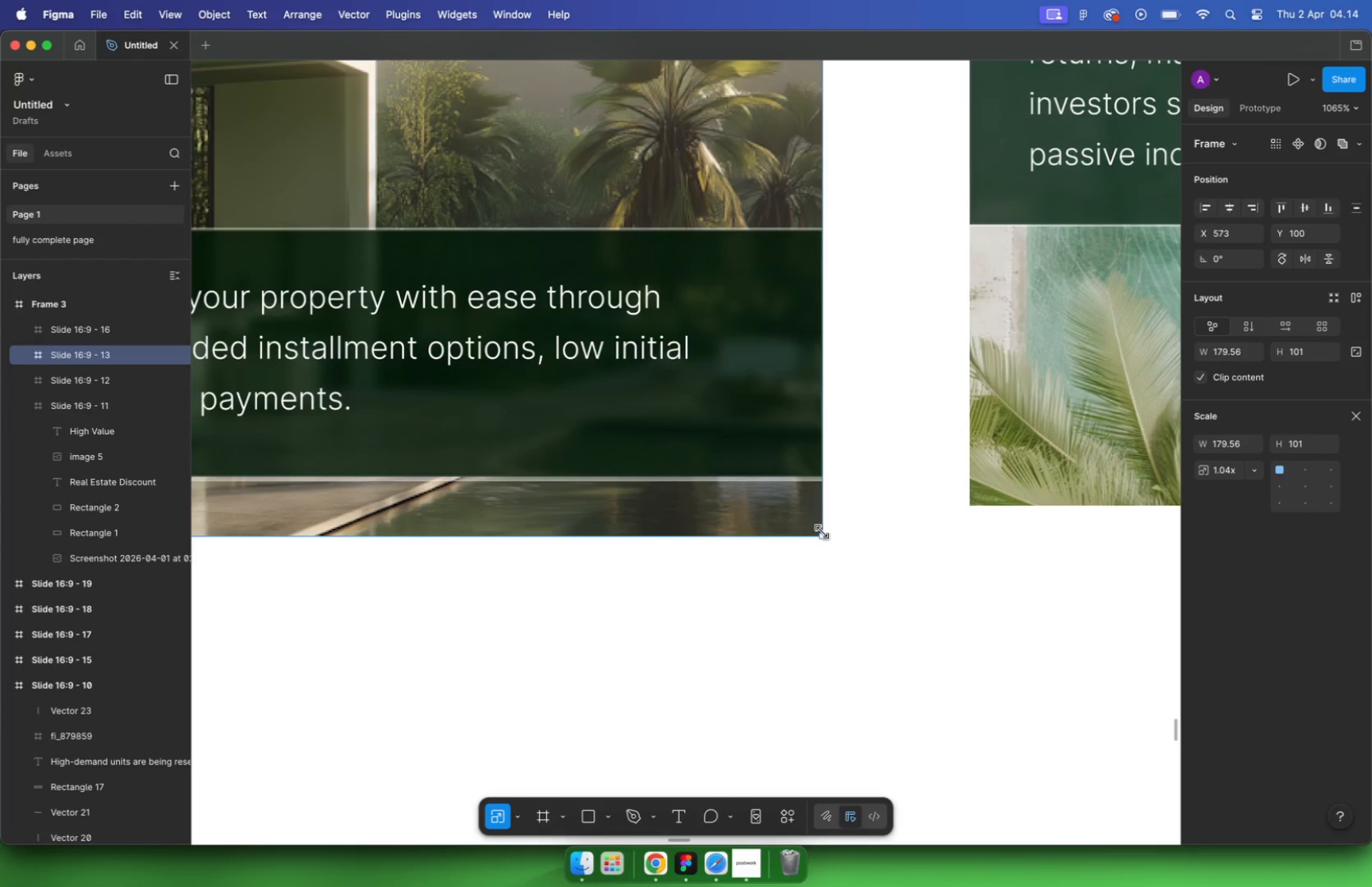 
hold_key(key=ShiftLeft, duration=1.88)
 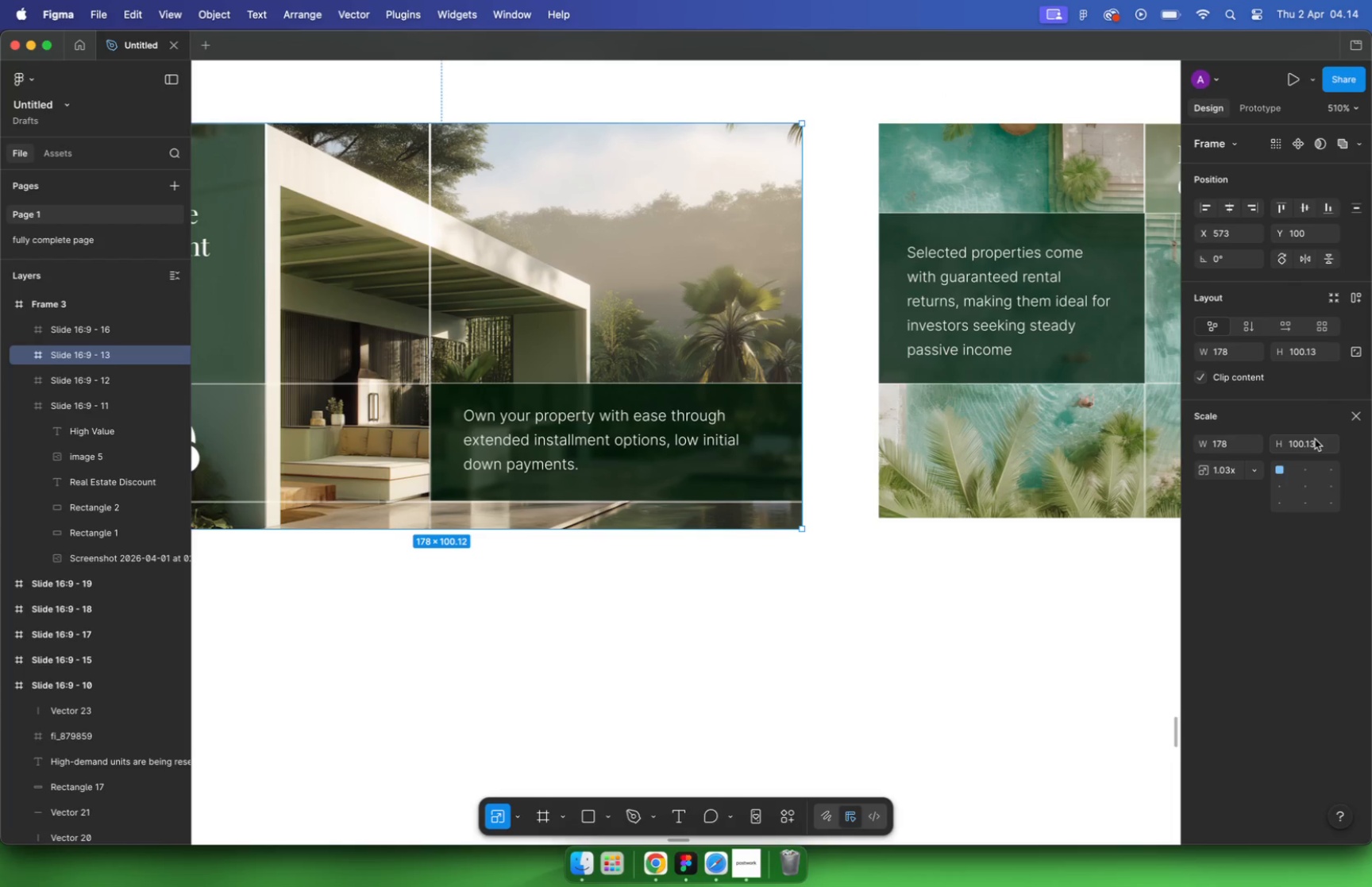 
key(Backspace)
 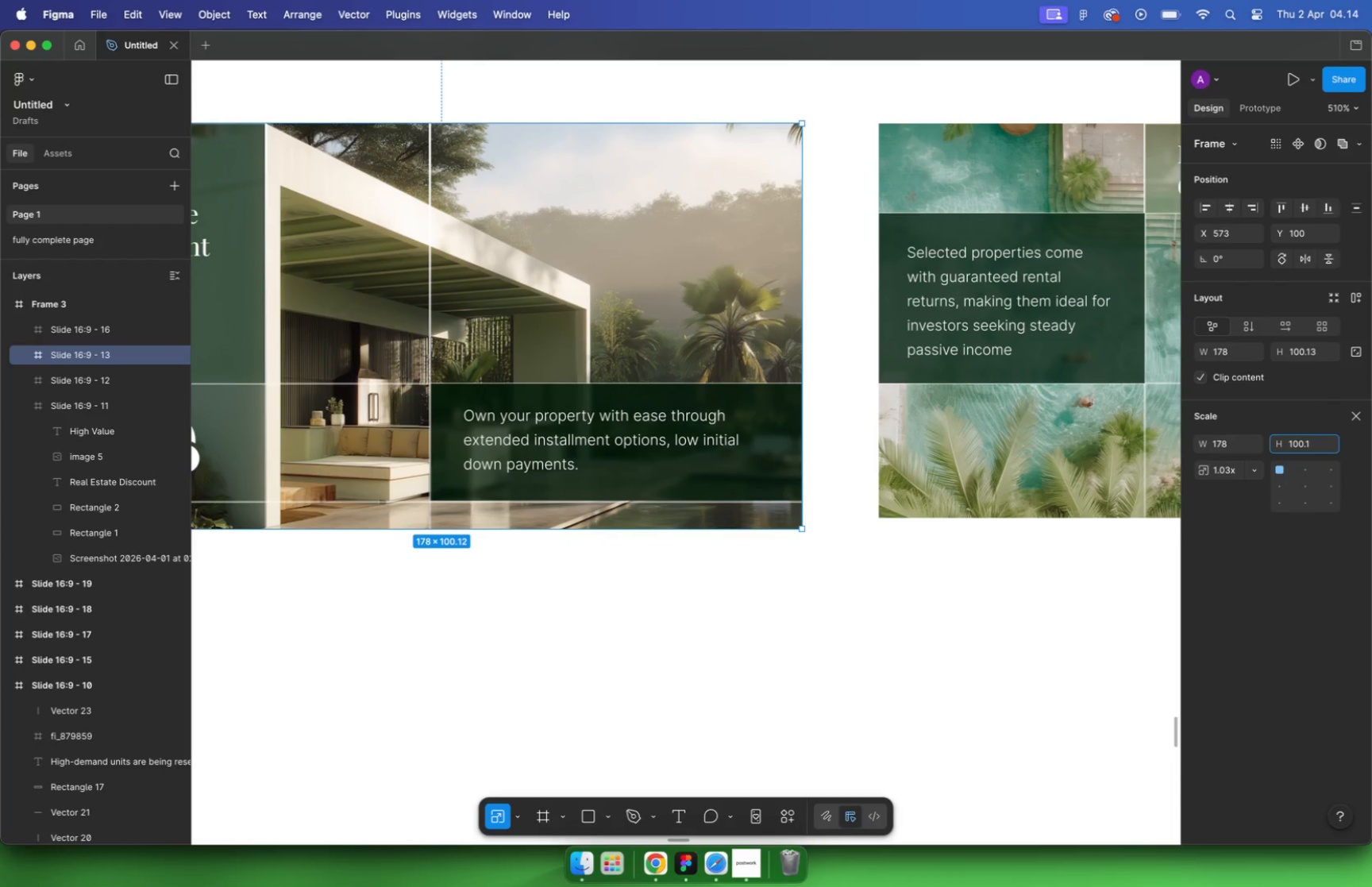 
key(Backspace)
 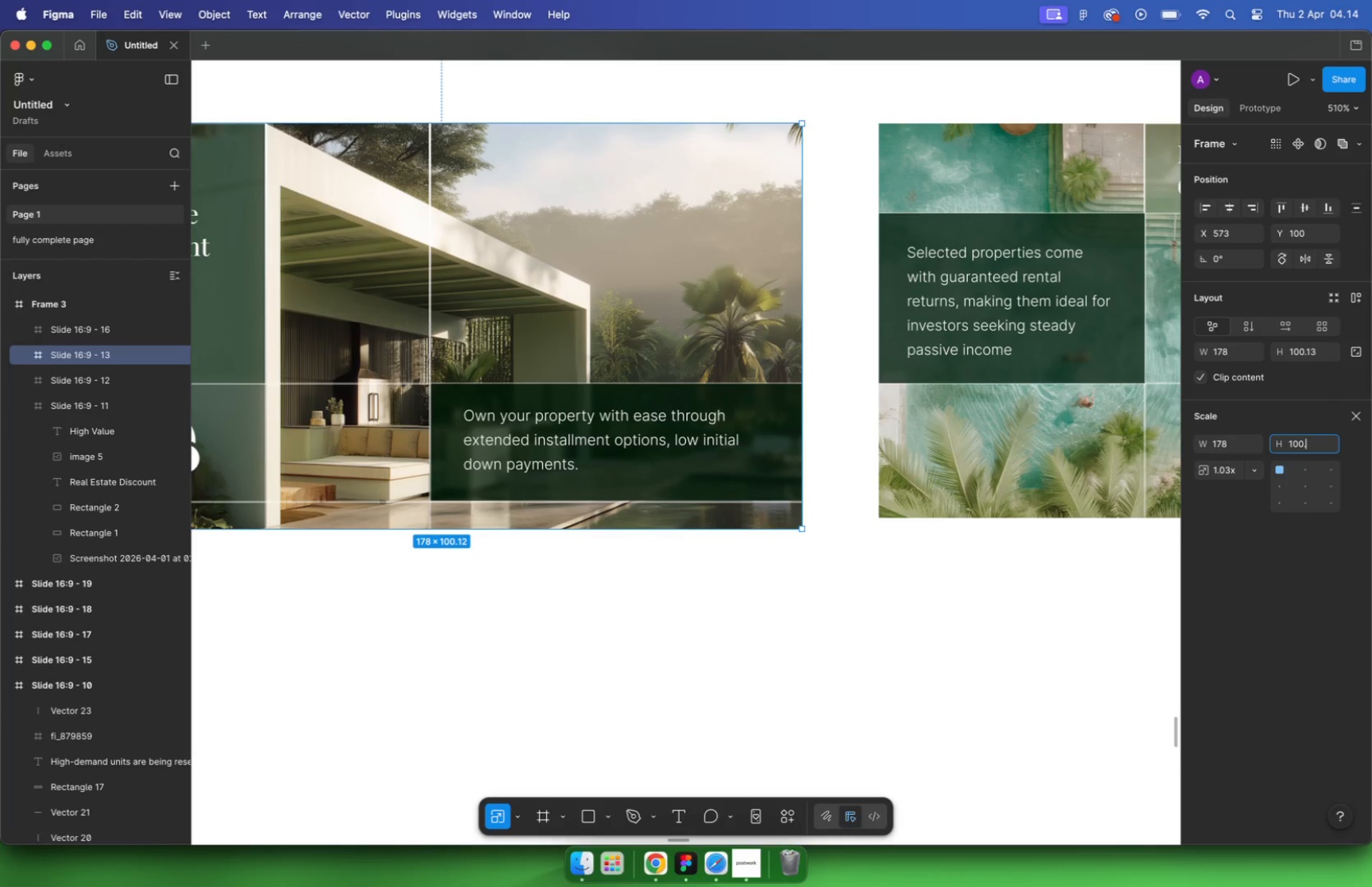 
key(Backspace)
 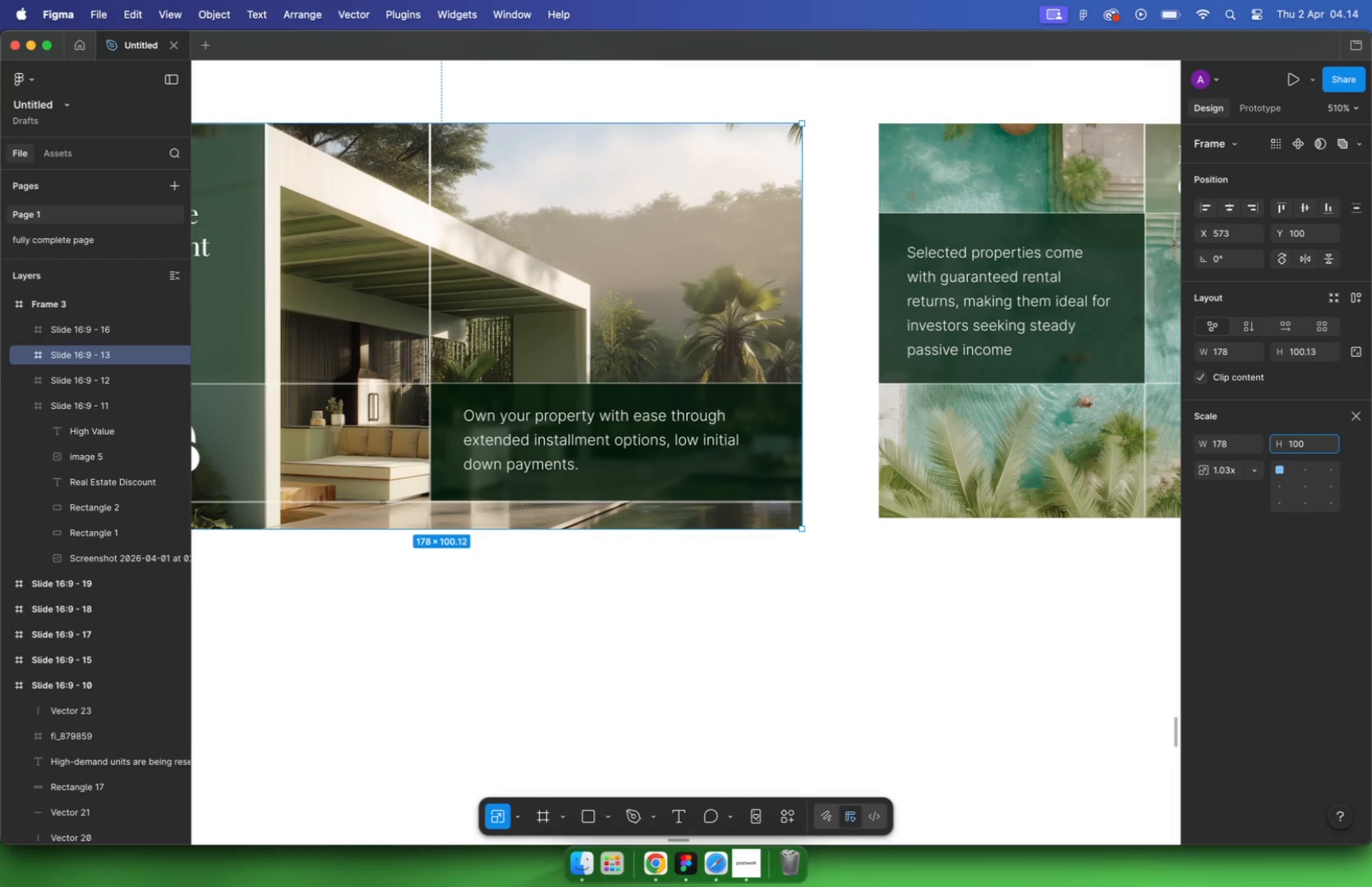 
key(Enter)
 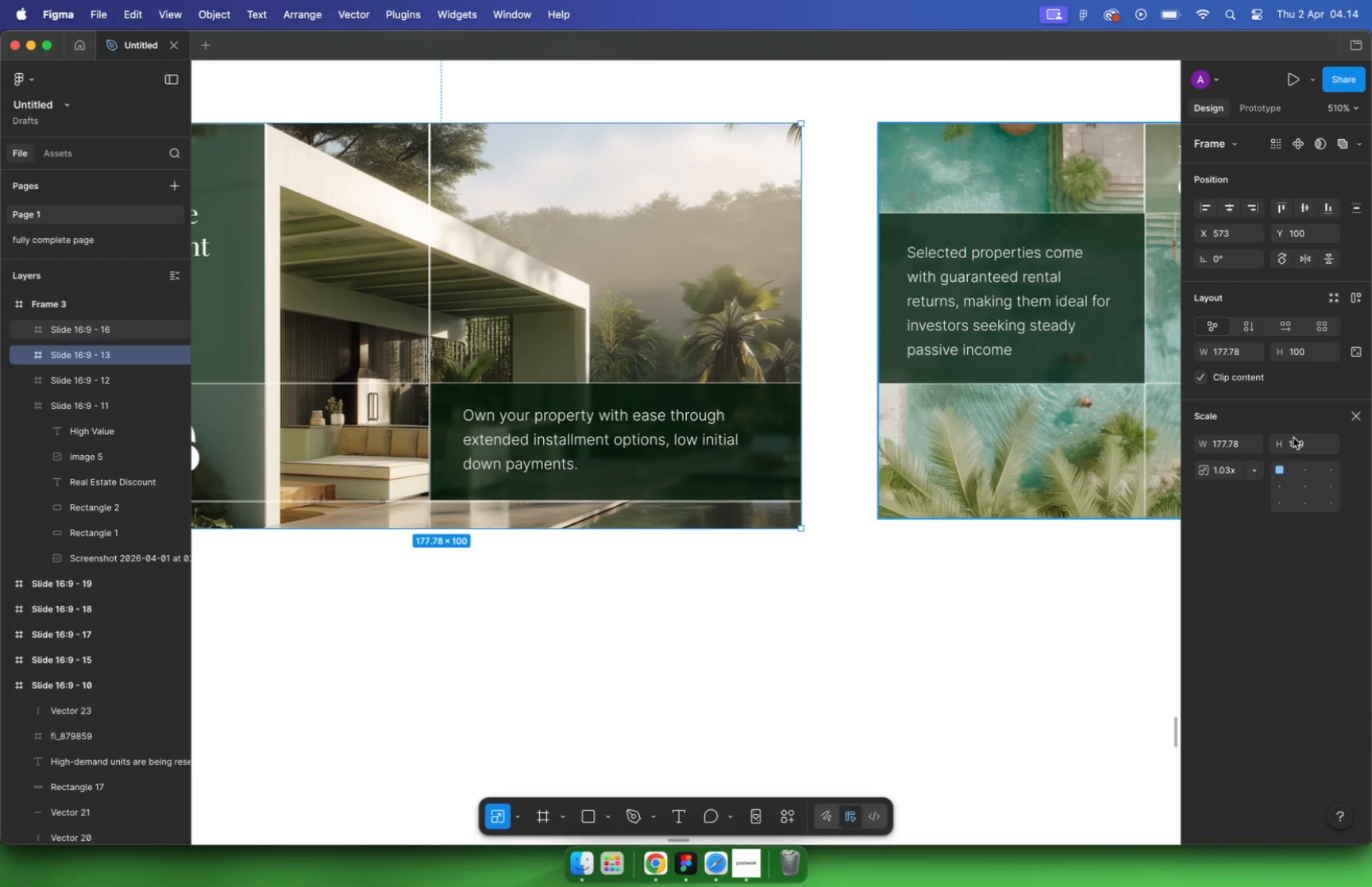 
key(Meta+CommandLeft)
 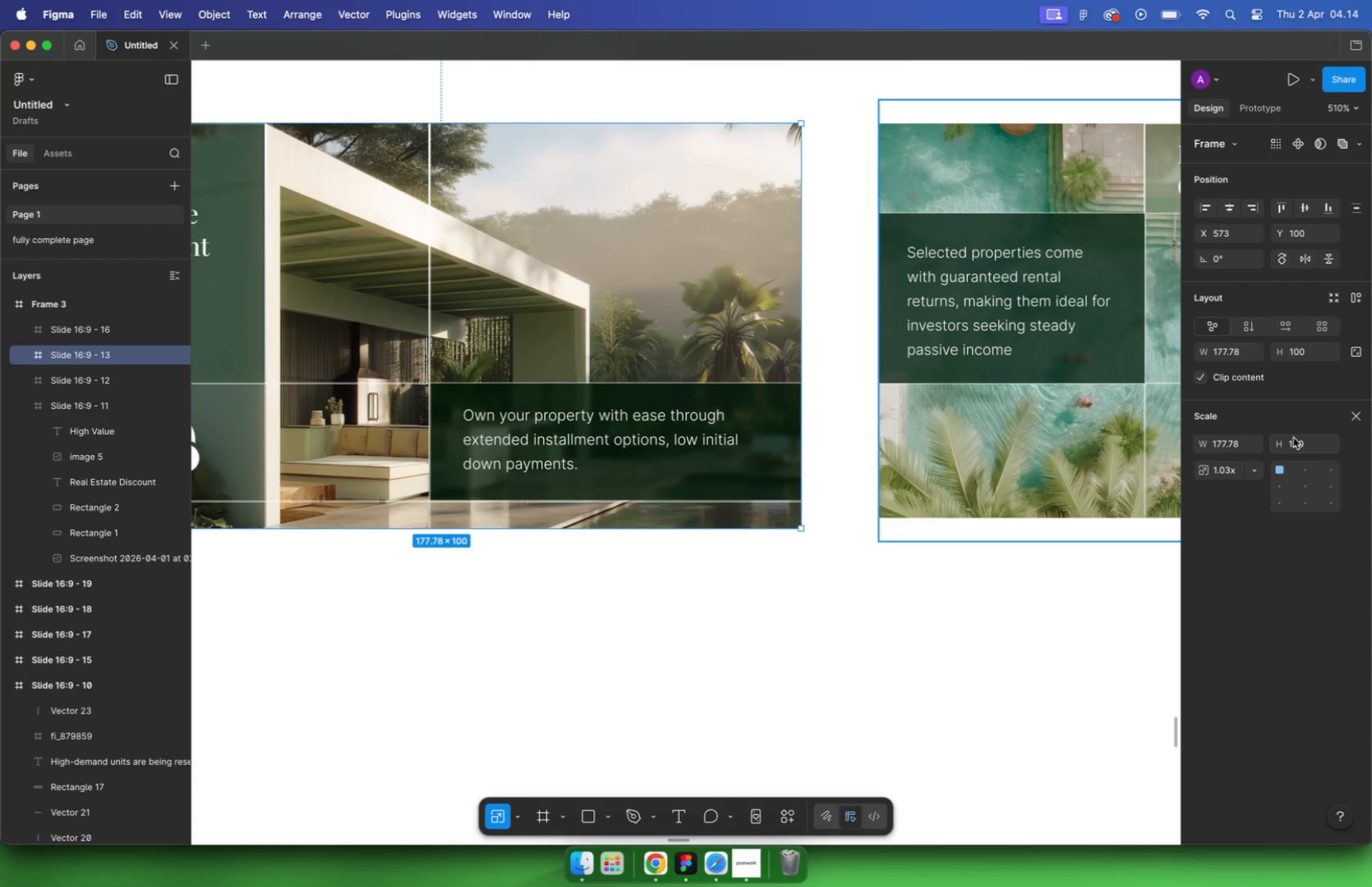 
key(Meta+Z)
 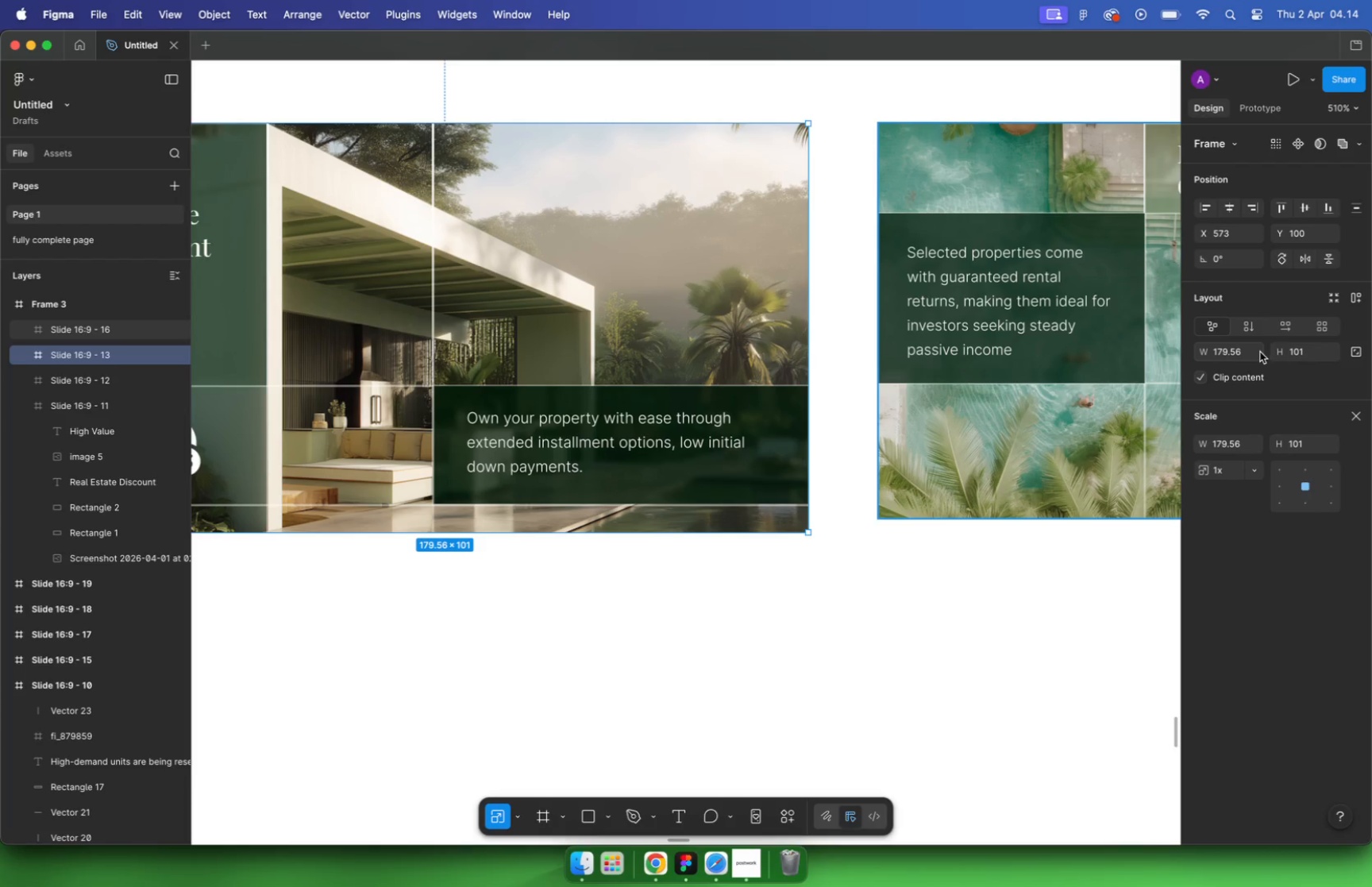 
double_click([1243, 353])
 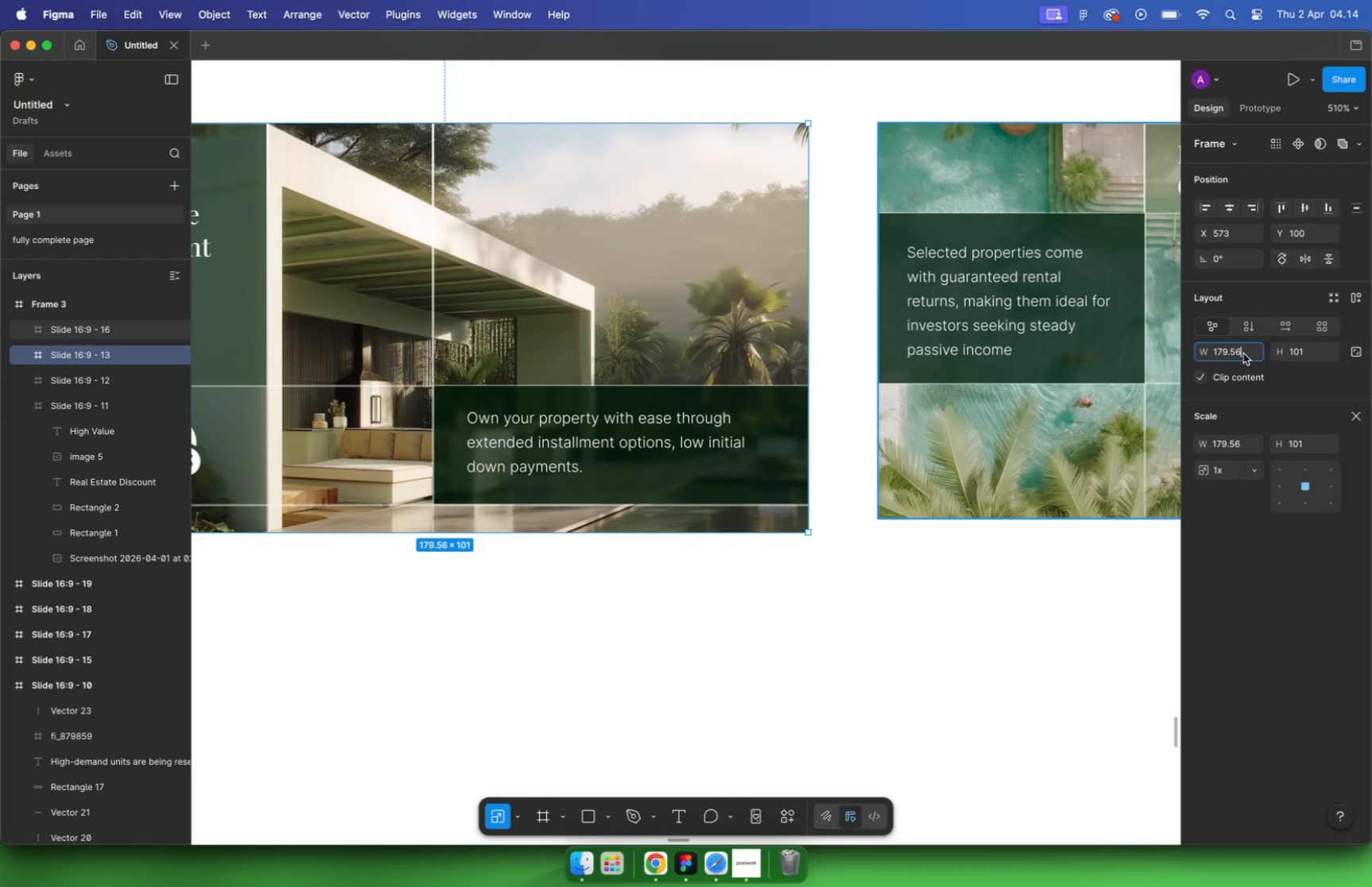 
key(Meta+Z)
 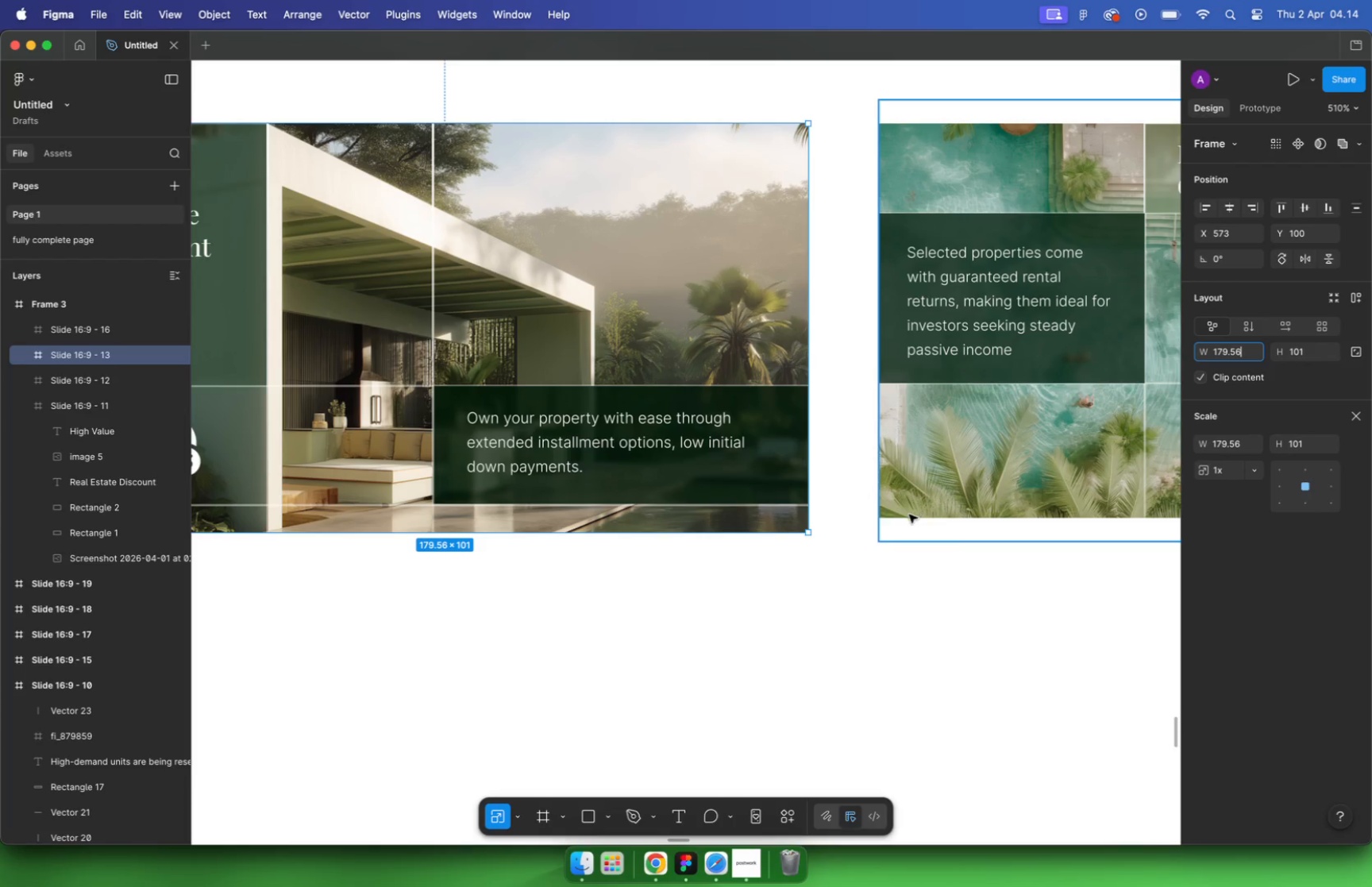 
key(Meta+Shift+Z)
 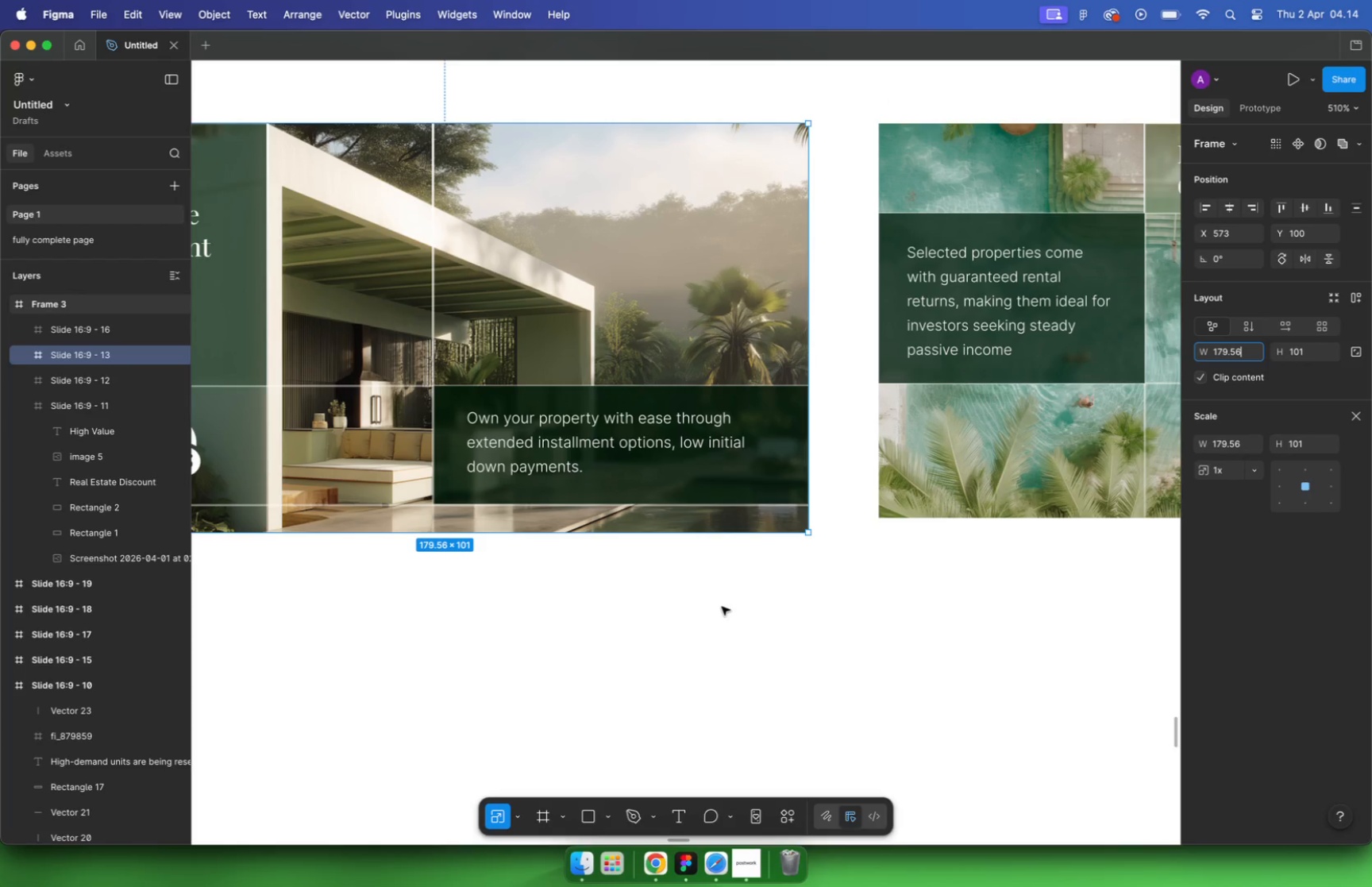 
left_click([722, 607])
 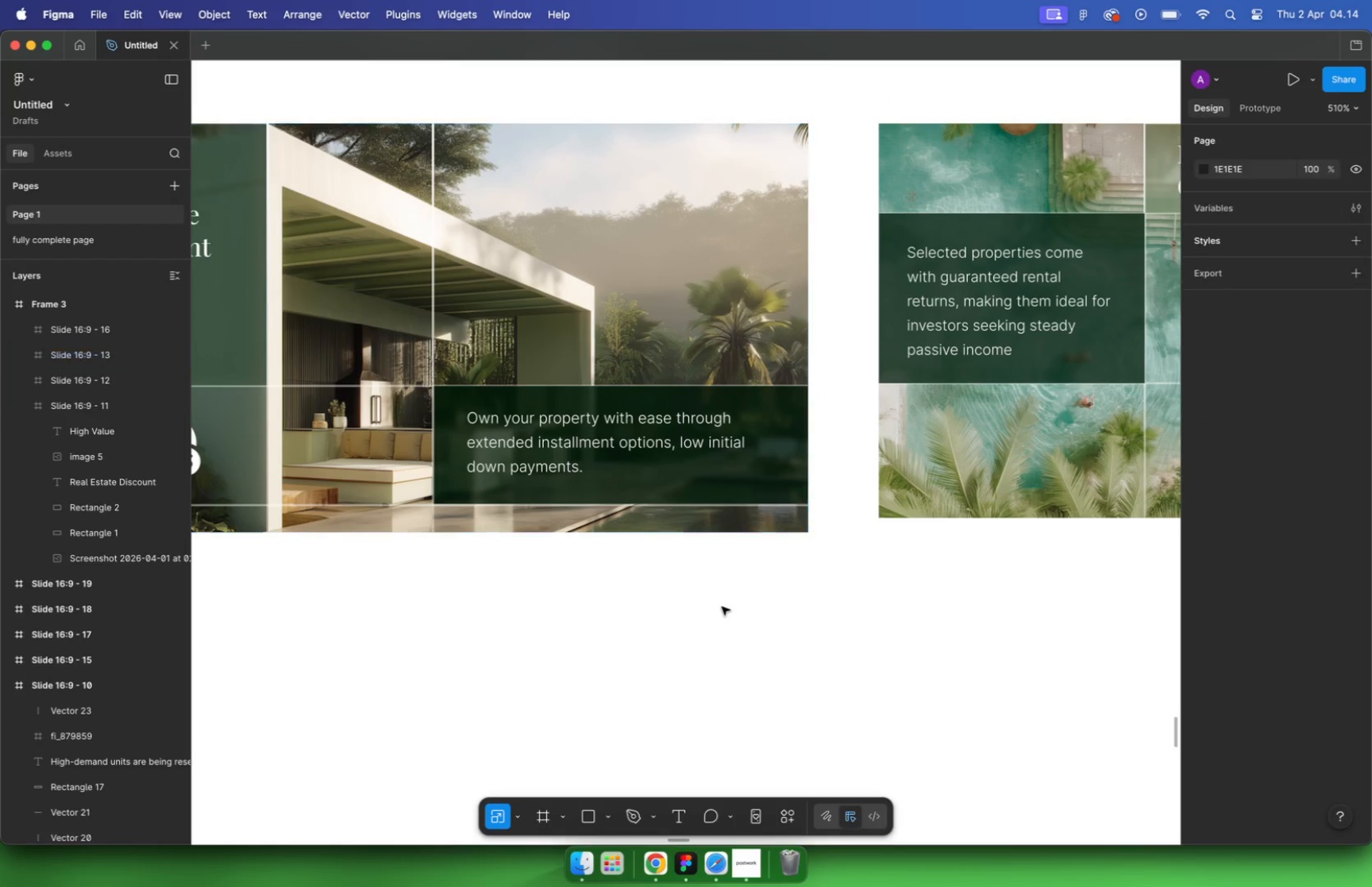 
key(Meta+Z)
 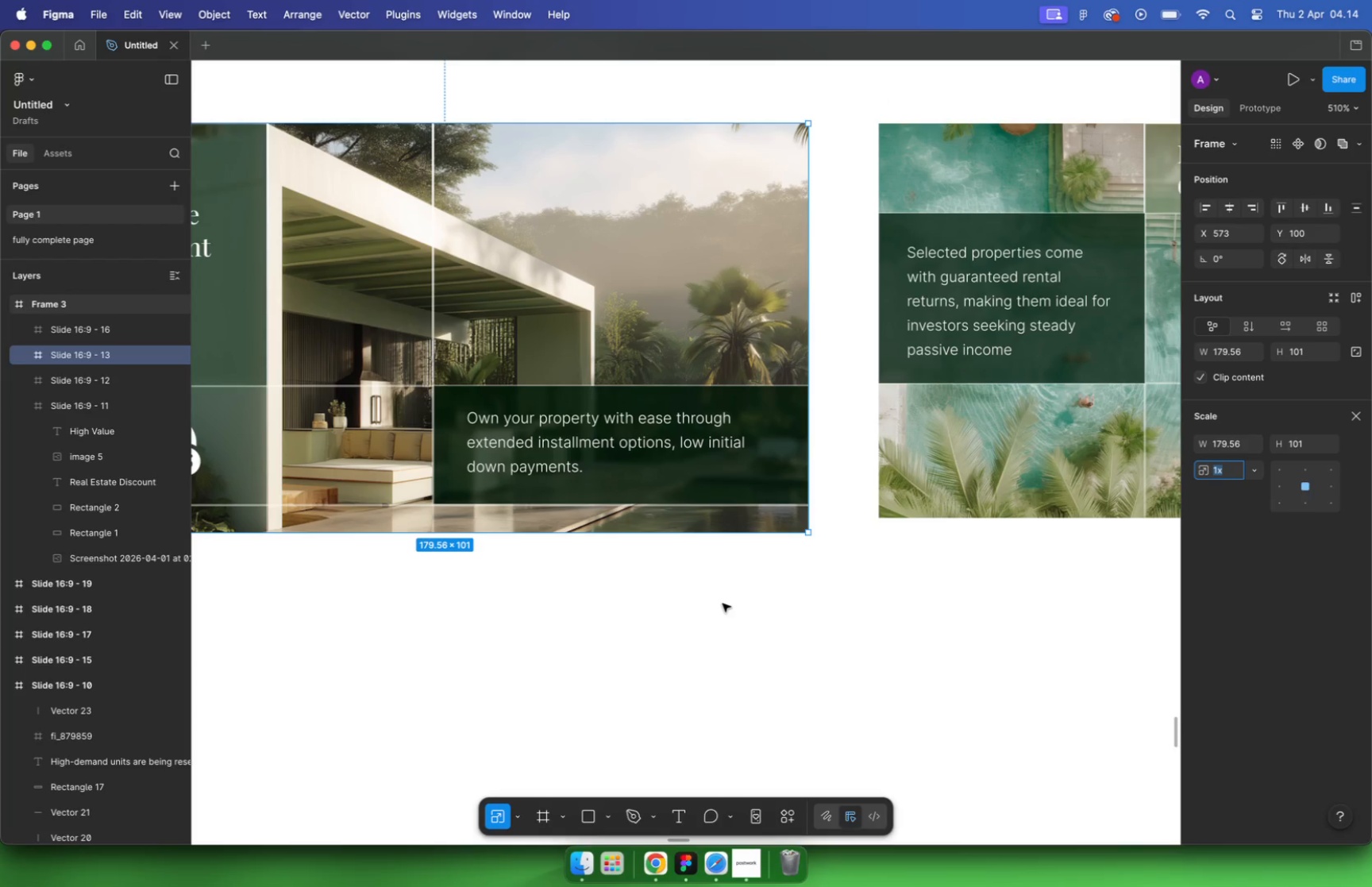 
key(Meta+Z)
 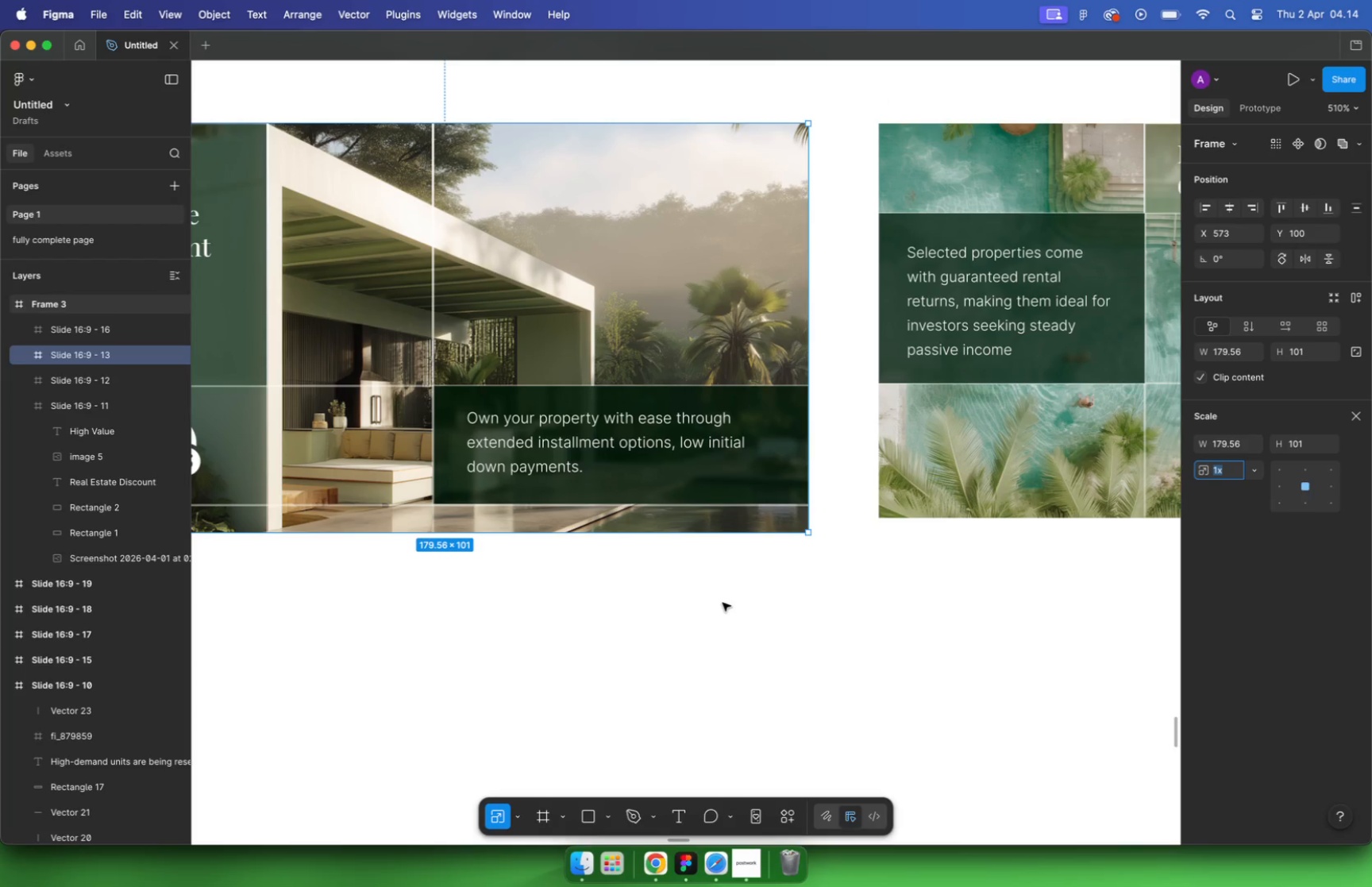 
key(Meta+Z)
 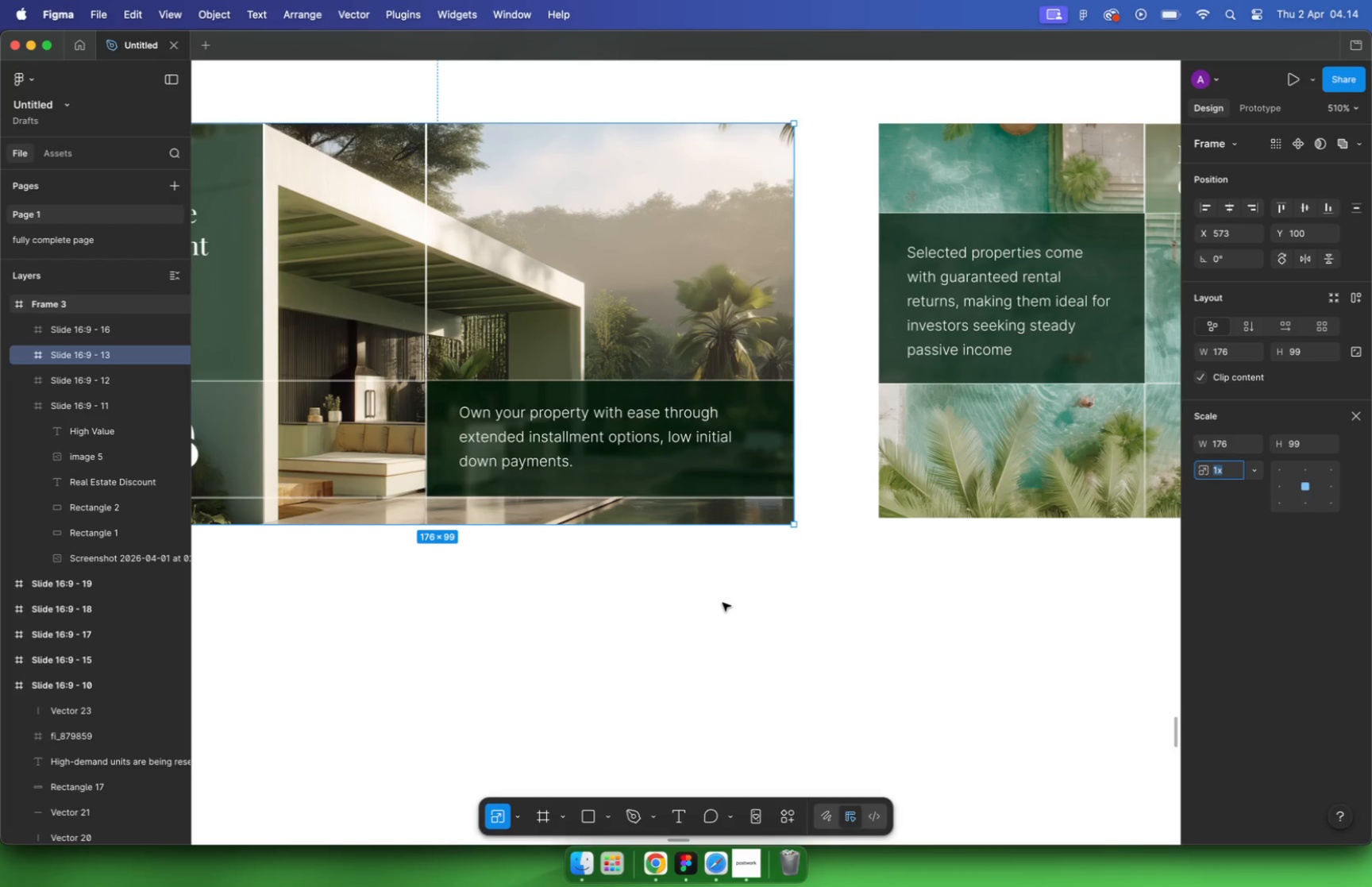 
key(Meta+Shift+Z)
 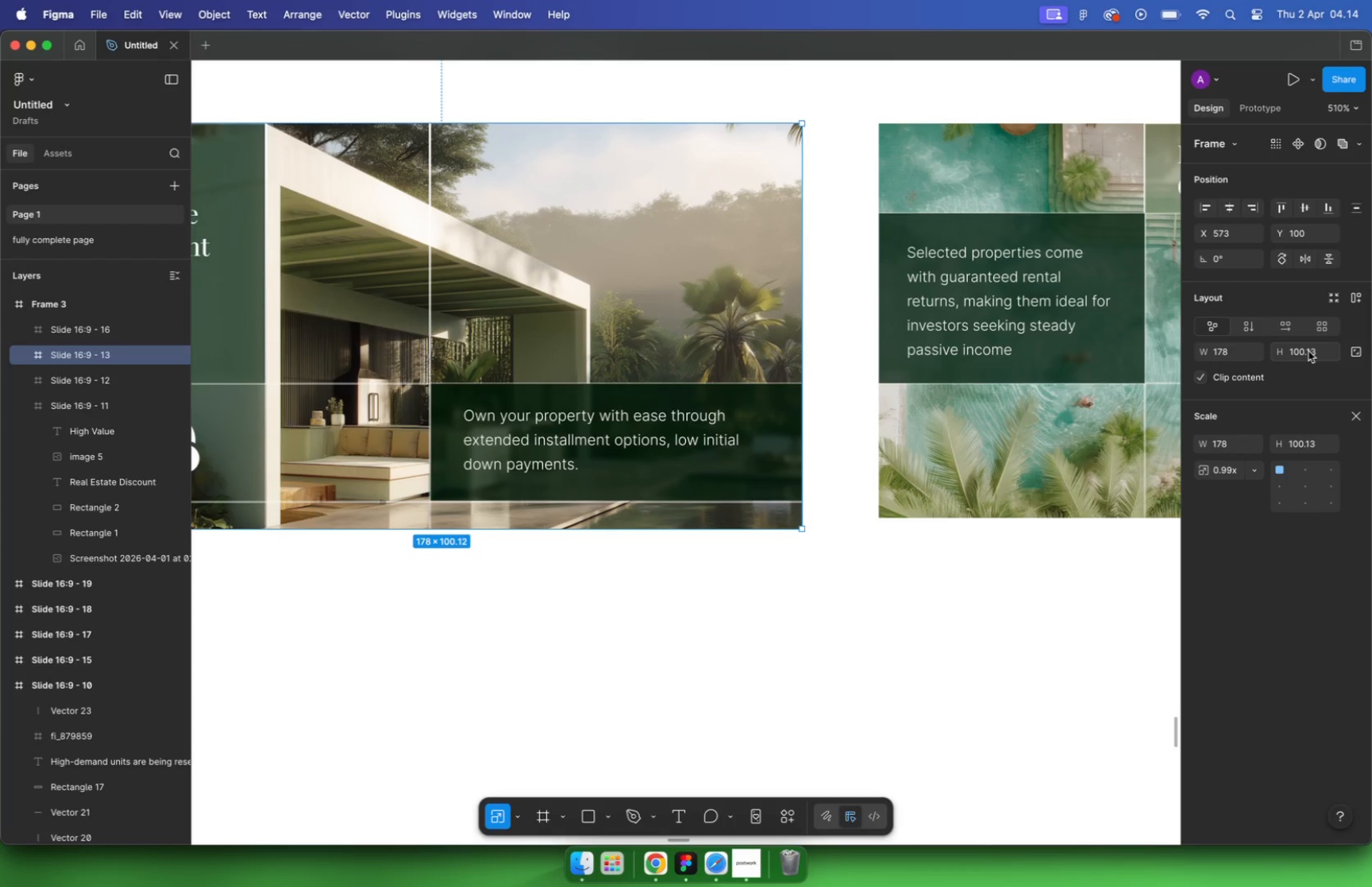 
left_click_drag(start_coordinate=[810, 534], to_coordinate=[803, 529])
 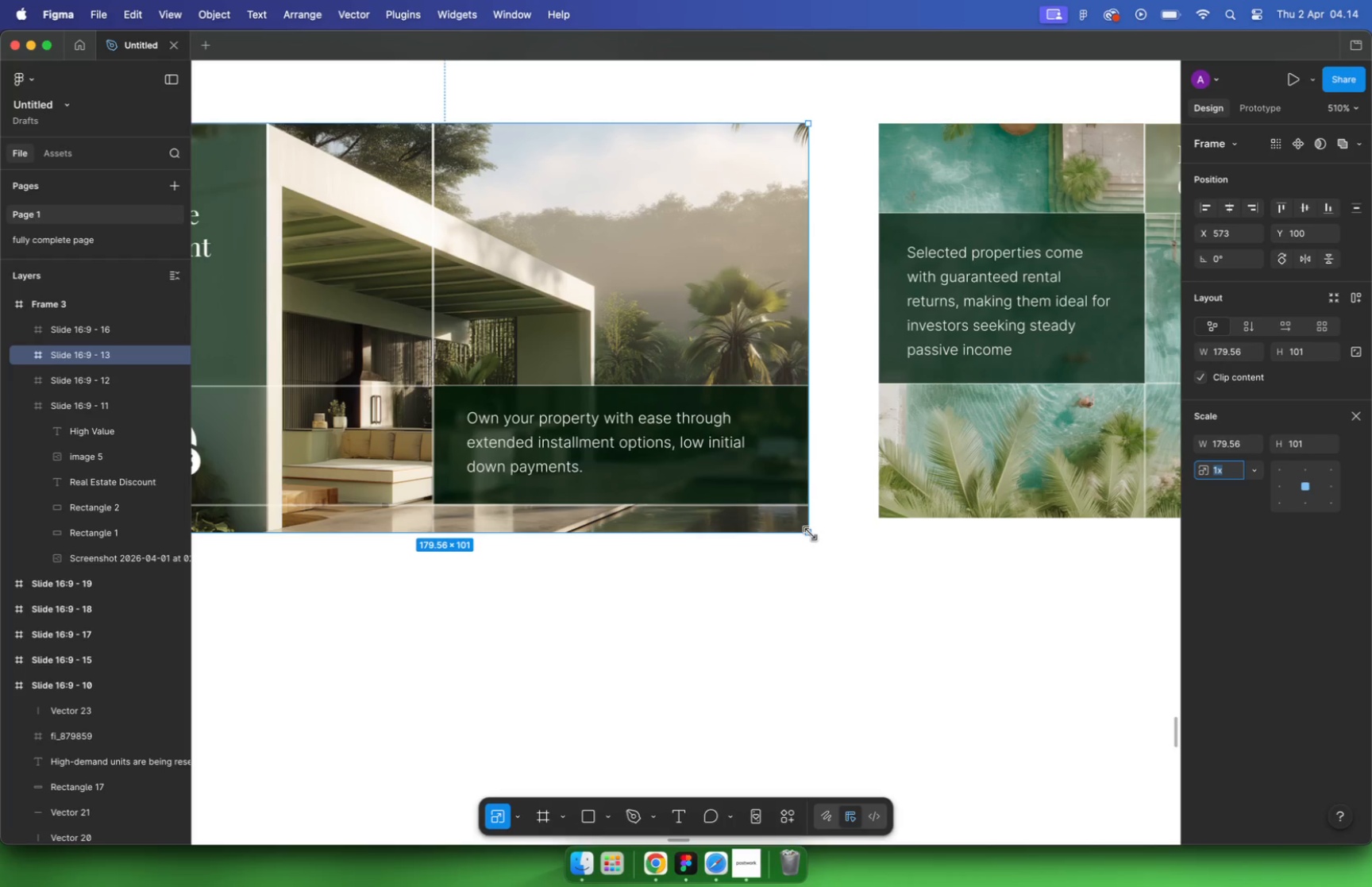 
hold_key(key=ShiftLeft, duration=1.6)
 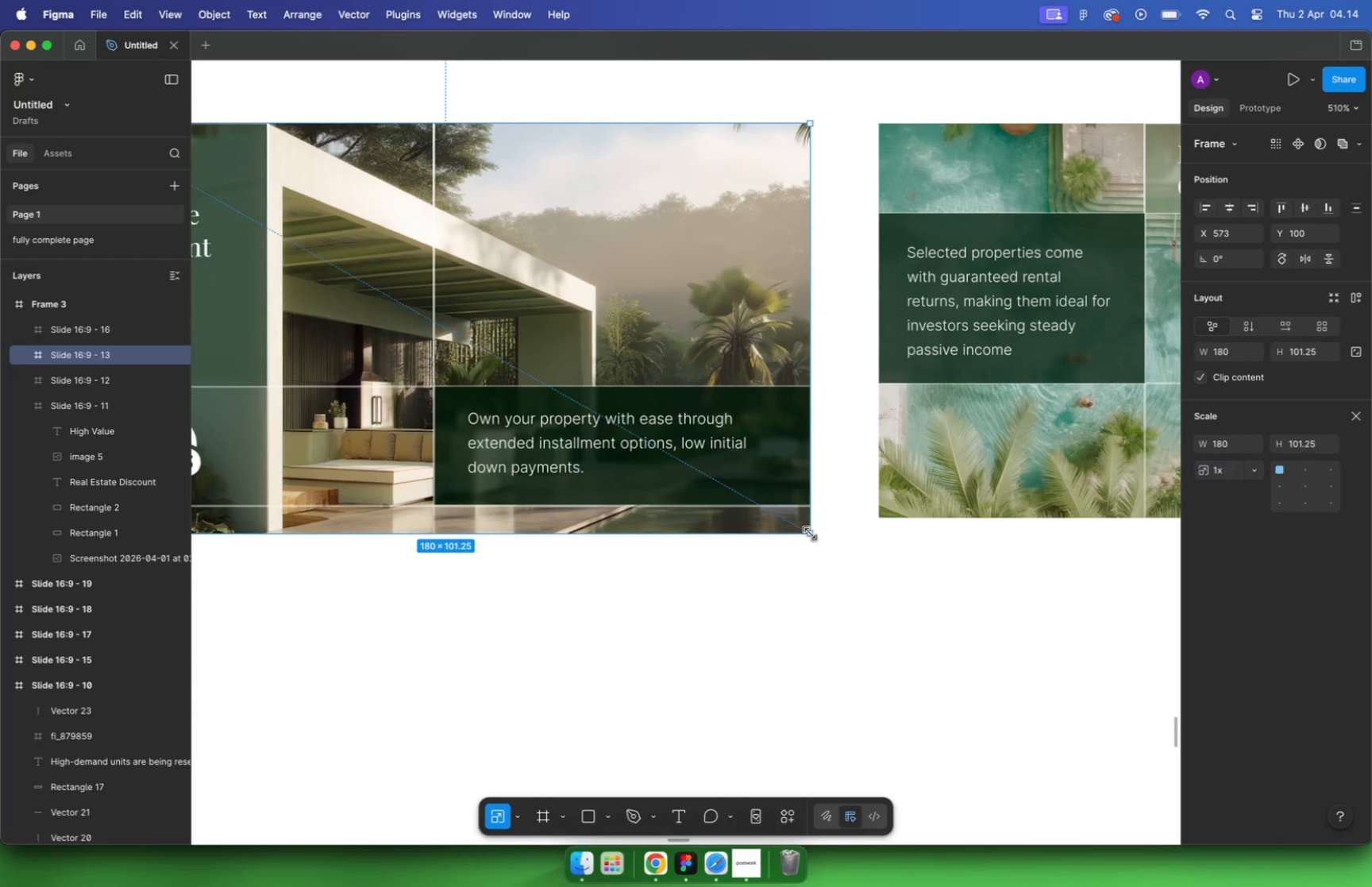 
key(Backspace)
 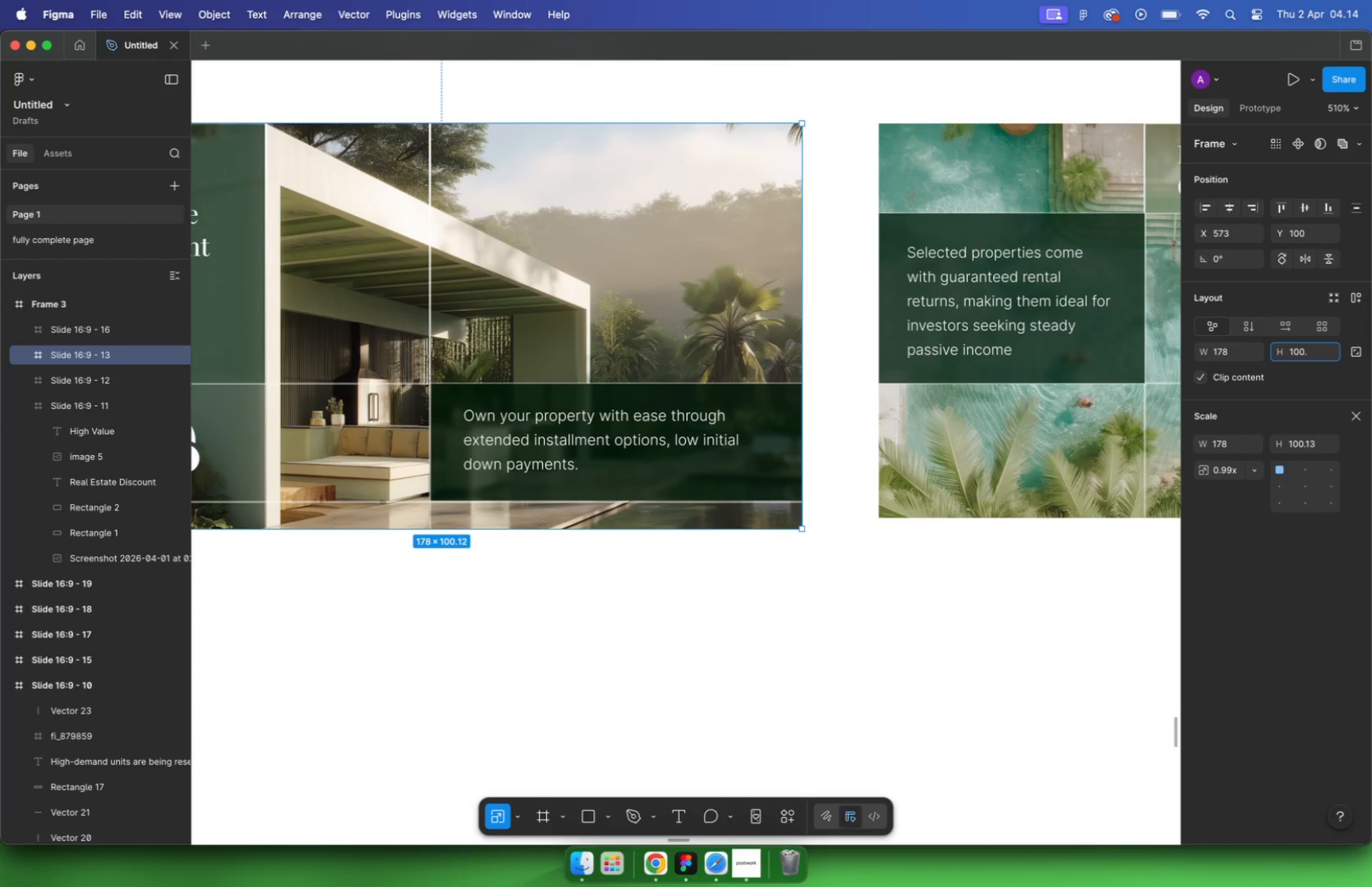 
key(Backspace)
 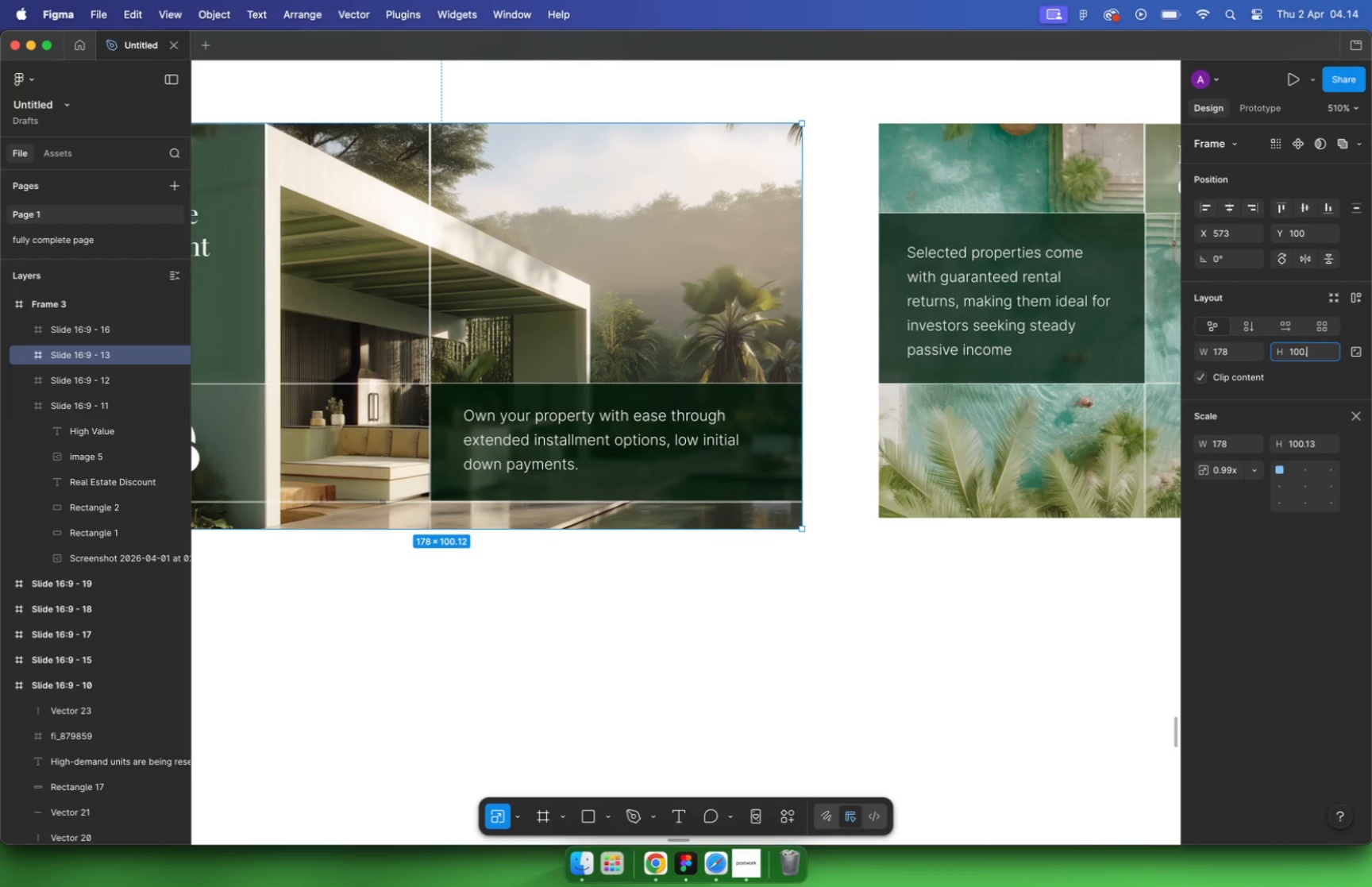 
key(Backspace)
 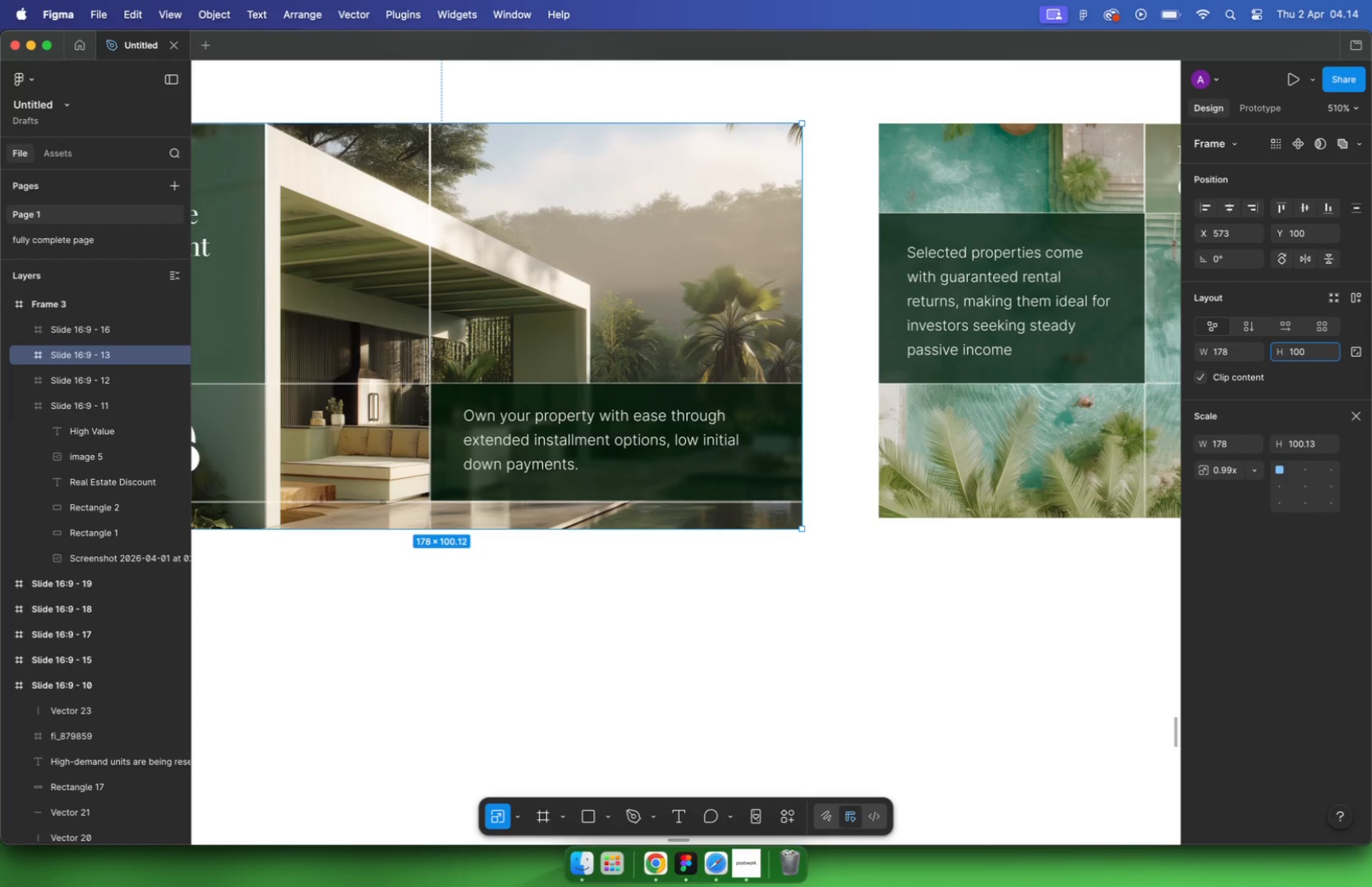 
key(Enter)
 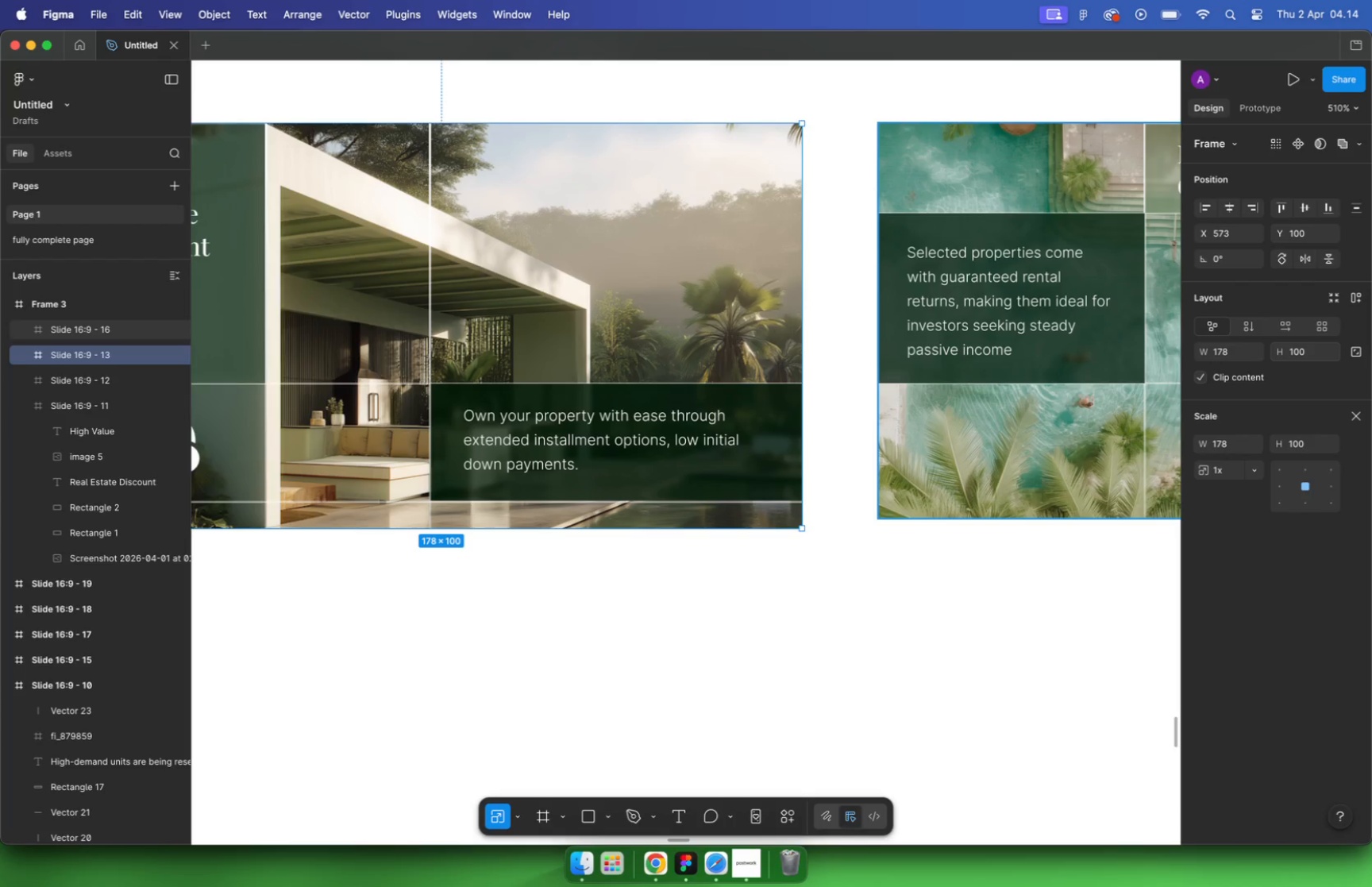 
left_click([634, 587])
 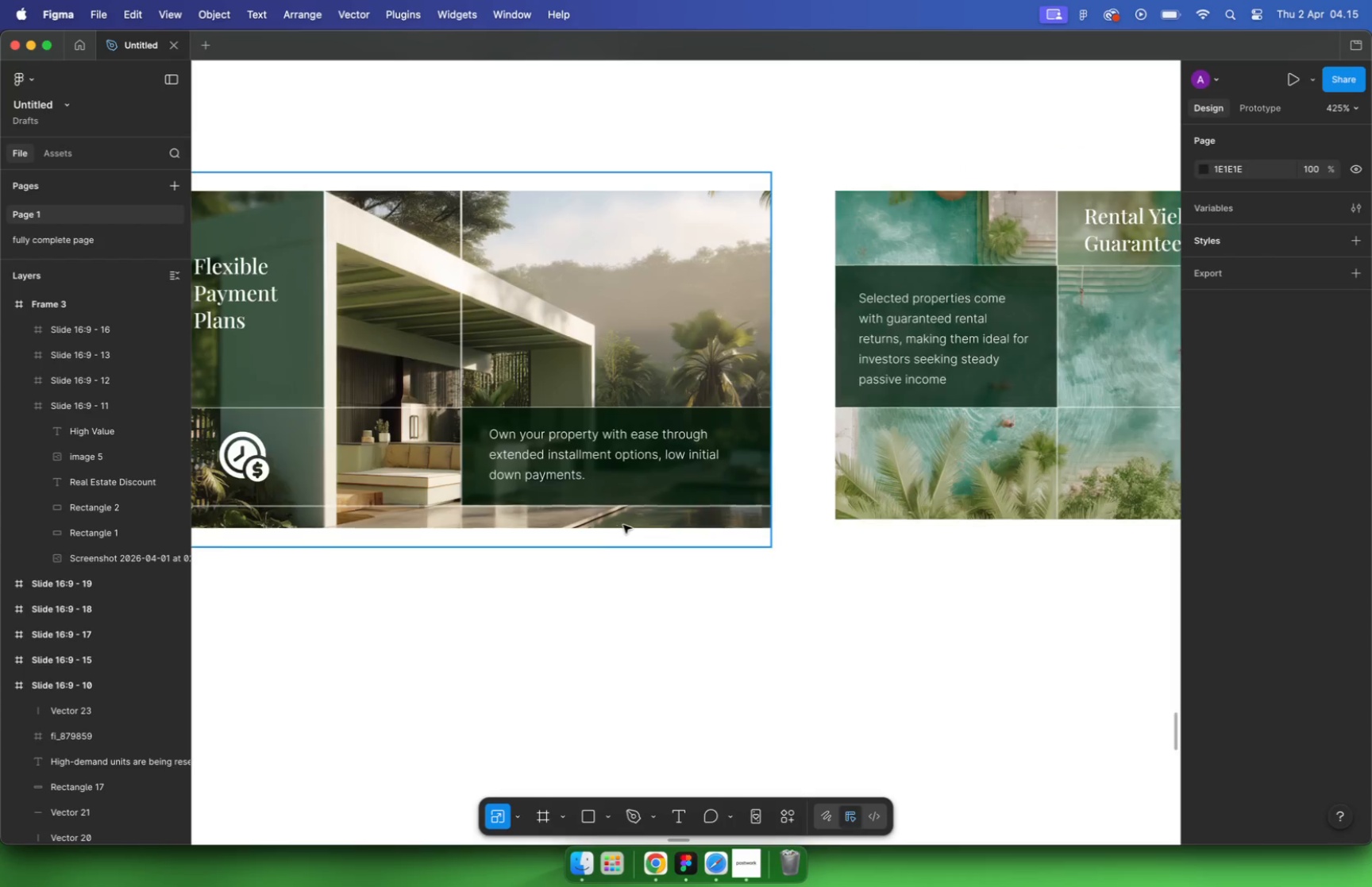 
hold_key(key=CommandLeft, duration=0.9)
scroll: coordinate [623, 525], scroll_direction: down, amount: 12.0
 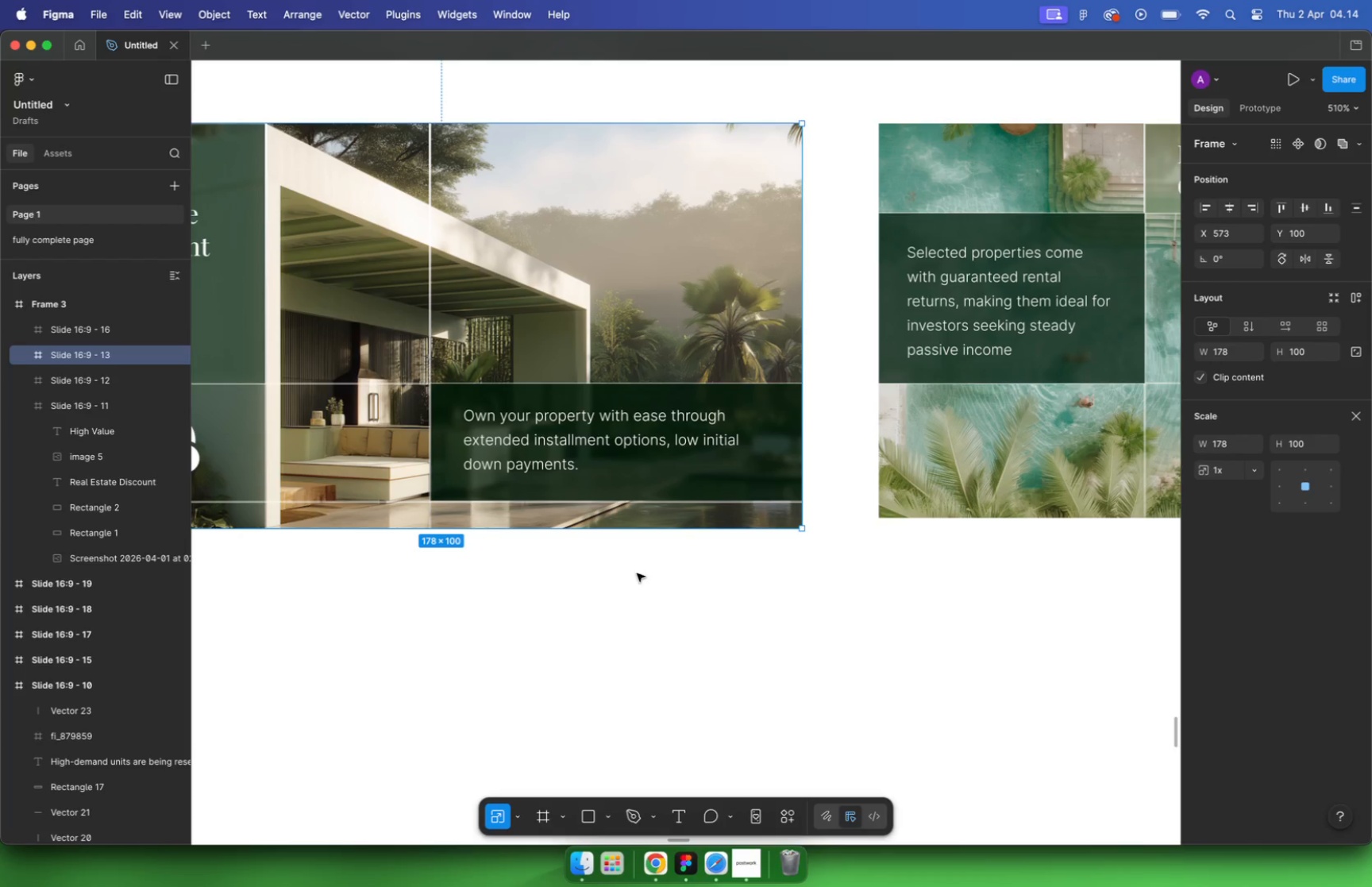 
left_click([664, 425])
 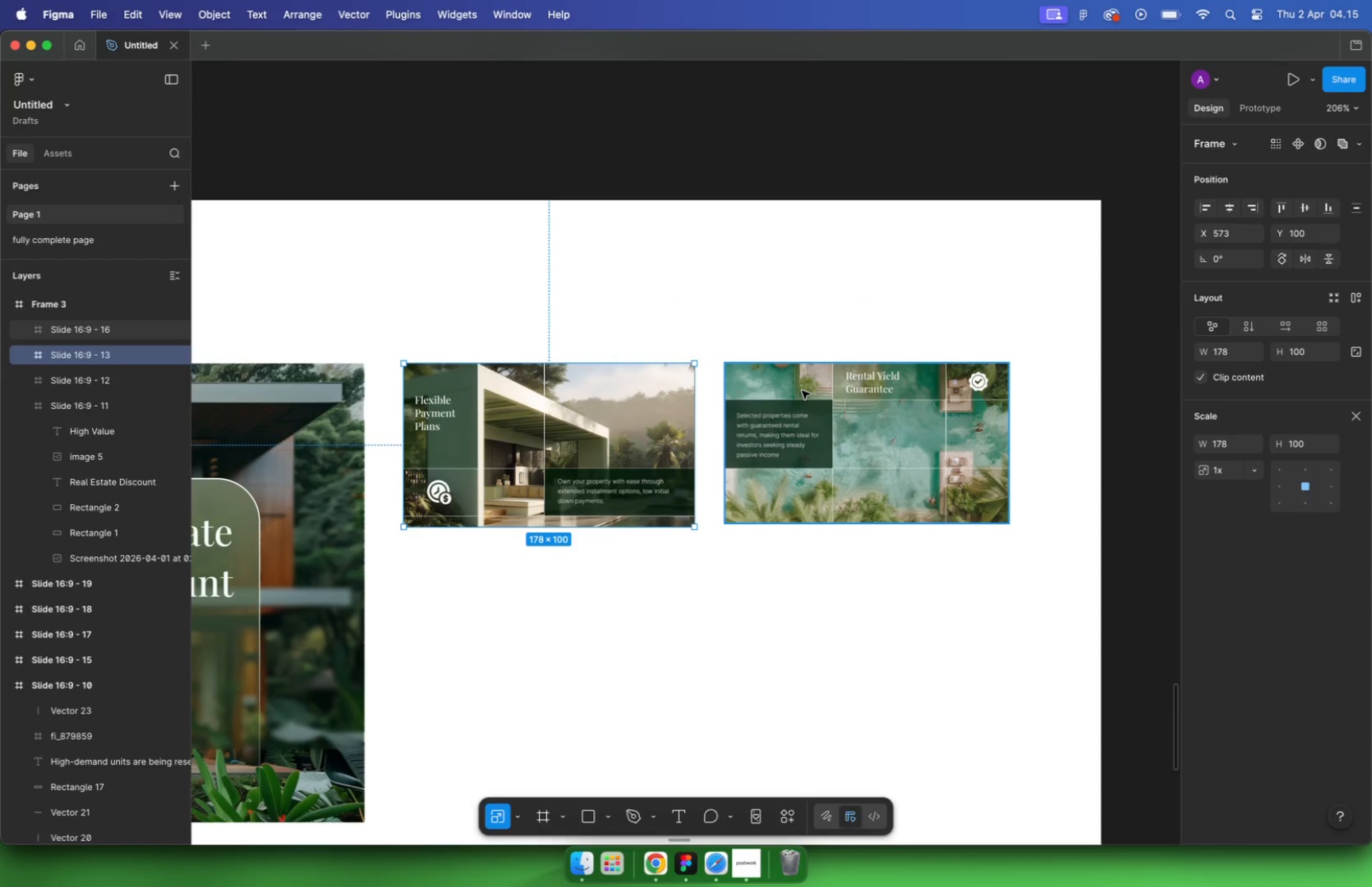 
left_click([801, 390])
 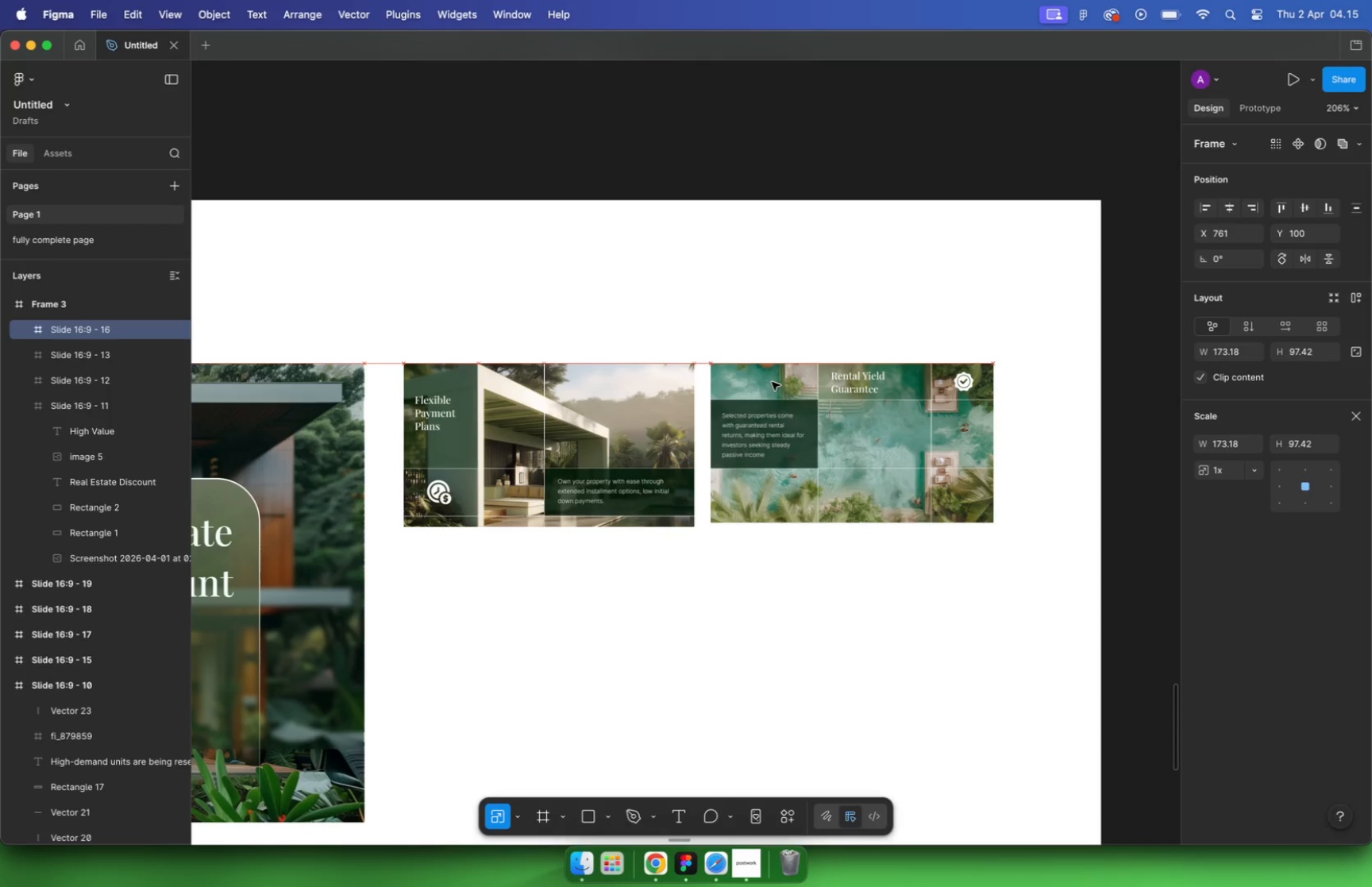 
left_click_drag(start_coordinate=[787, 381], to_coordinate=[771, 381])
 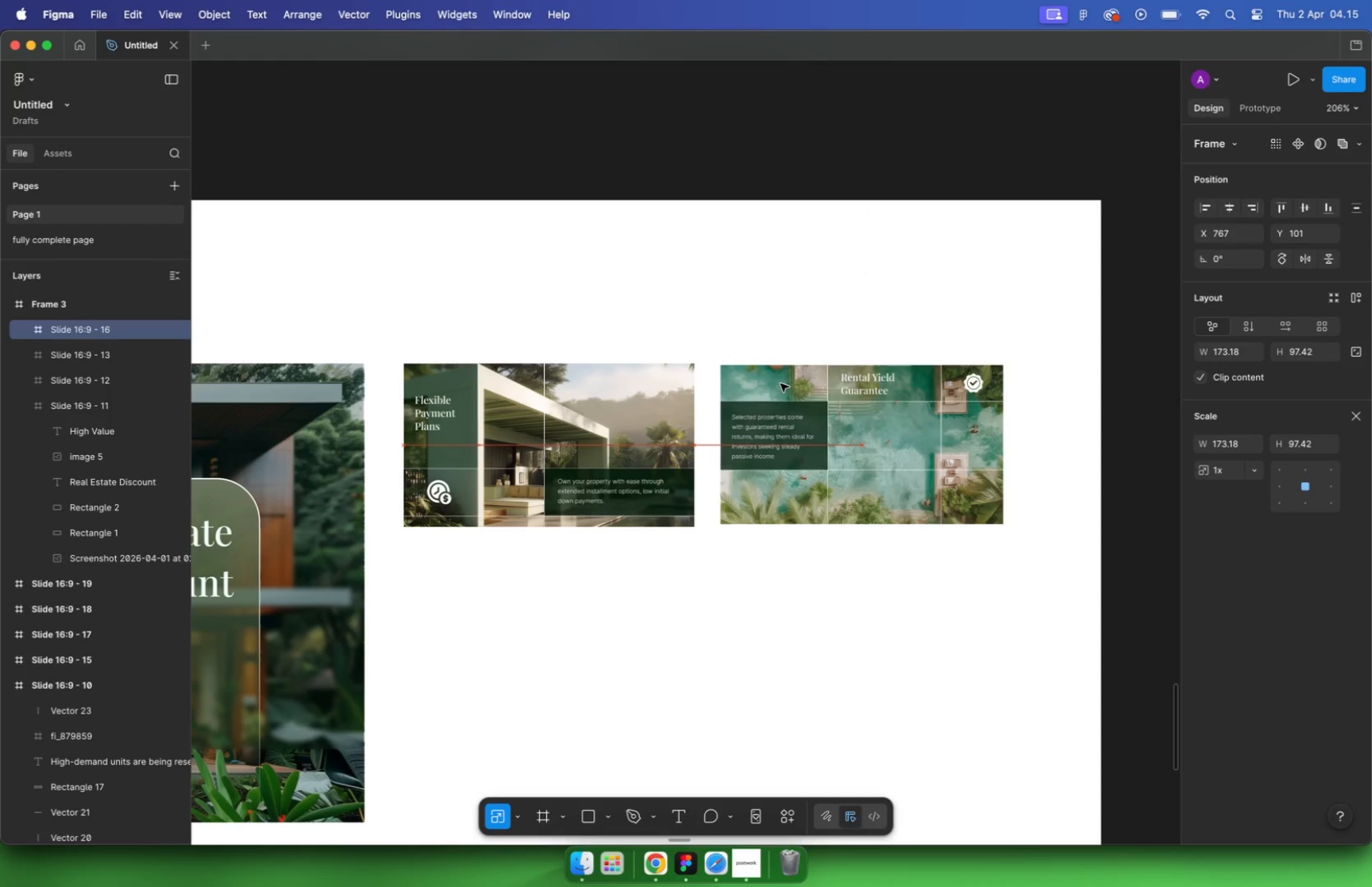 
left_click_drag(start_coordinate=[992, 526], to_coordinate=[998, 530])
 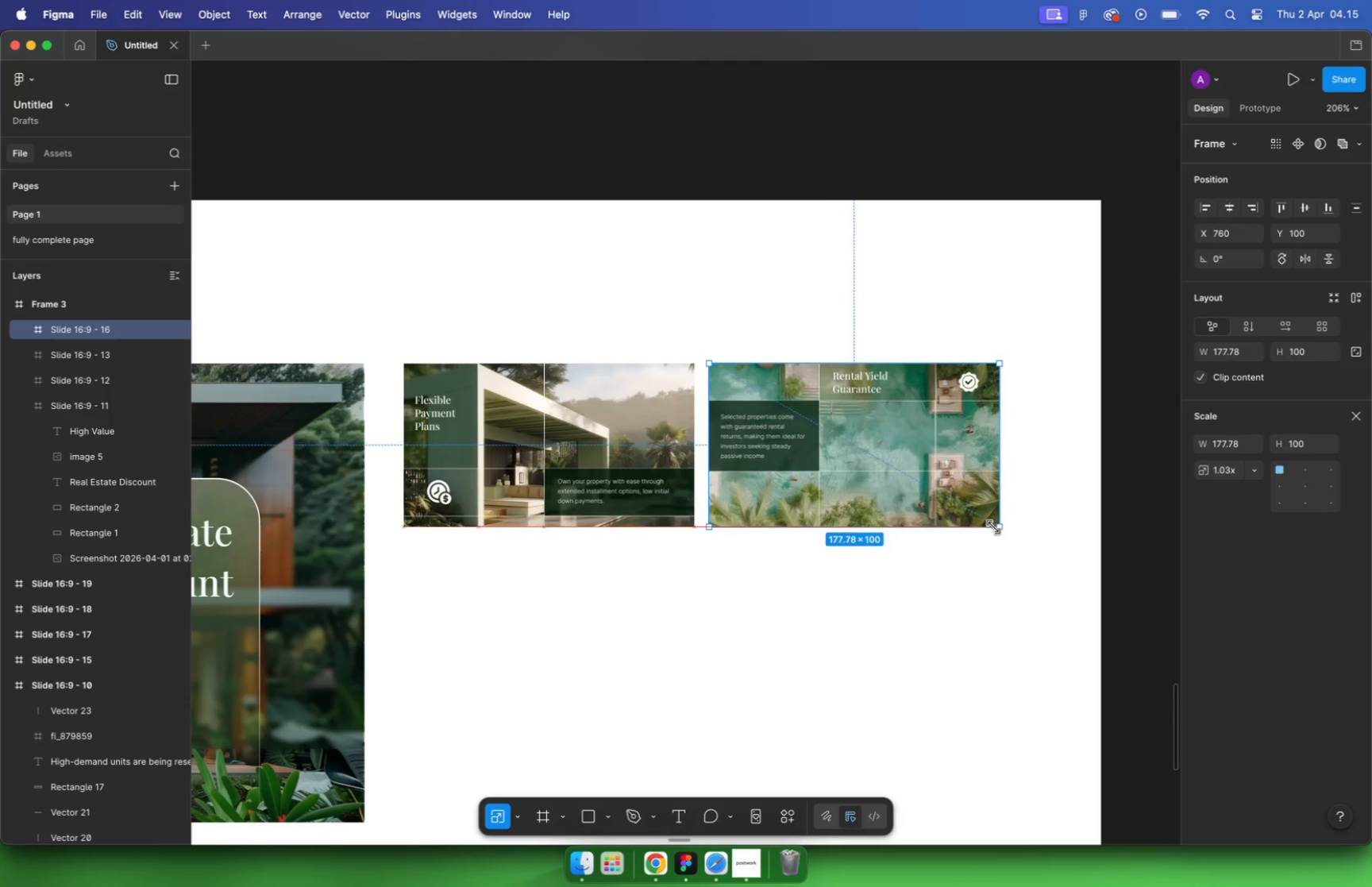 
hold_key(key=ShiftLeft, duration=1.61)
 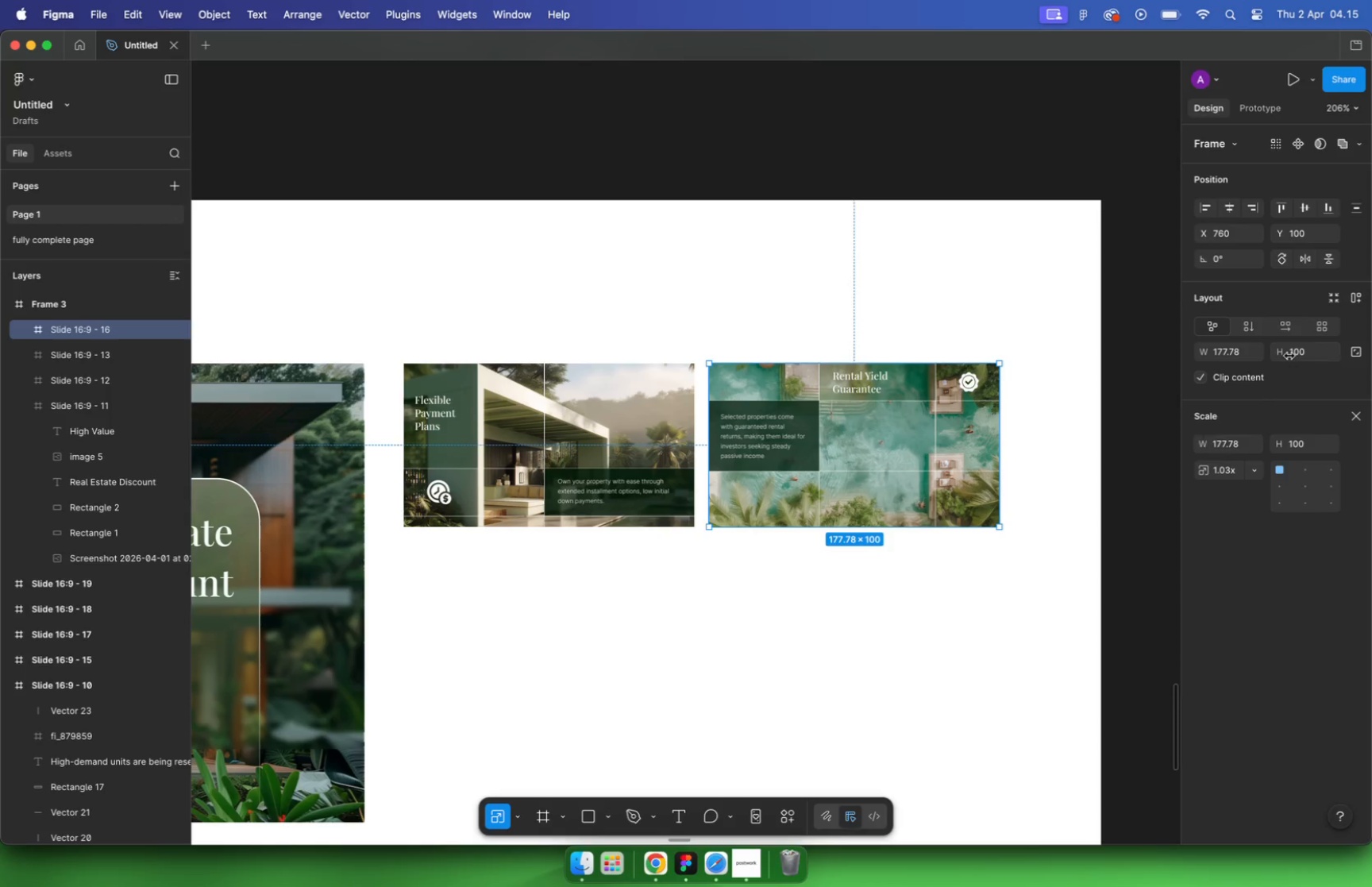 
left_click([542, 447])
 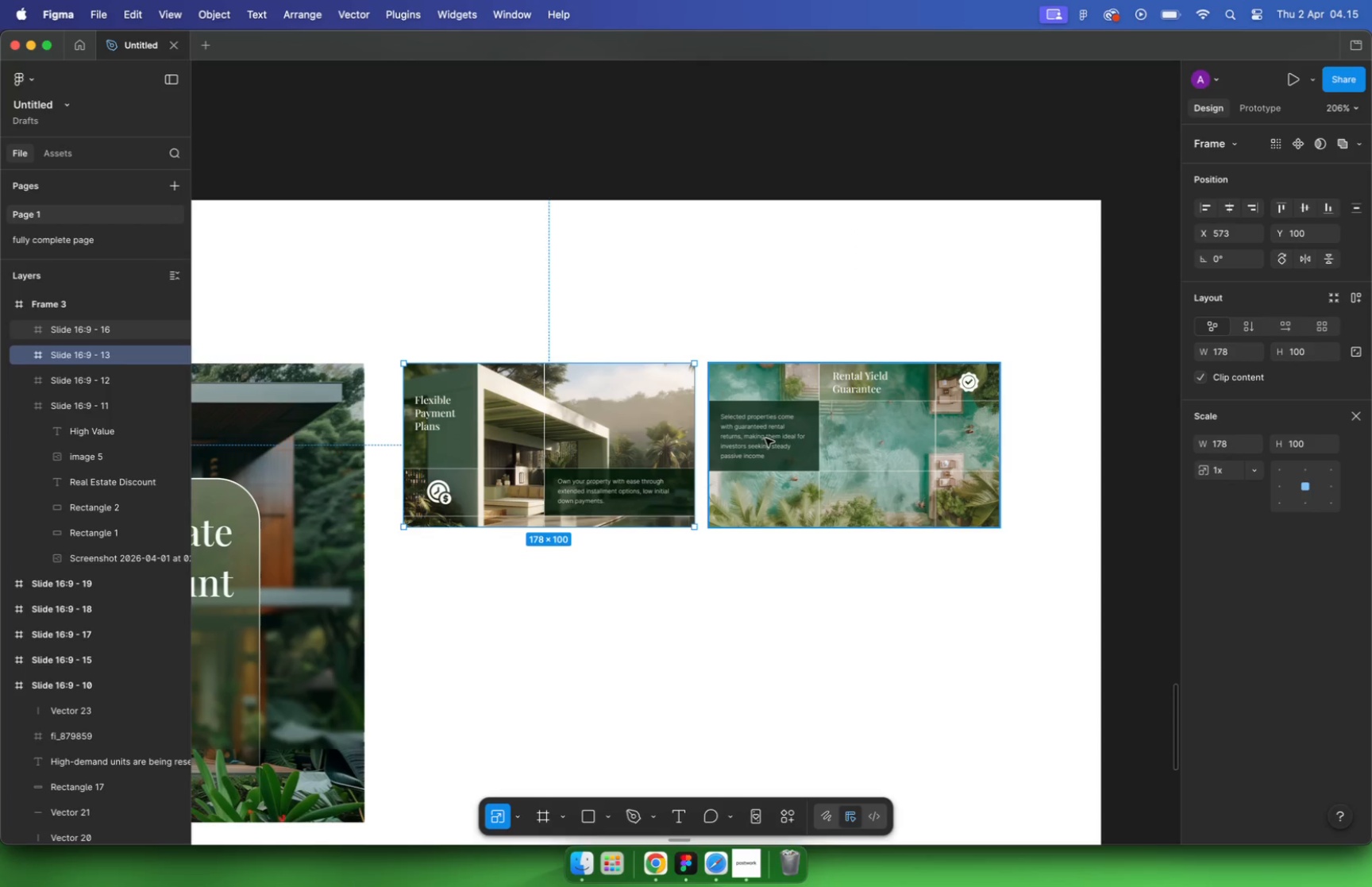 
left_click([922, 431])
 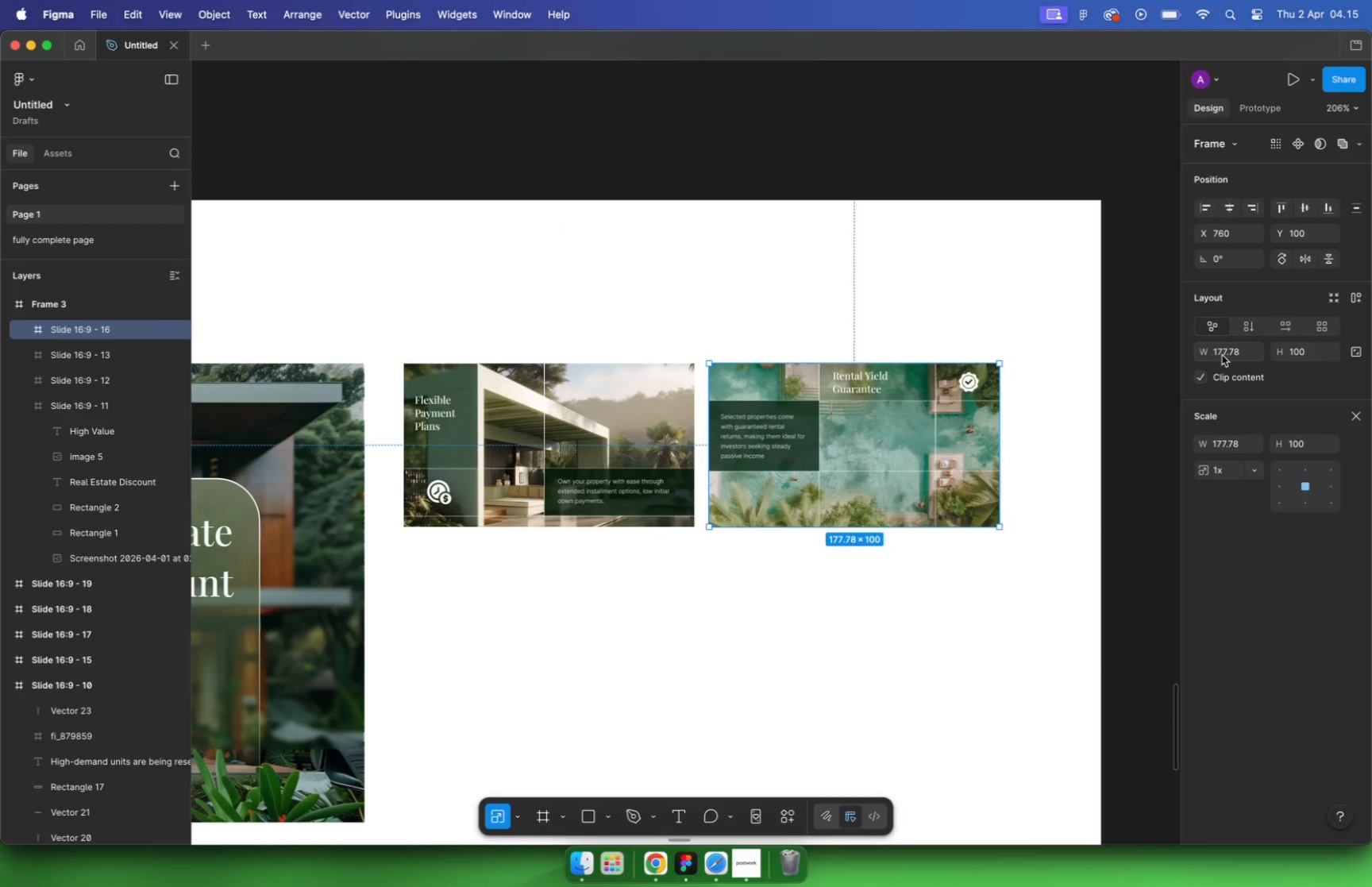 
left_click([1230, 353])
 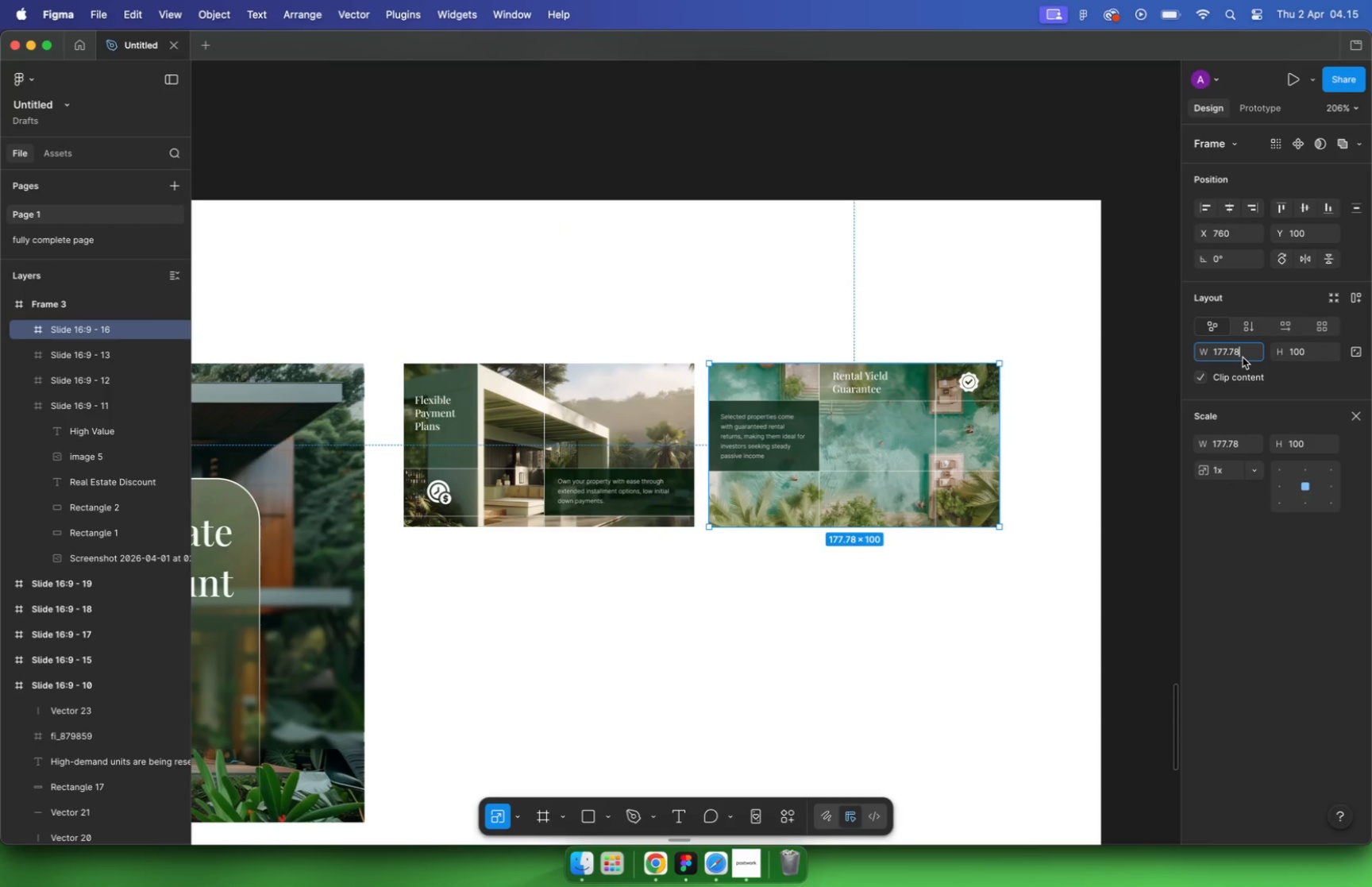 
key(Backspace)
 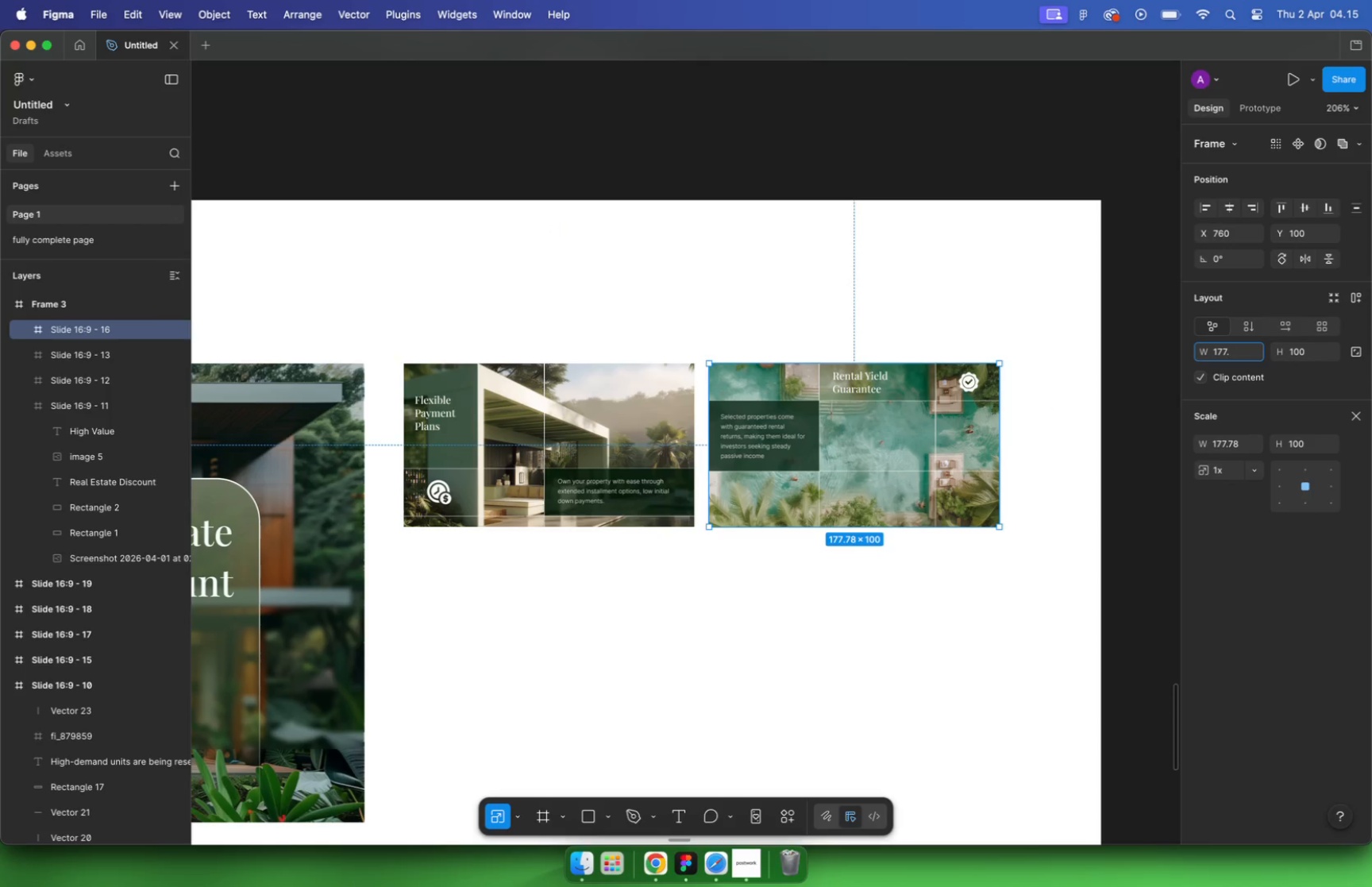 
key(Backspace)
 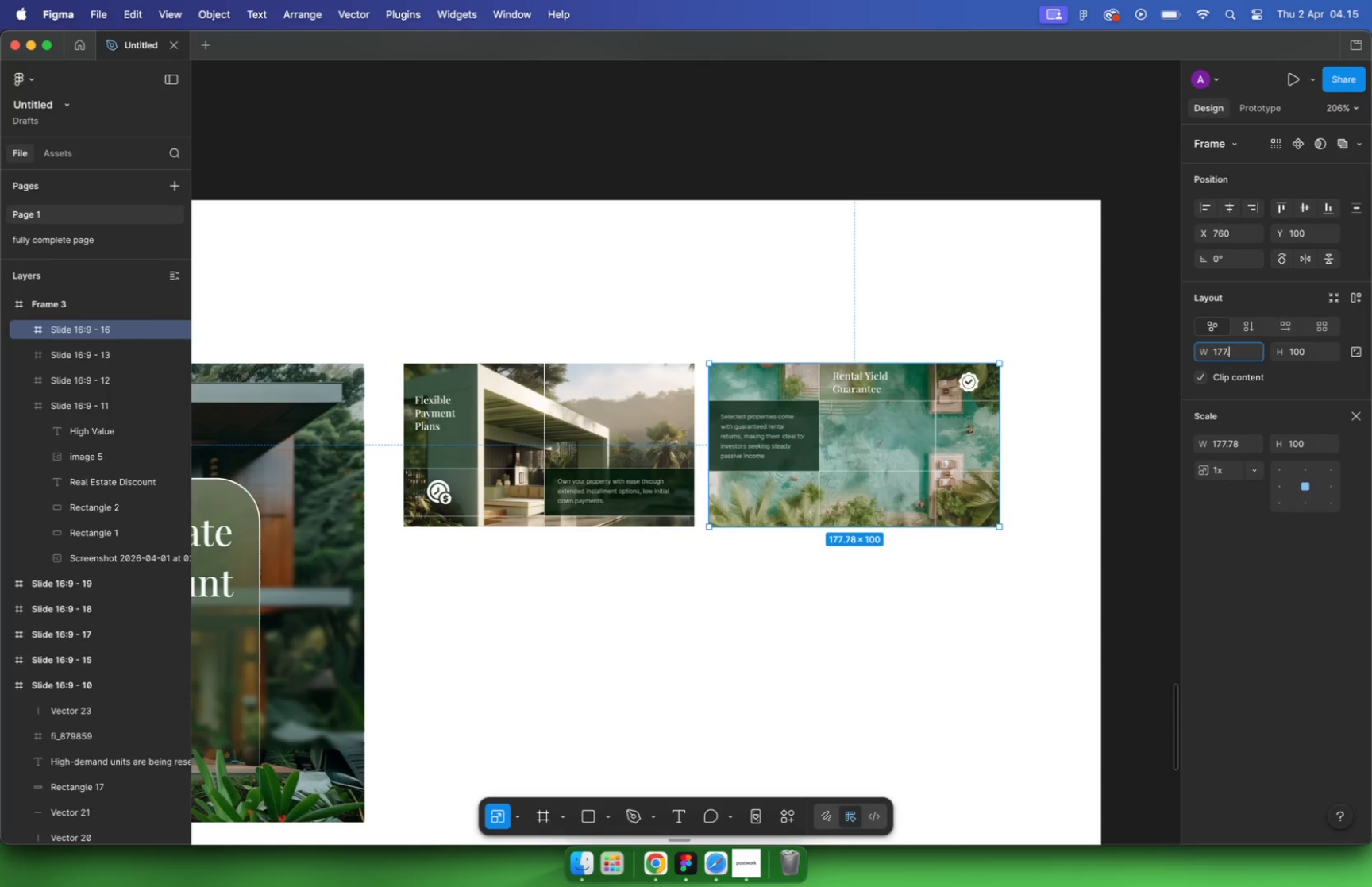 
key(Backspace)
 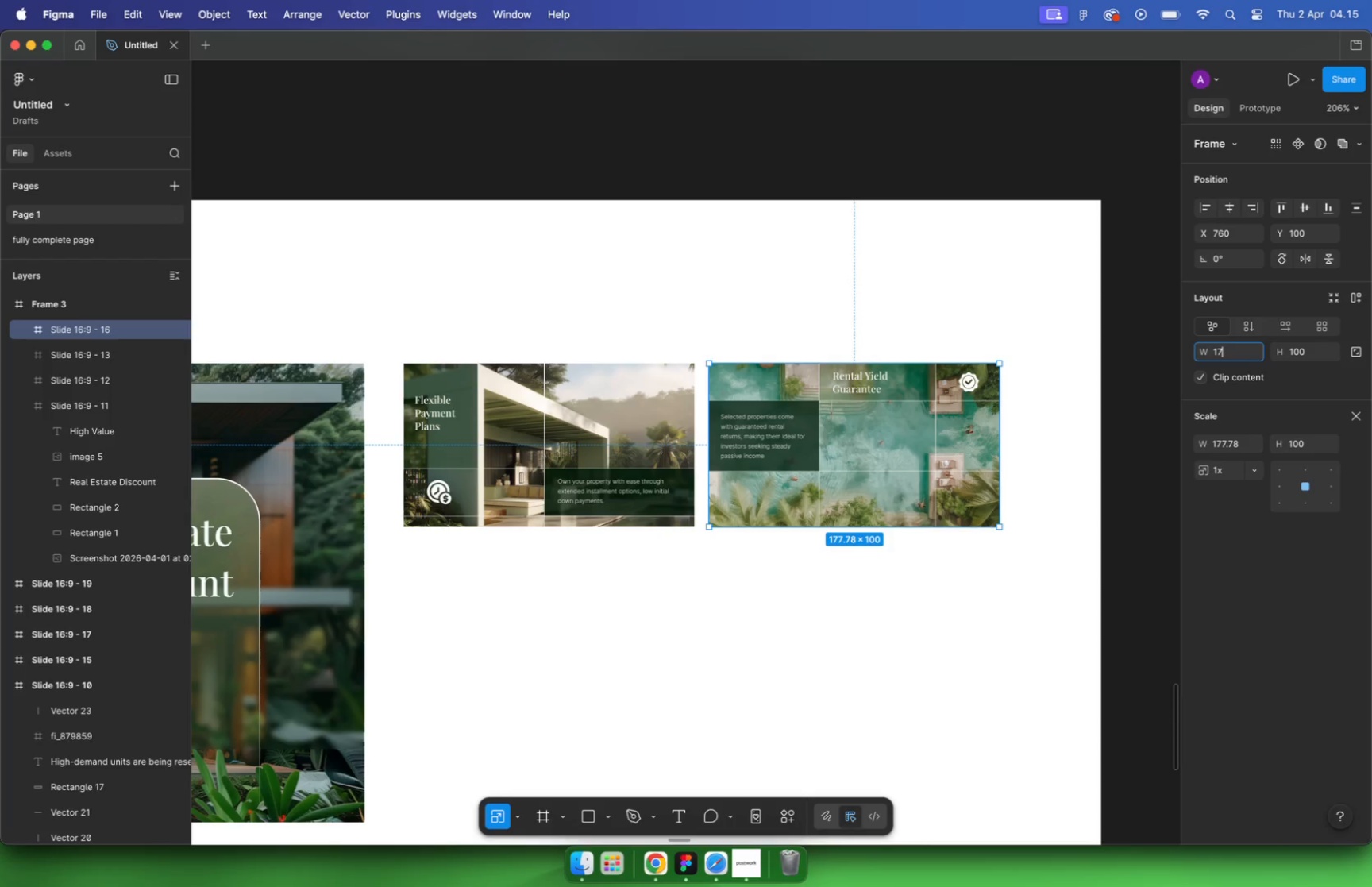 
key(Backspace)
 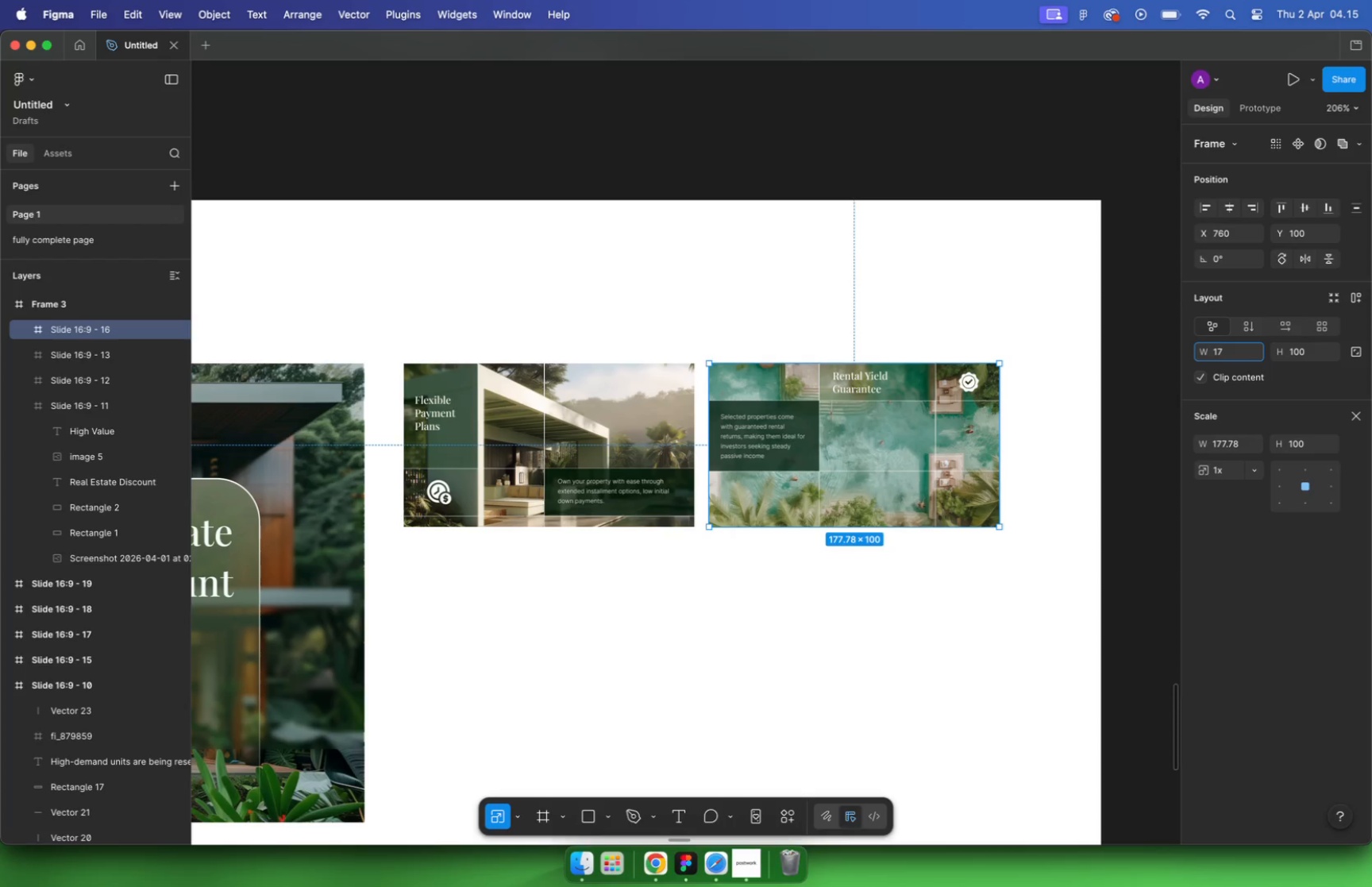 
key(8)
 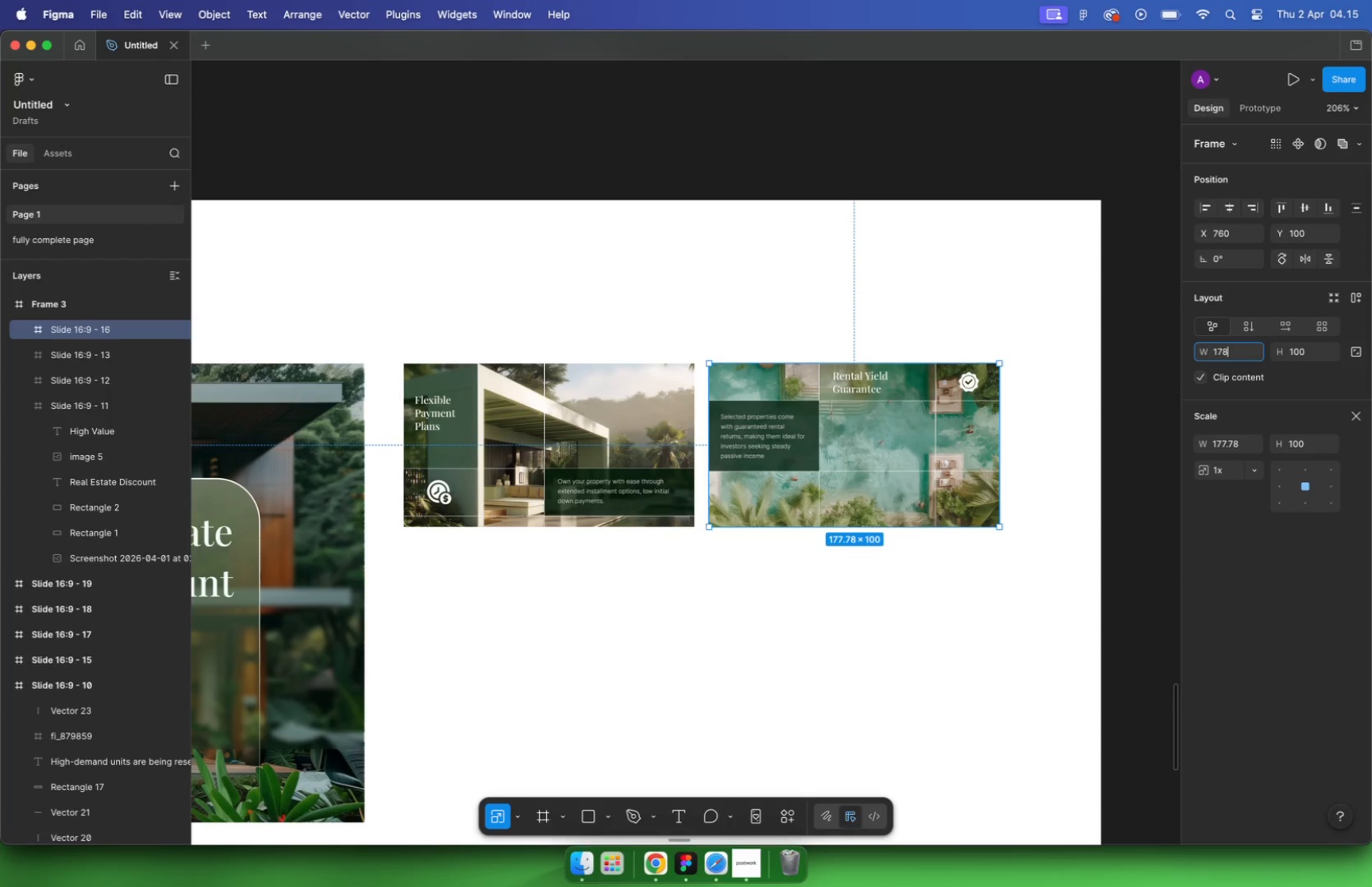 
key(Enter)
 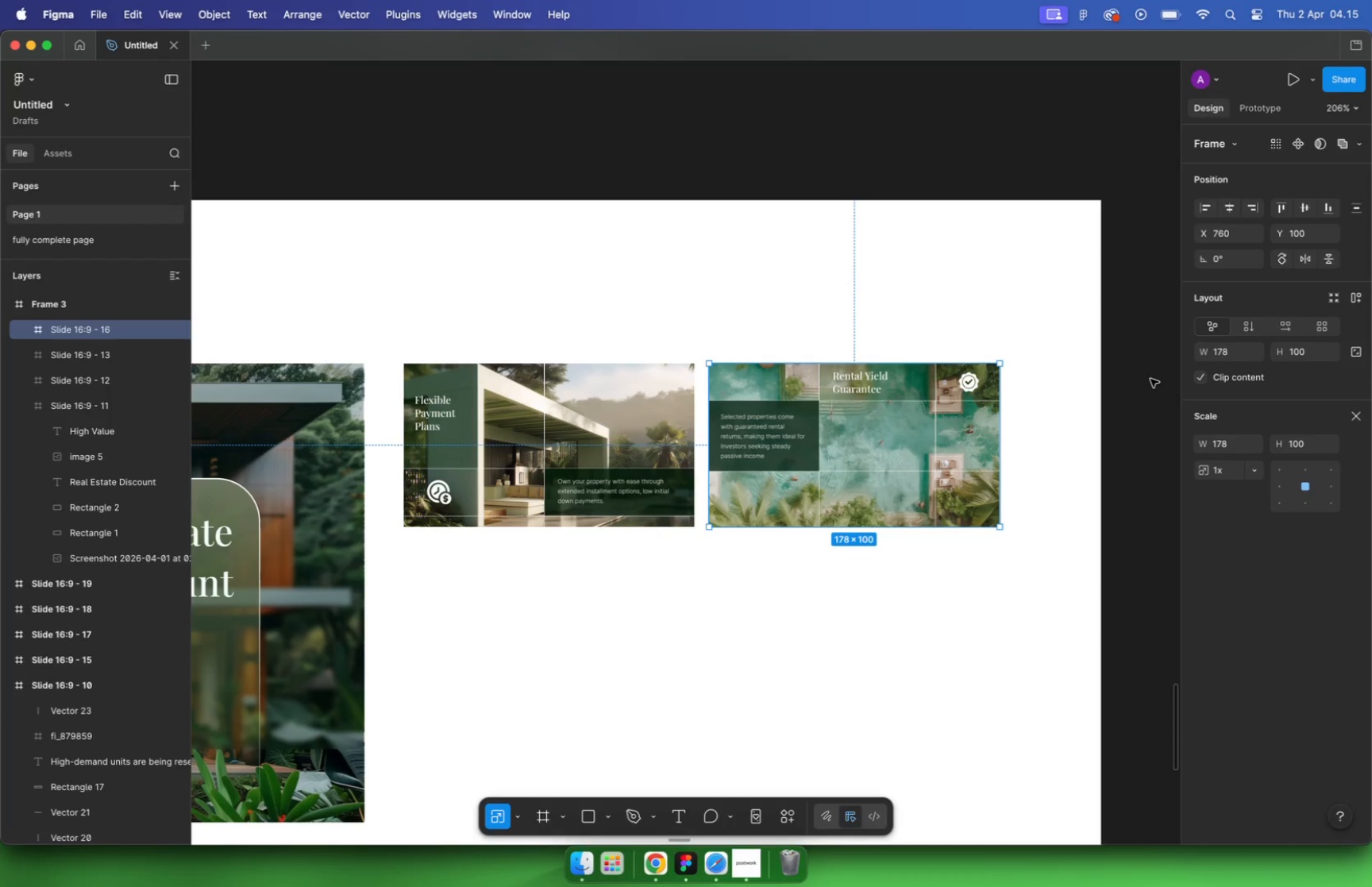 
double_click([892, 484])
 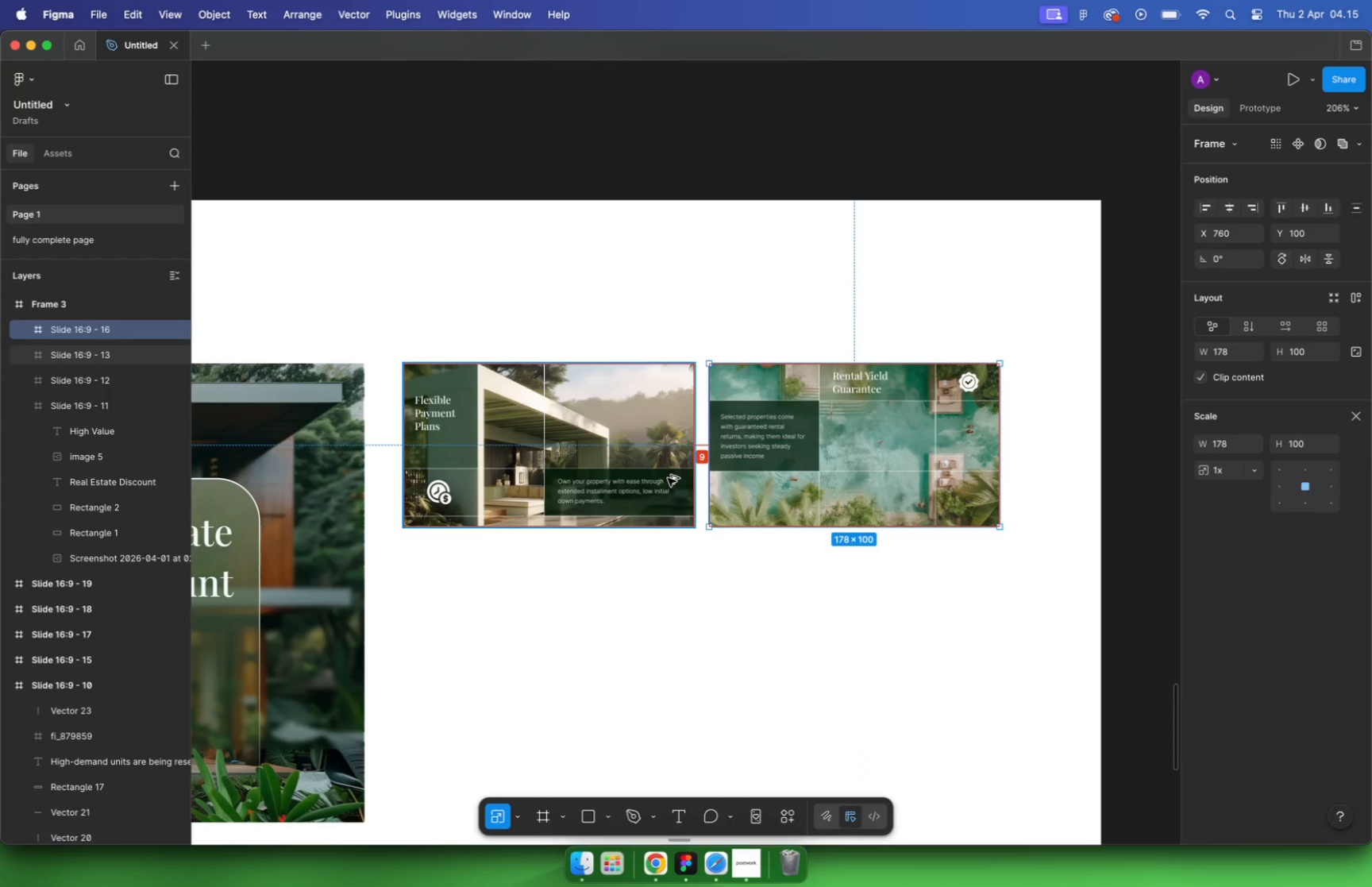 
key(Alt+Shift+ArrowRight)
 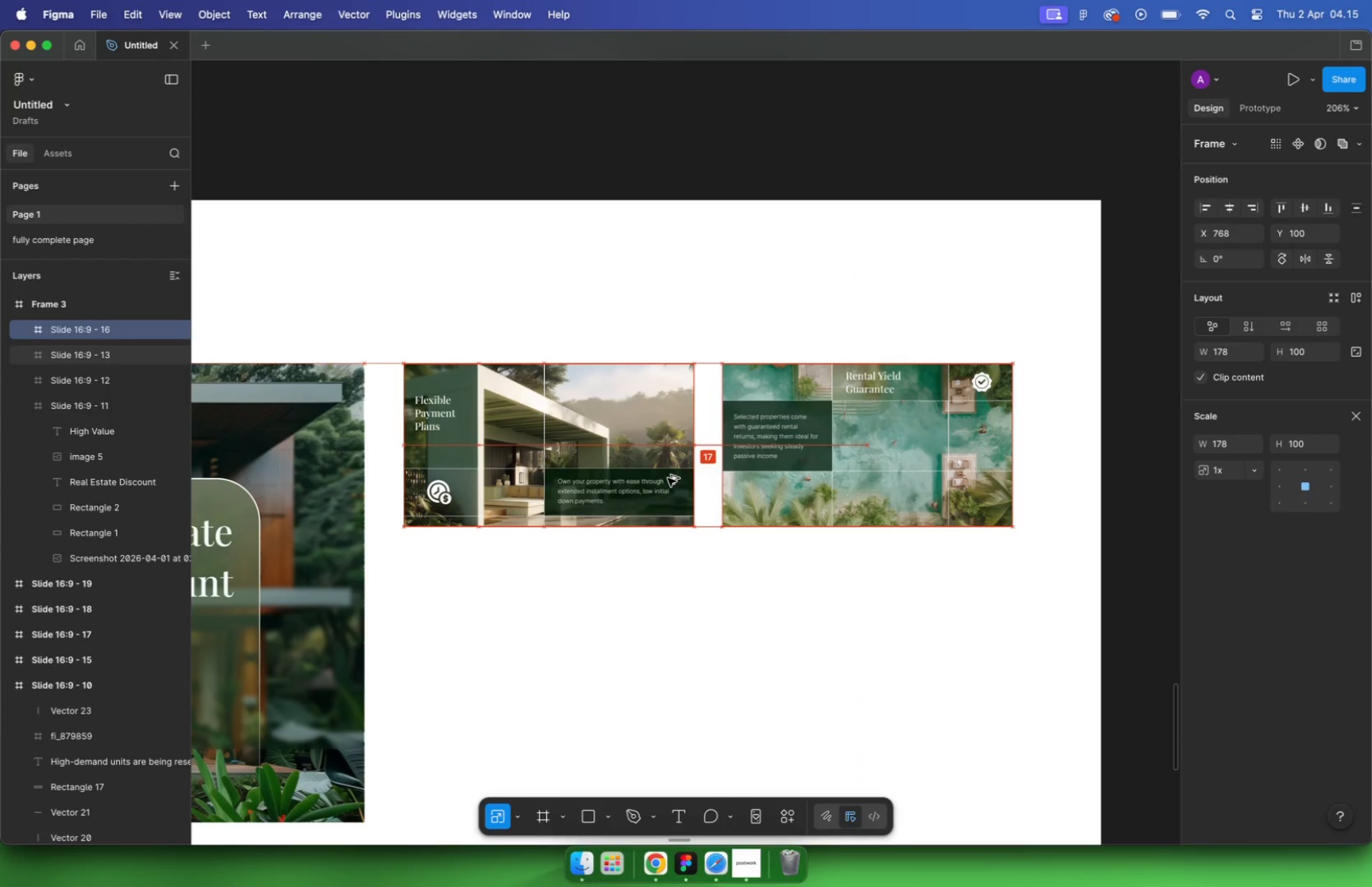 
key(Alt+Shift+ArrowRight)
 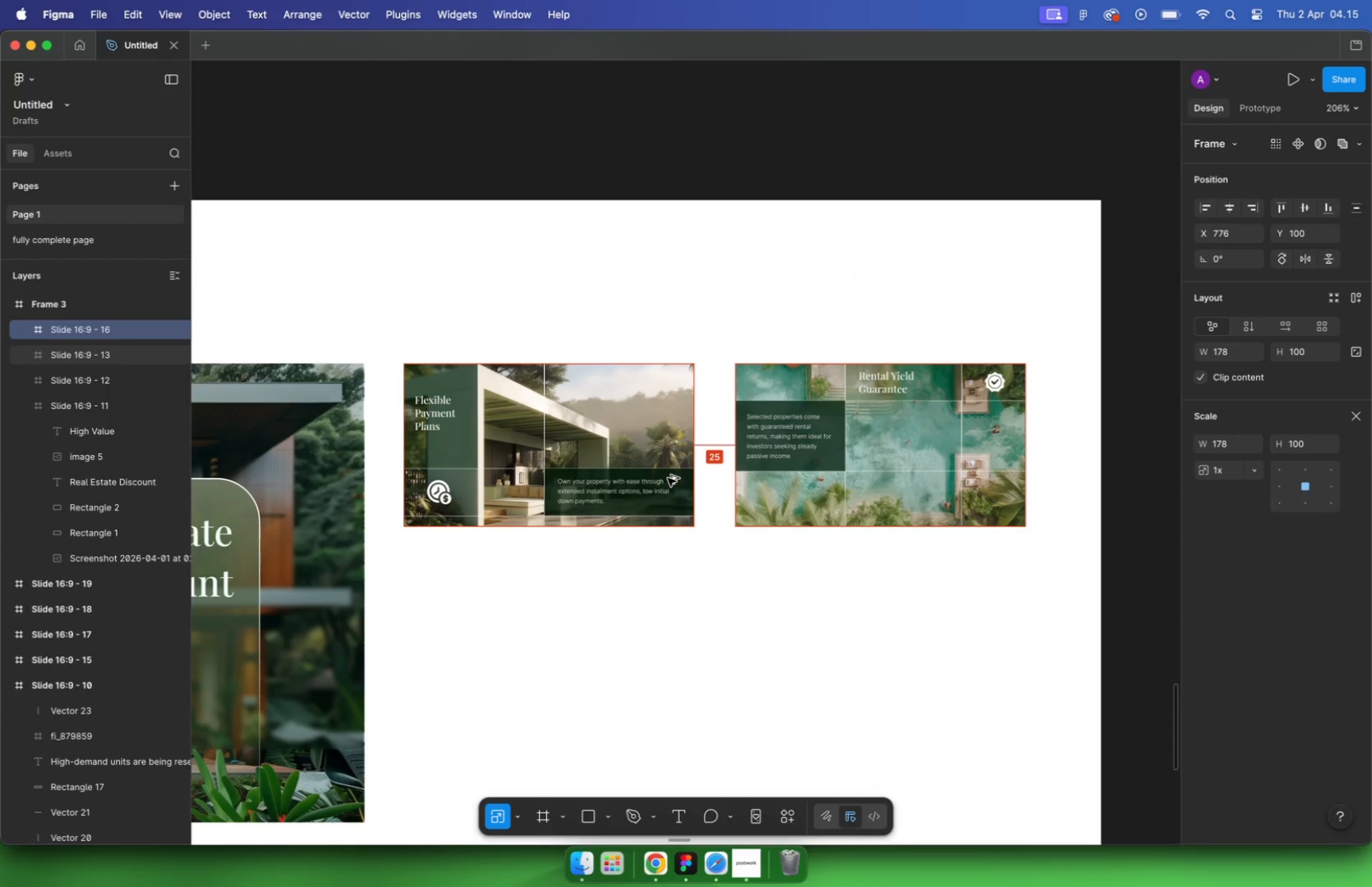 
key(Alt+Shift+ArrowLeft)
 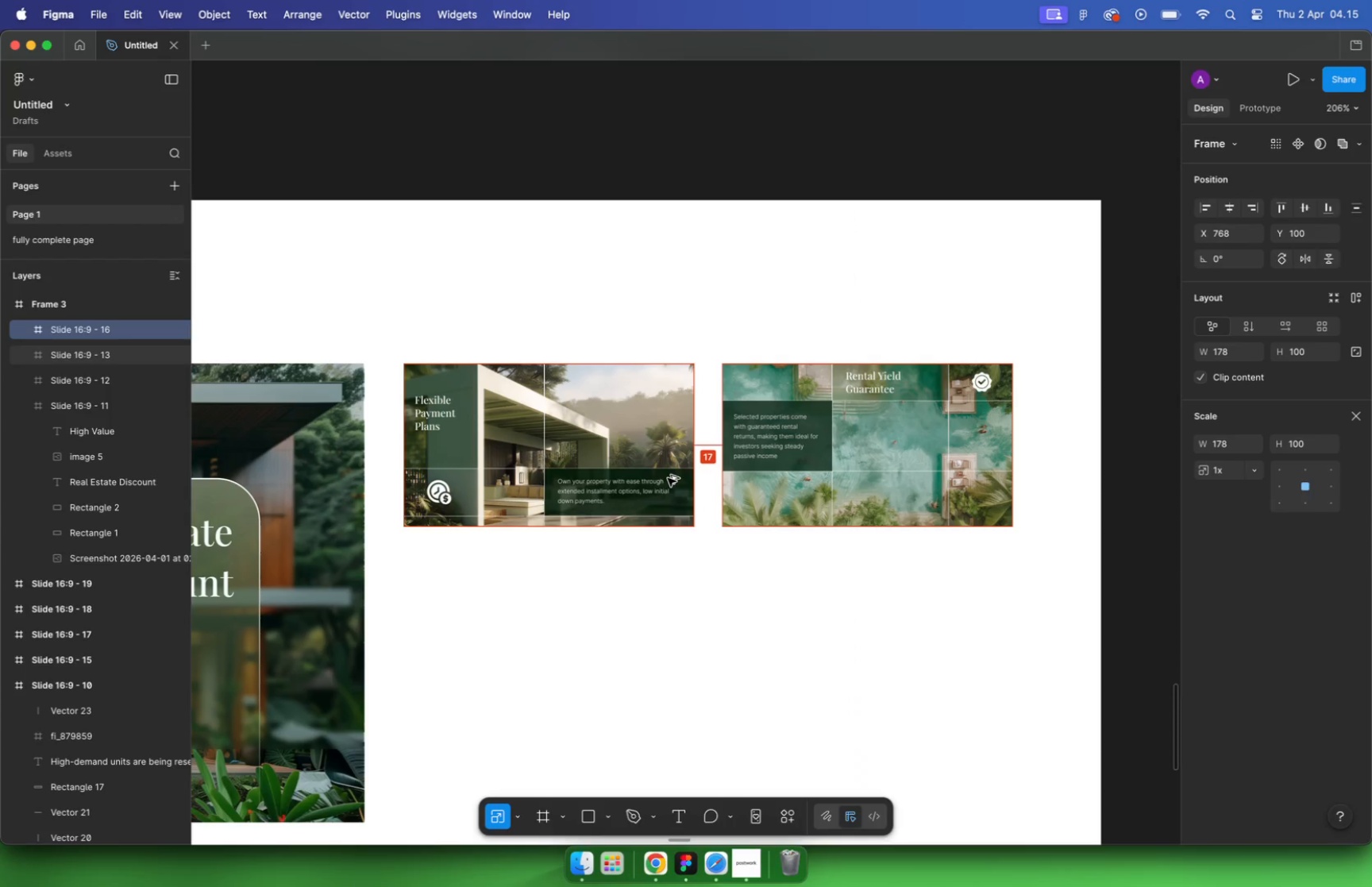 
key(Alt+ArrowRight)
 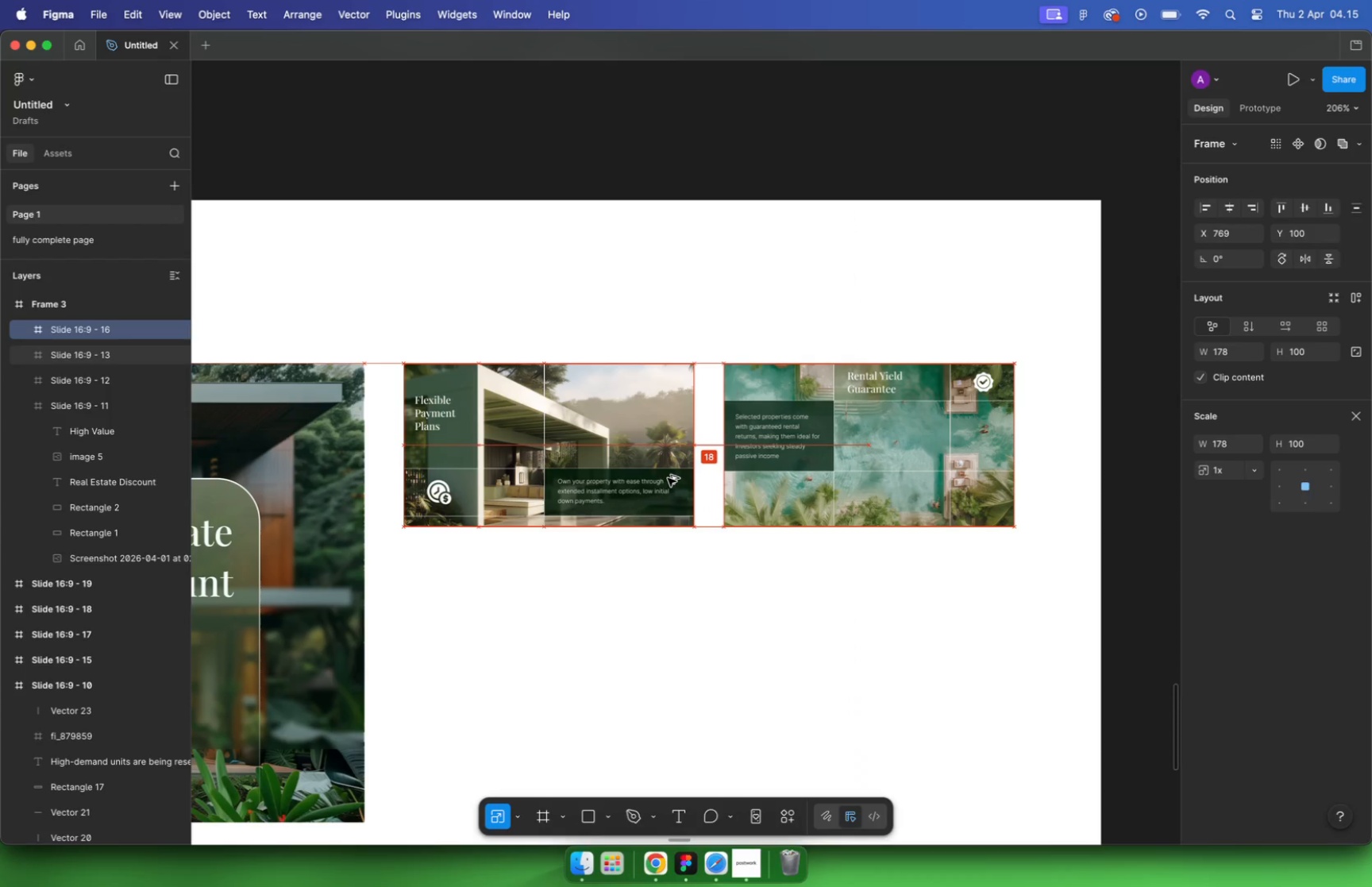 
key(Alt+ArrowRight)
 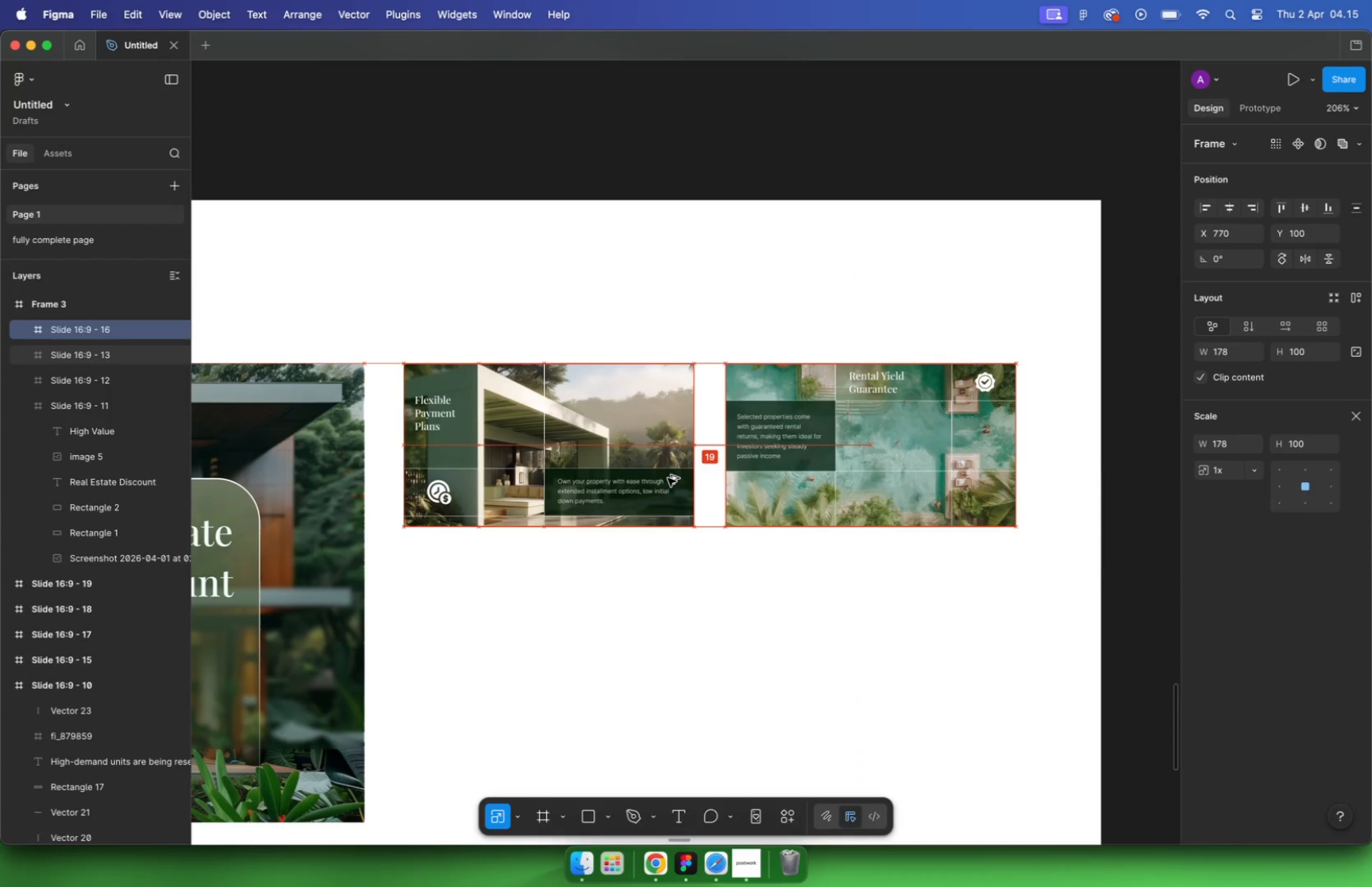 
key(Alt+ArrowRight)
 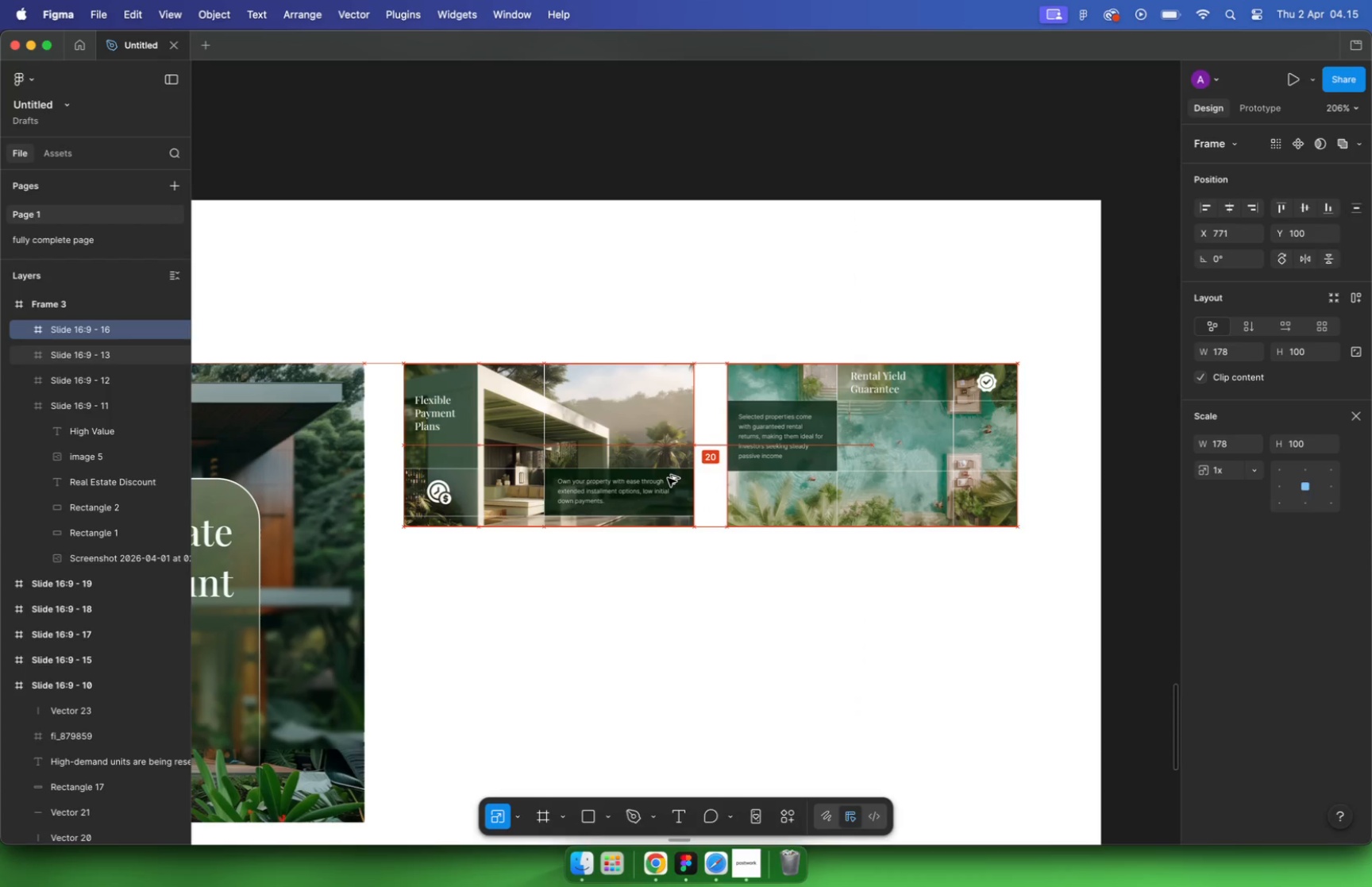 
key(Alt+ArrowRight)
 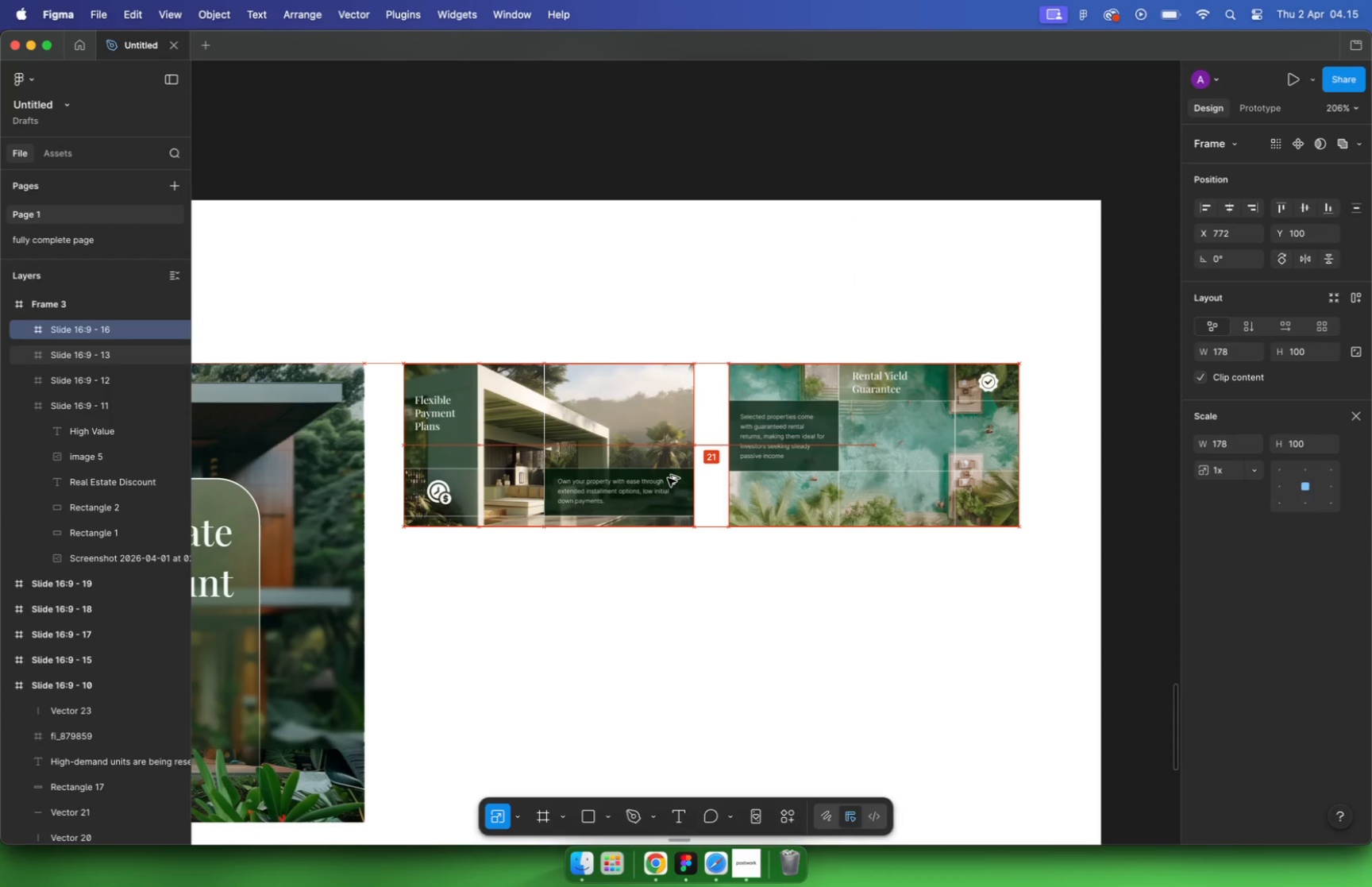 
key(Alt+ArrowRight)
 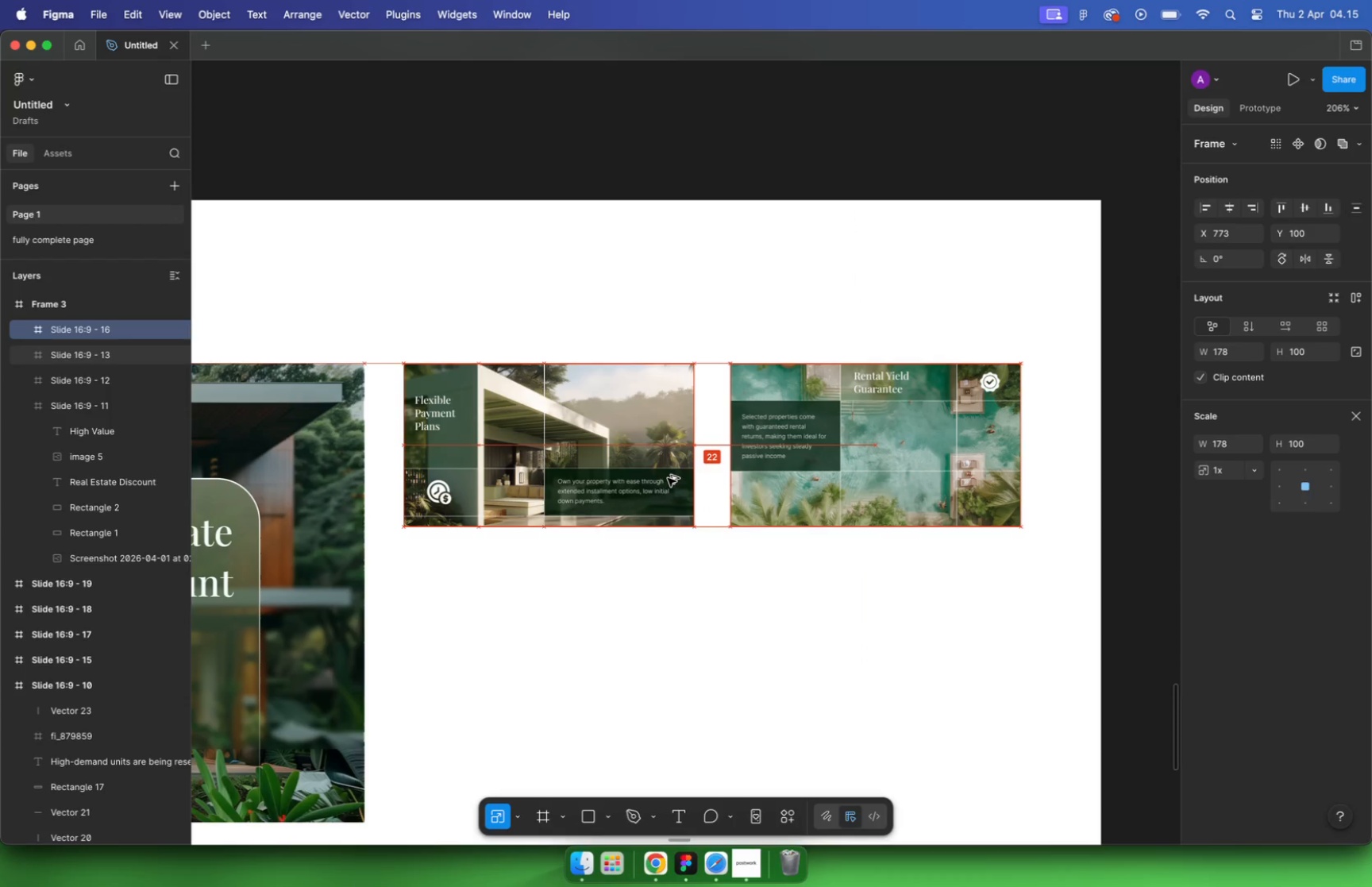 
key(Alt+ArrowRight)
 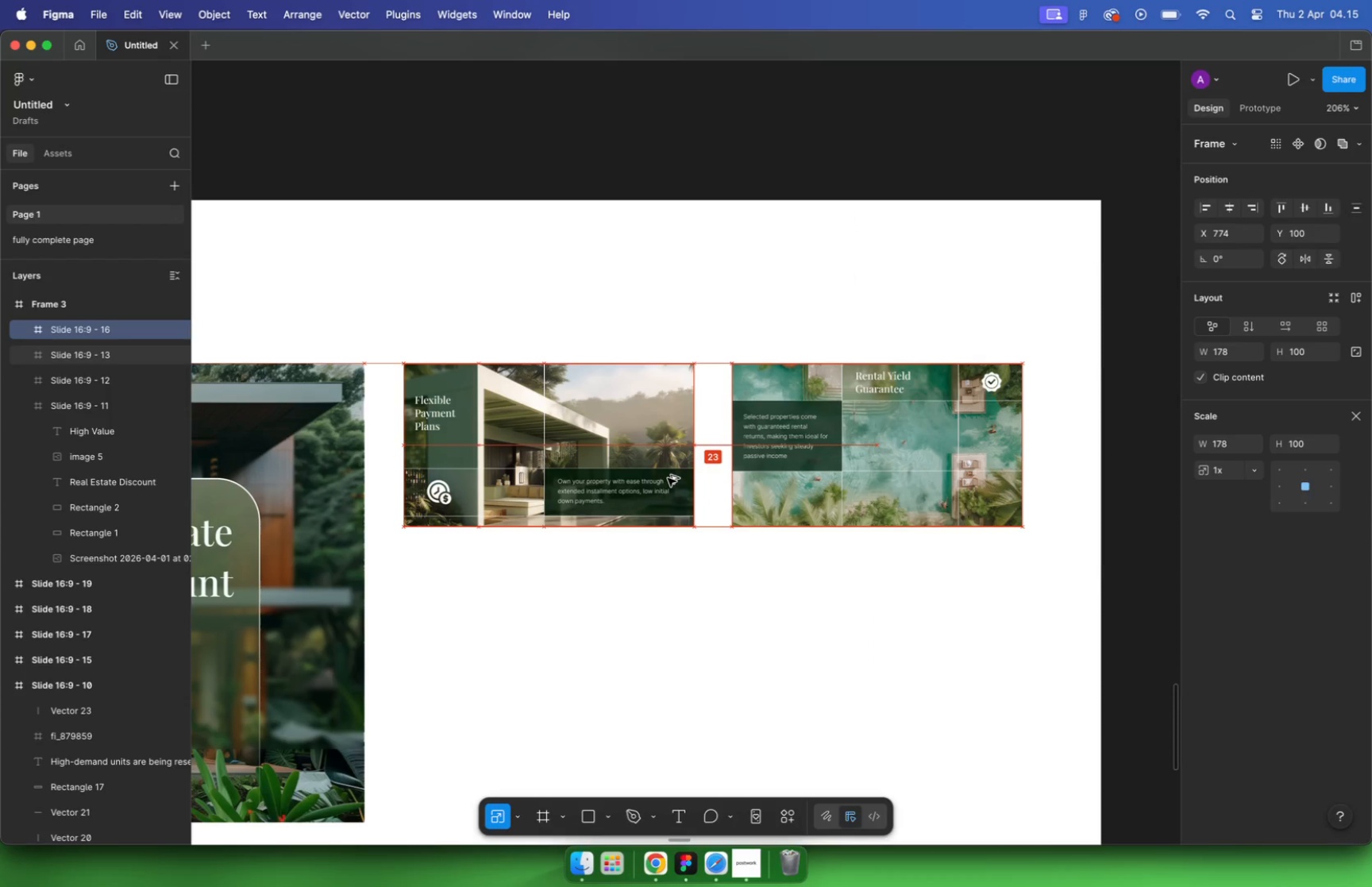 
key(Alt+ArrowRight)
 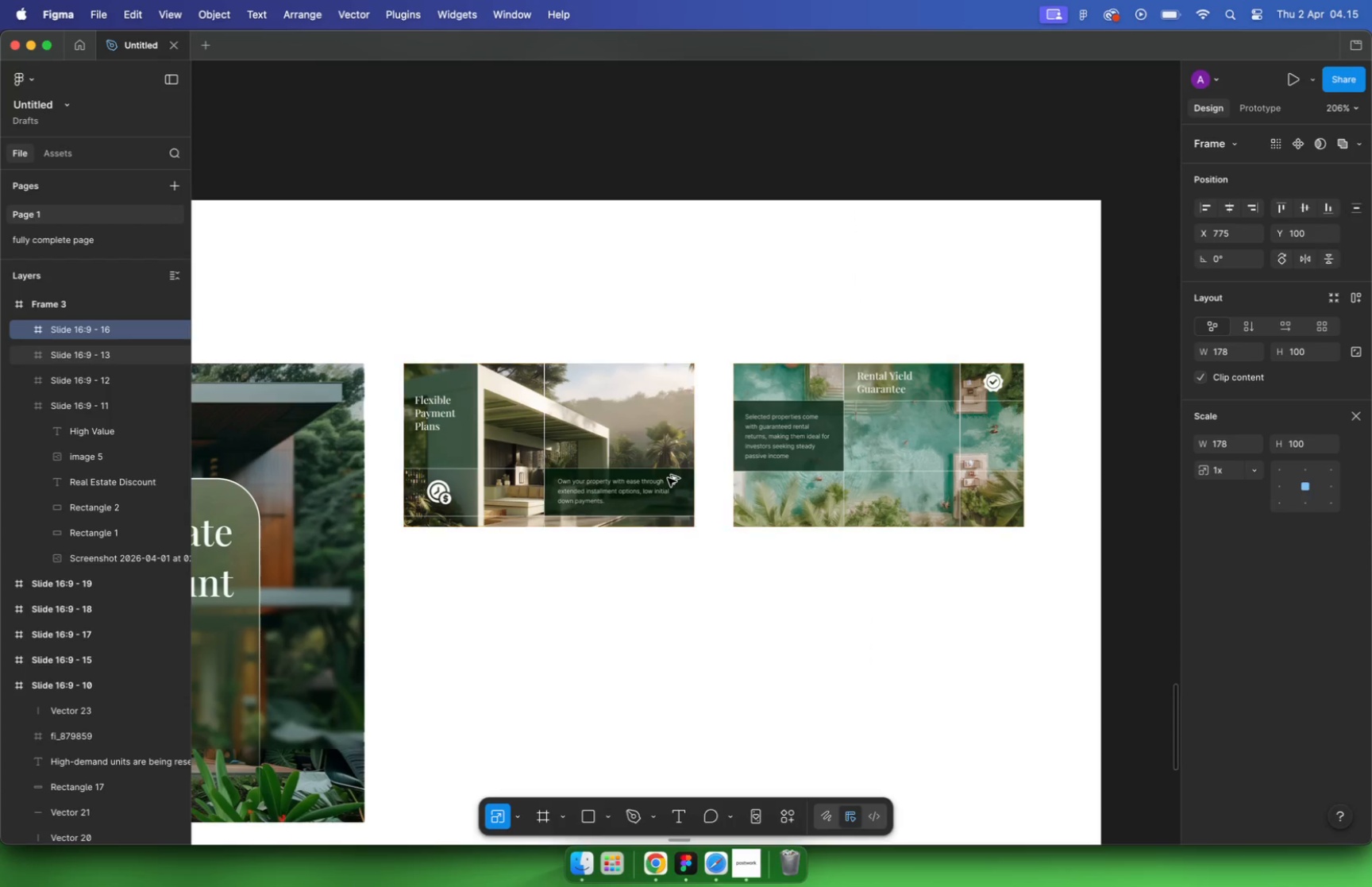 
hold_key(key=OptionLeft, duration=1.19)
scroll: coordinate [699, 478], scroll_direction: down, amount: 17.0
 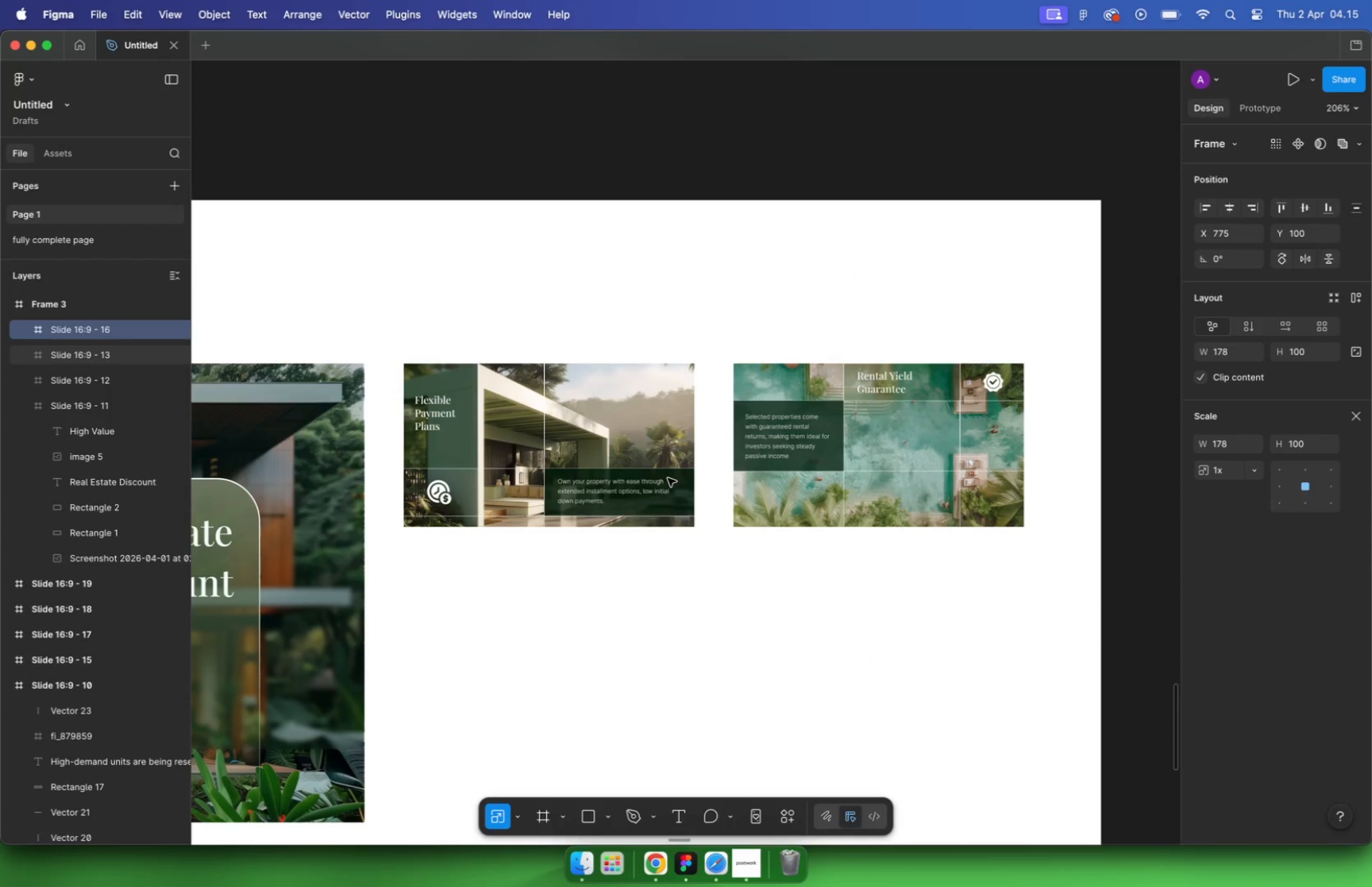 
hold_key(key=CommandLeft, duration=1.93)
scroll: coordinate [689, 368], scroll_direction: up, amount: 3.0
 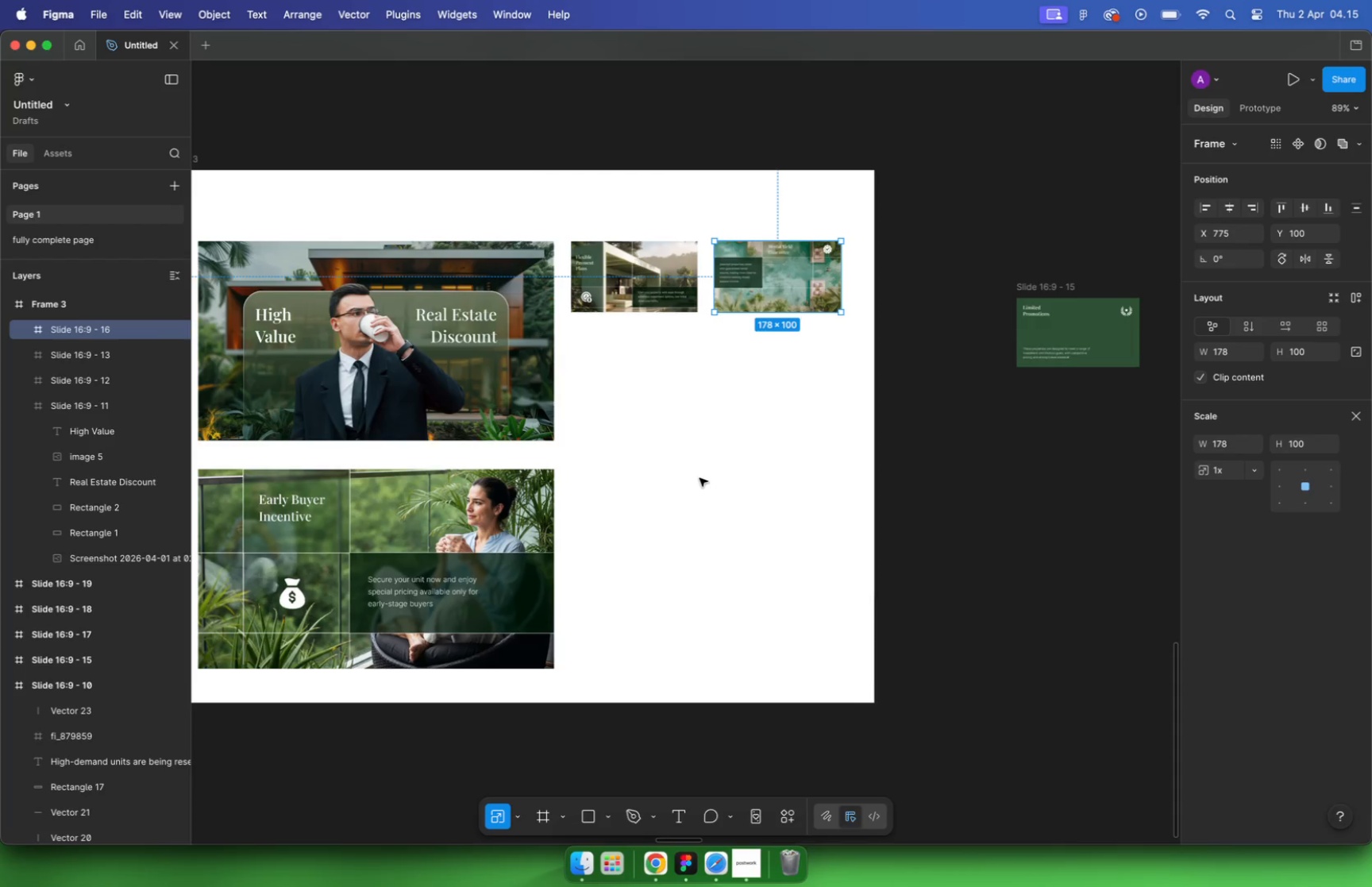 
hold_key(key=CommandLeft, duration=1.81)
scroll: coordinate [710, 401], scroll_direction: down, amount: 6.0
 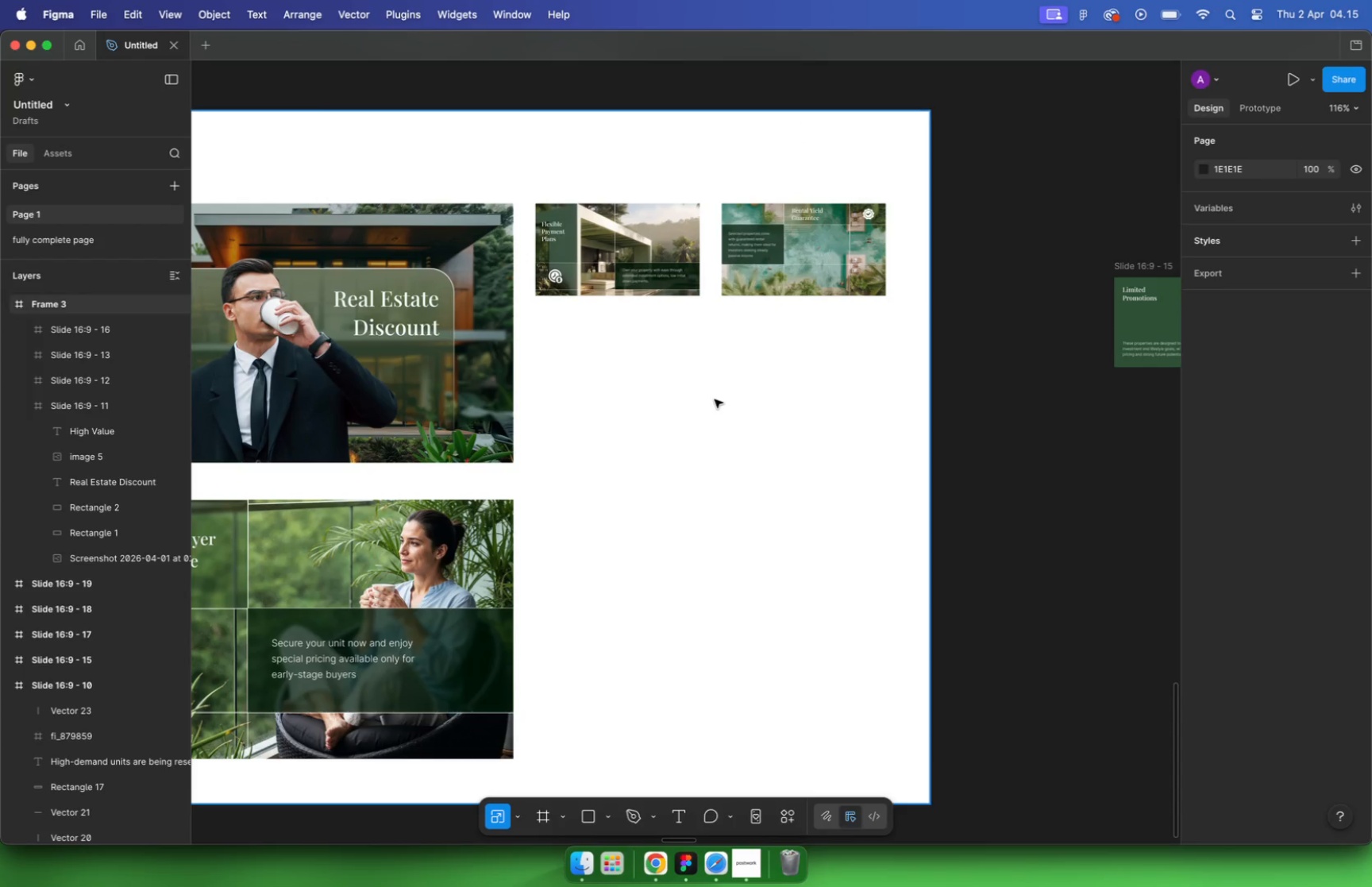 
left_click([443, 509])
 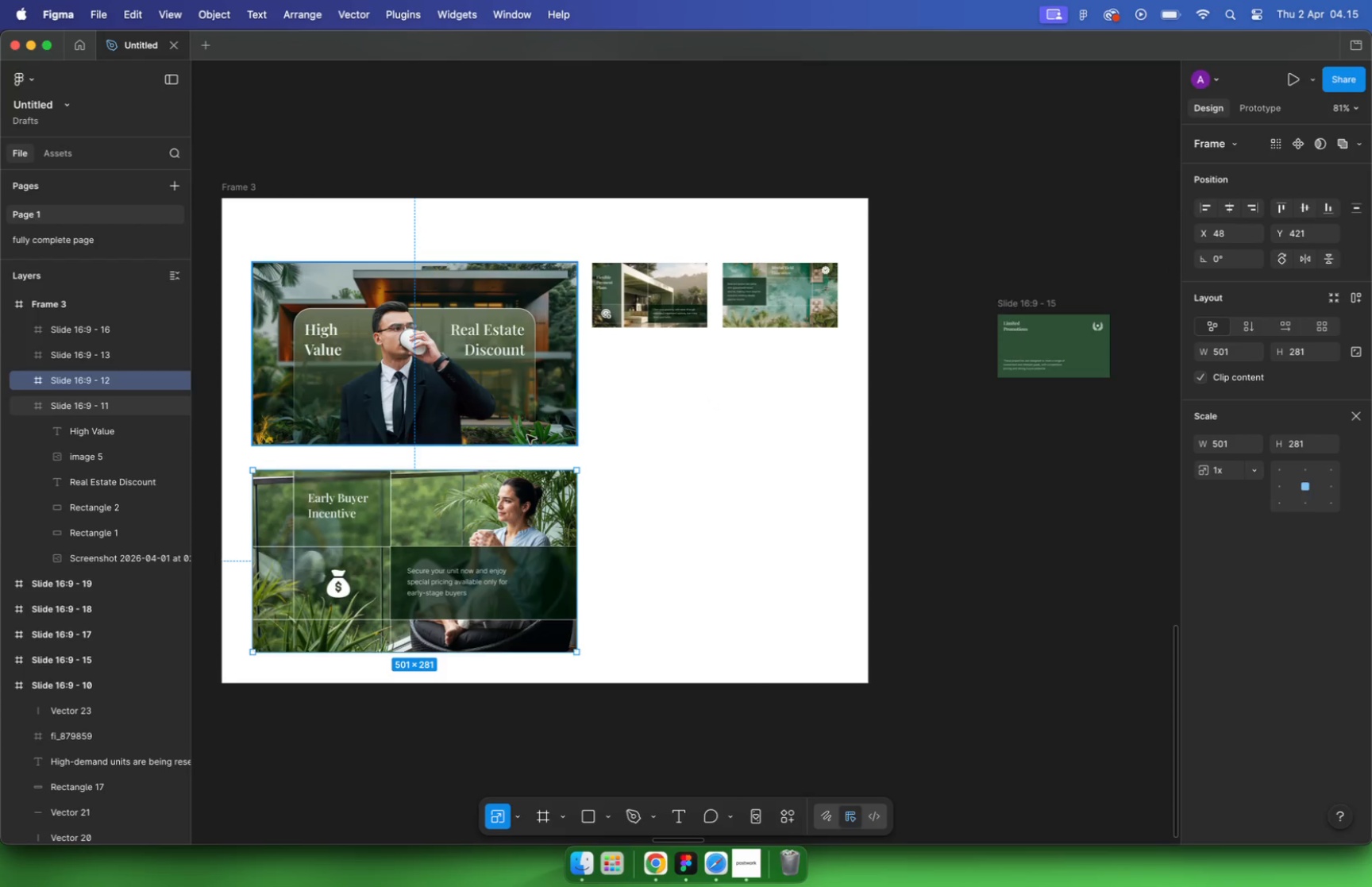 
hold_key(key=OptionLeft, duration=0.58)
 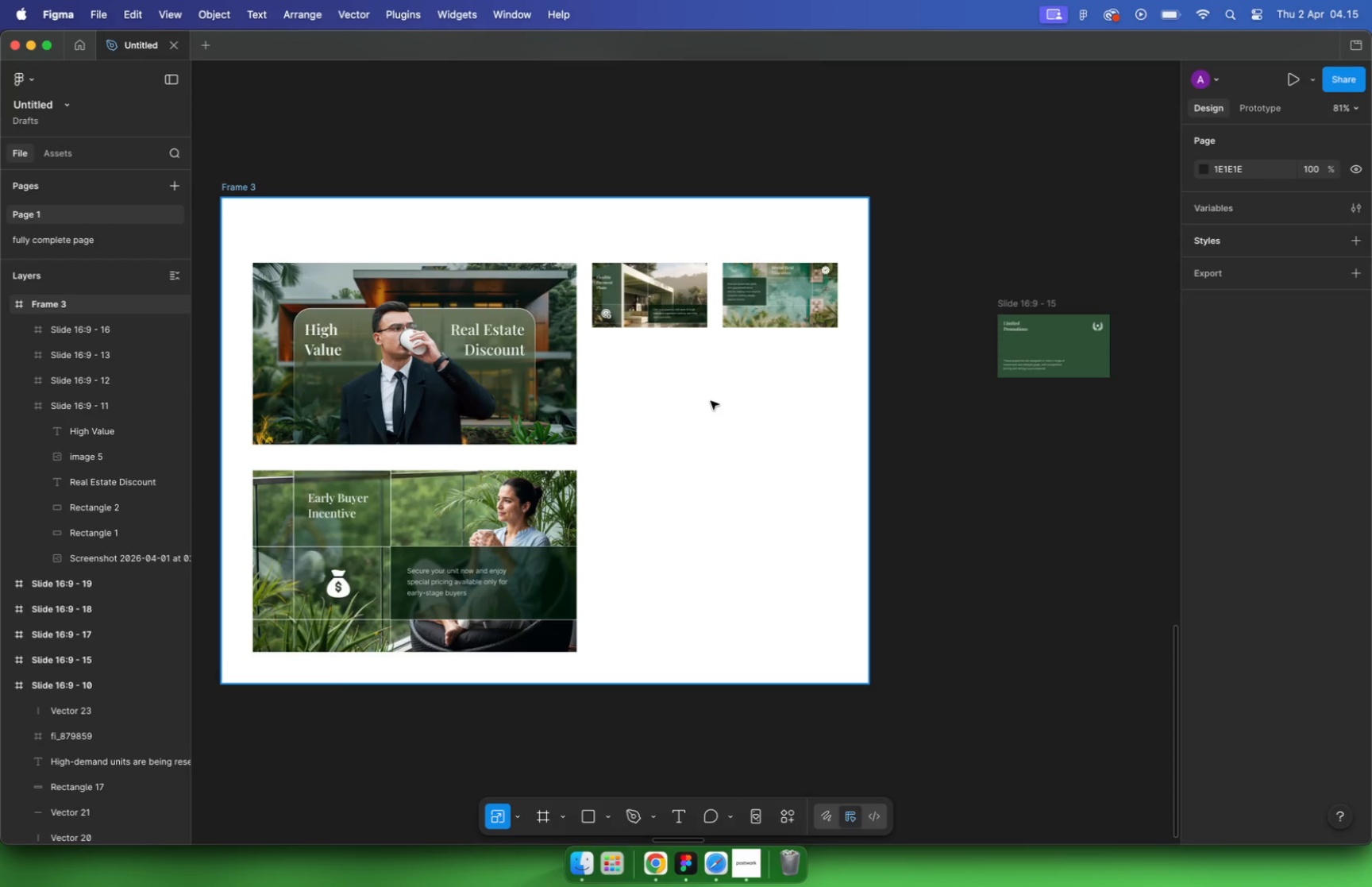 
left_click([795, 430])
 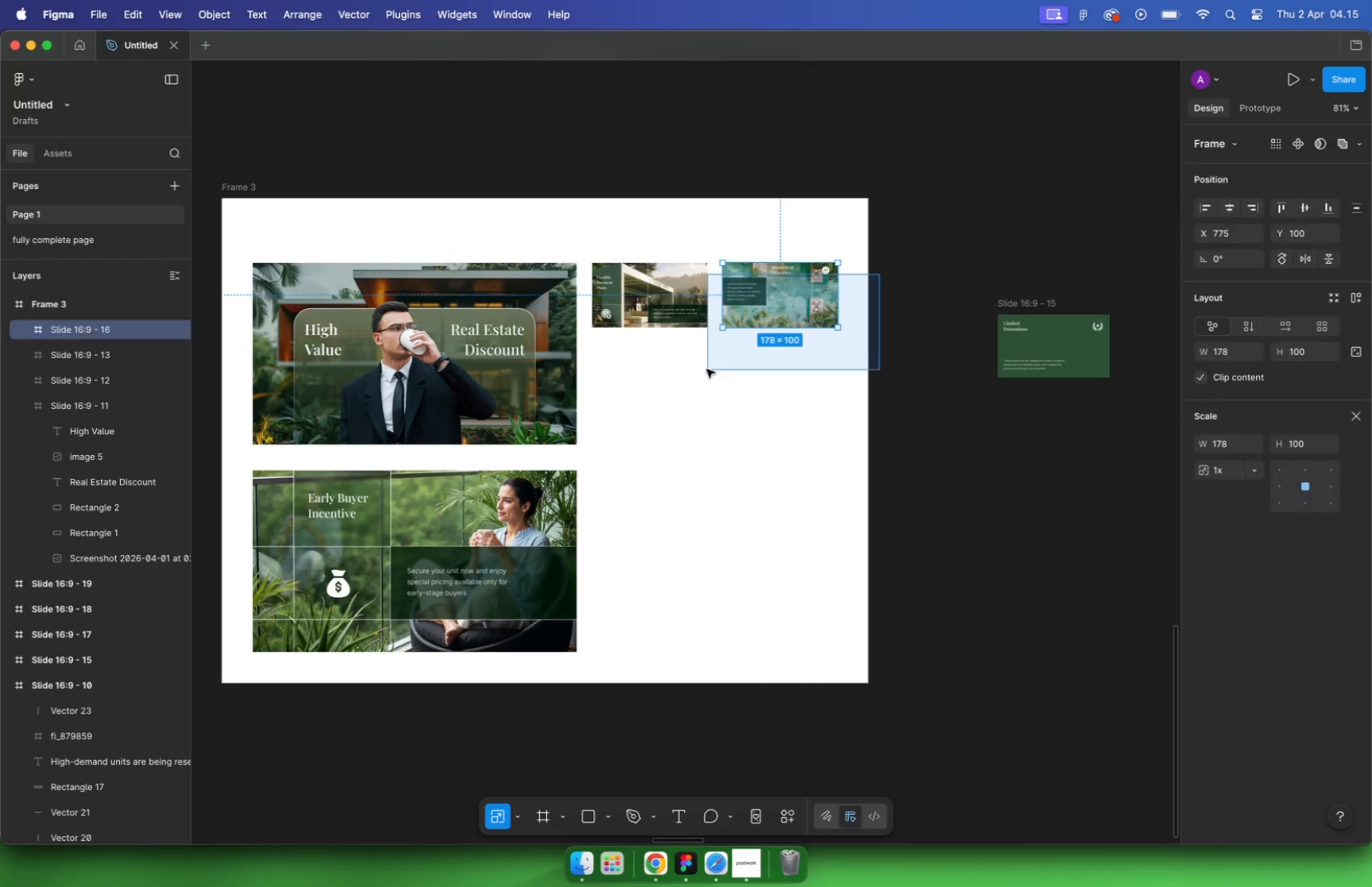 
left_click_drag(start_coordinate=[879, 274], to_coordinate=[595, 405])
 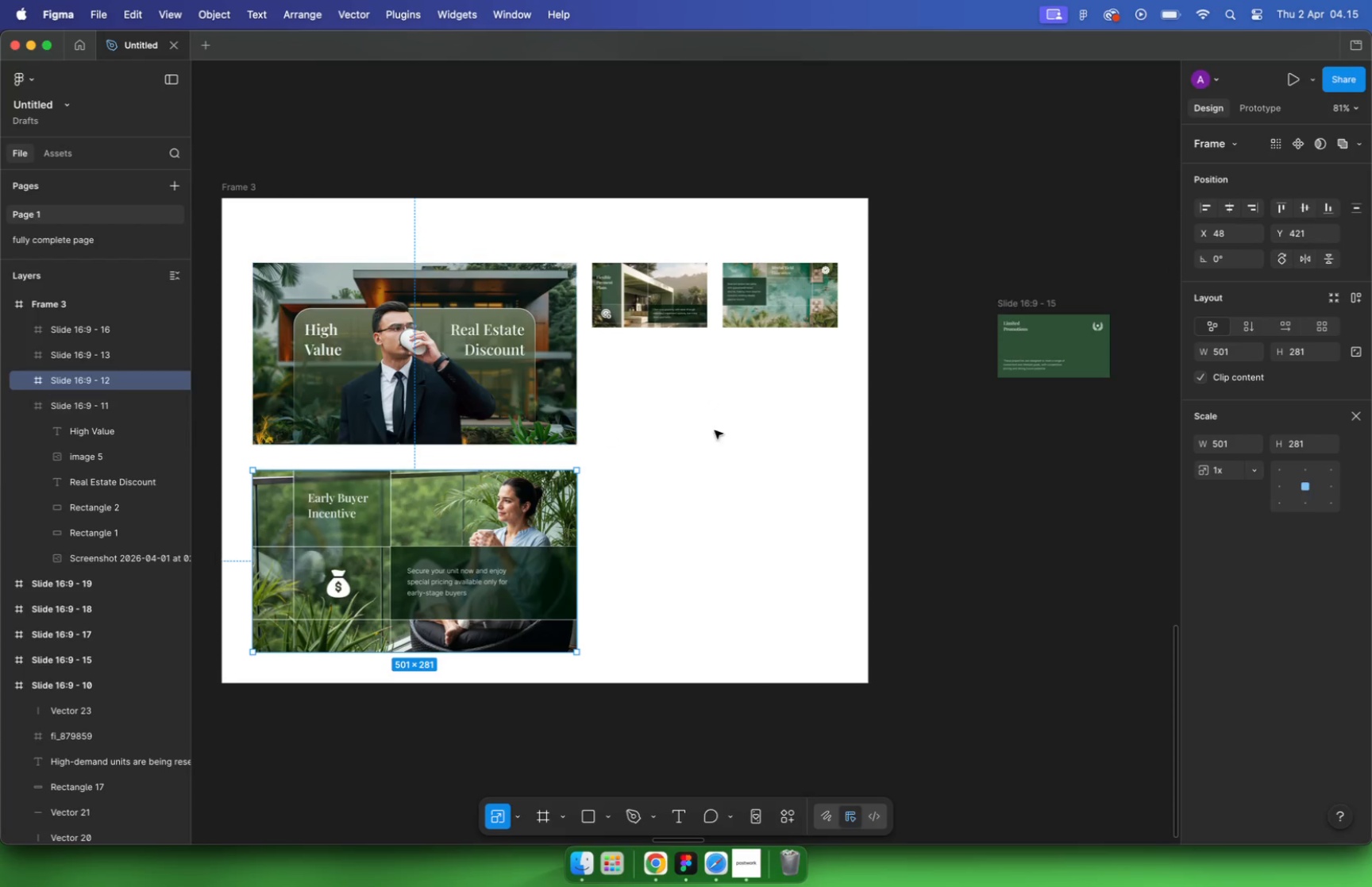 
left_click_drag(start_coordinate=[1028, 304], to_coordinate=[622, 328])
 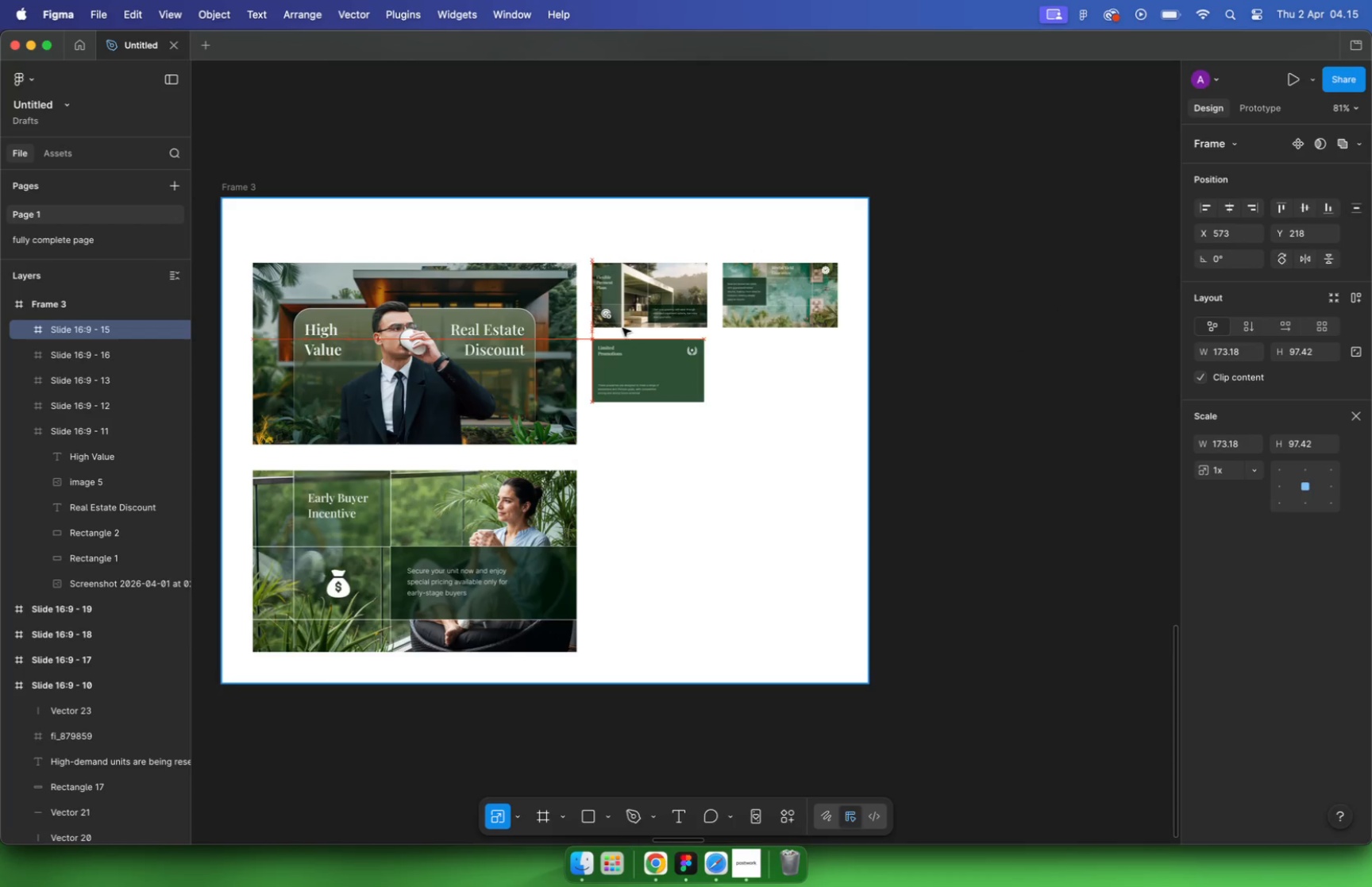 
hold_key(key=CommandLeft, duration=0.62)
scroll: coordinate [628, 334], scroll_direction: up, amount: 14.0
 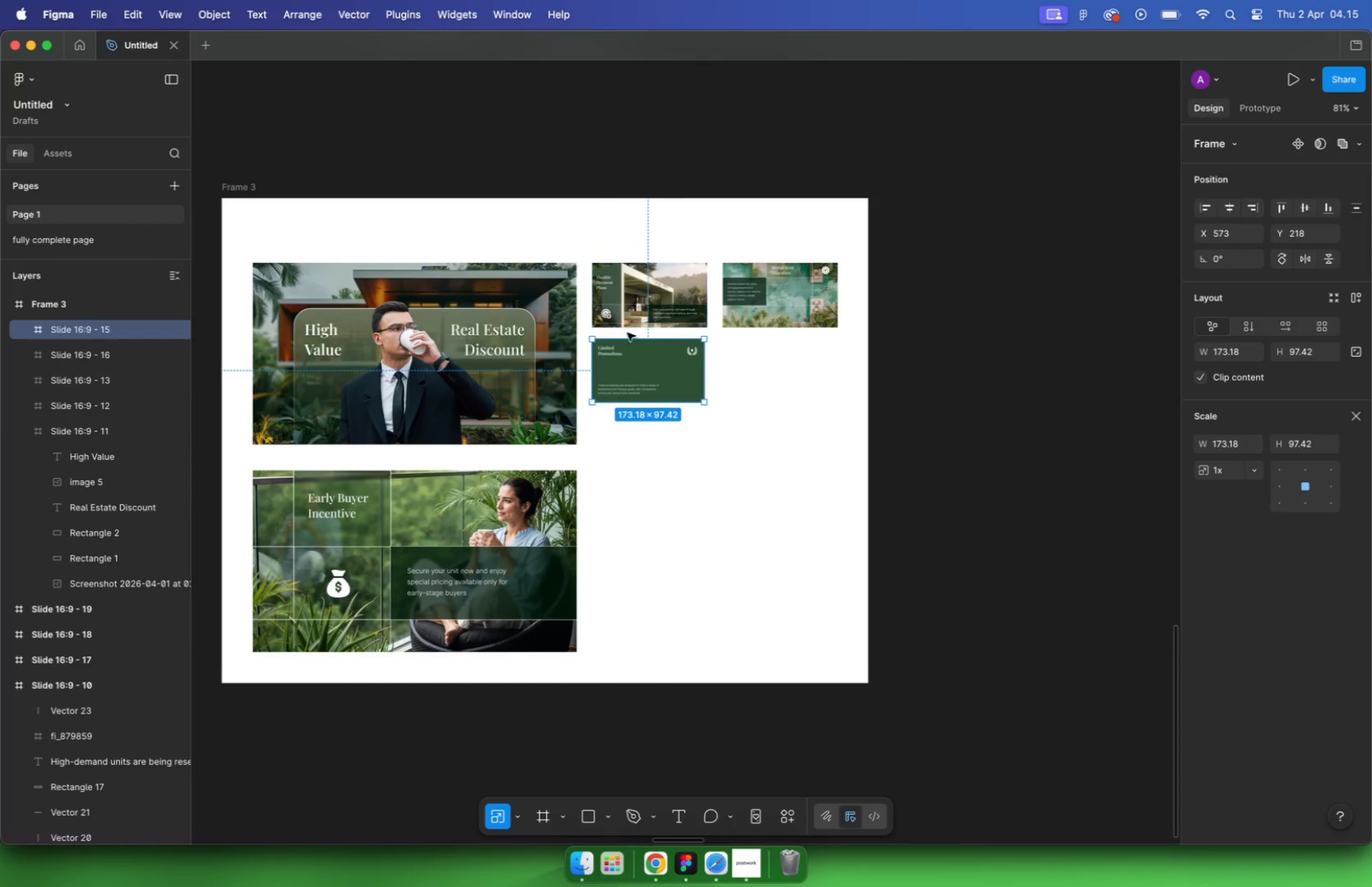 
hold_key(key=ShiftLeft, duration=3.87)
 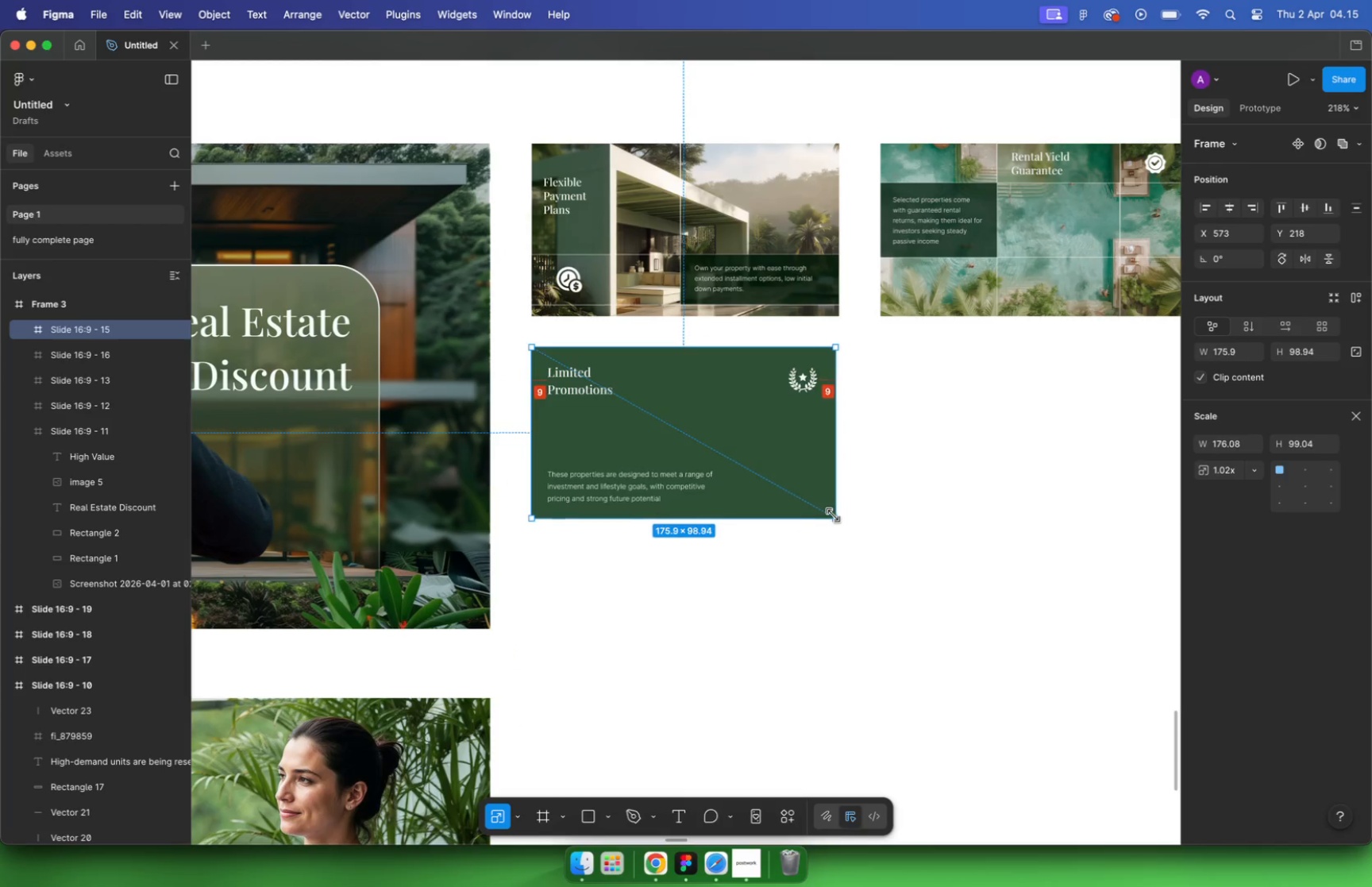 
hold_key(key=ShiftLeft, duration=1.34)
 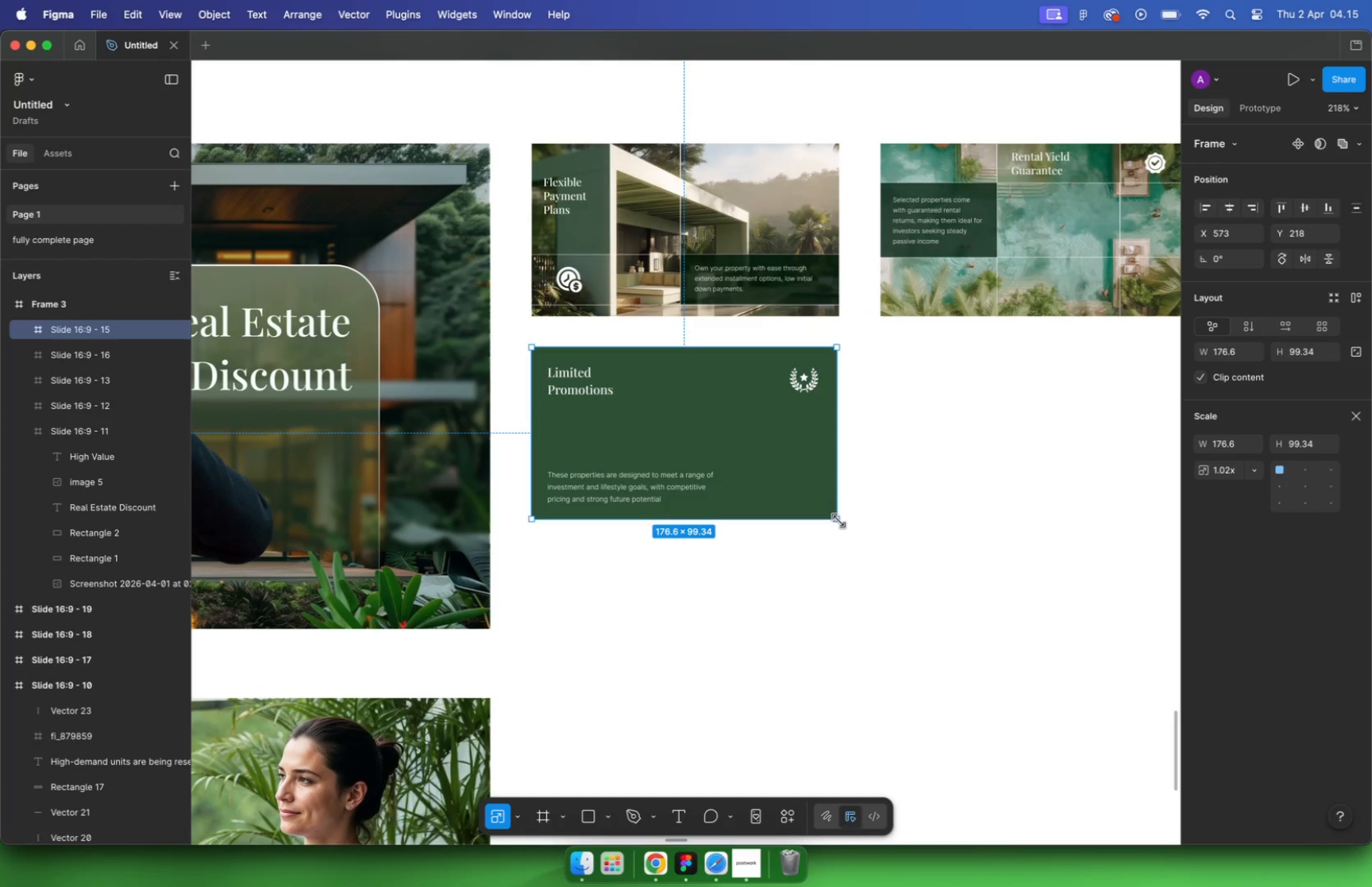 
left_click_drag(start_coordinate=[842, 523], to_coordinate=[837, 516])
 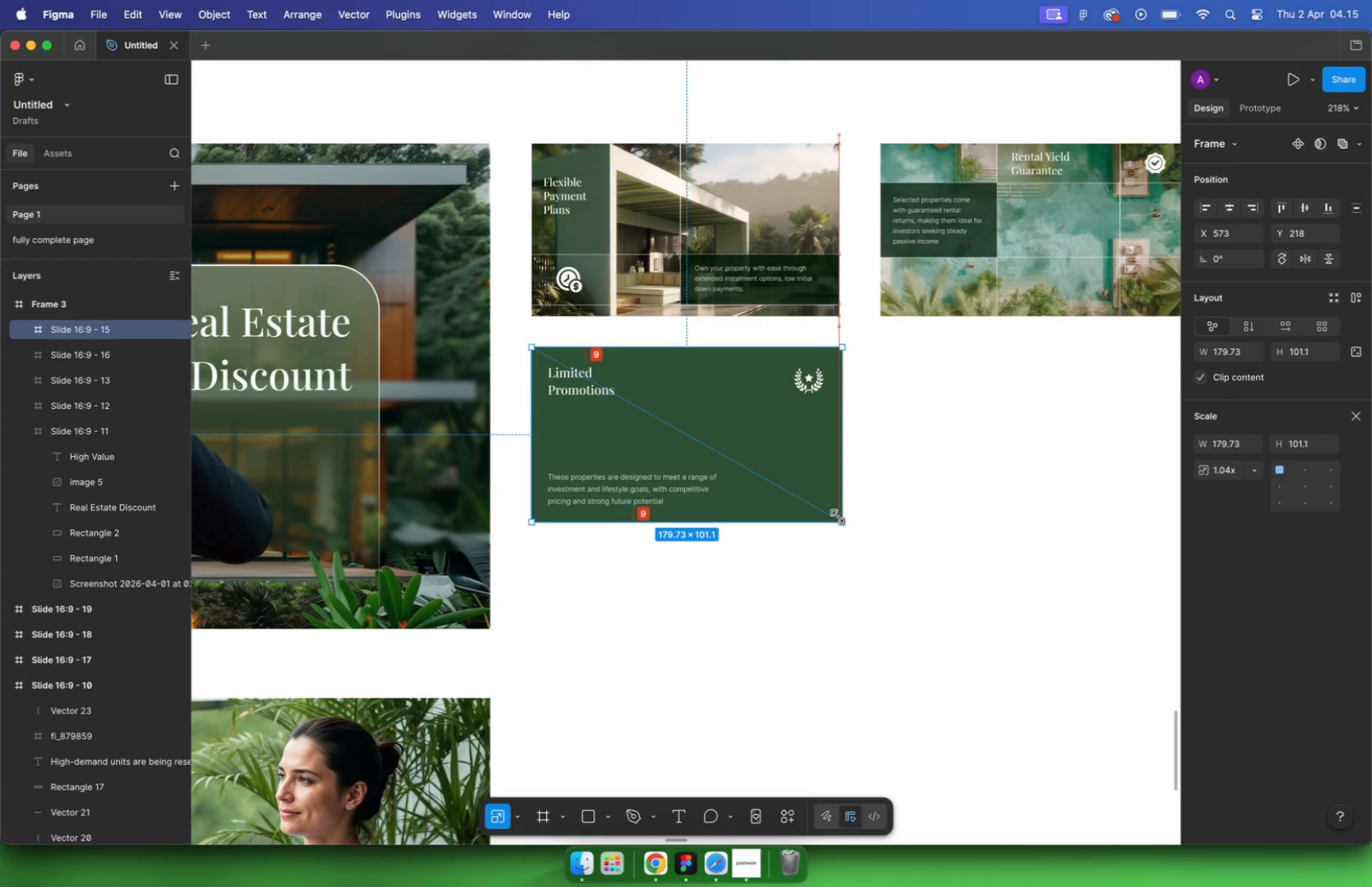 
hold_key(key=ShiftLeft, duration=3.19)
 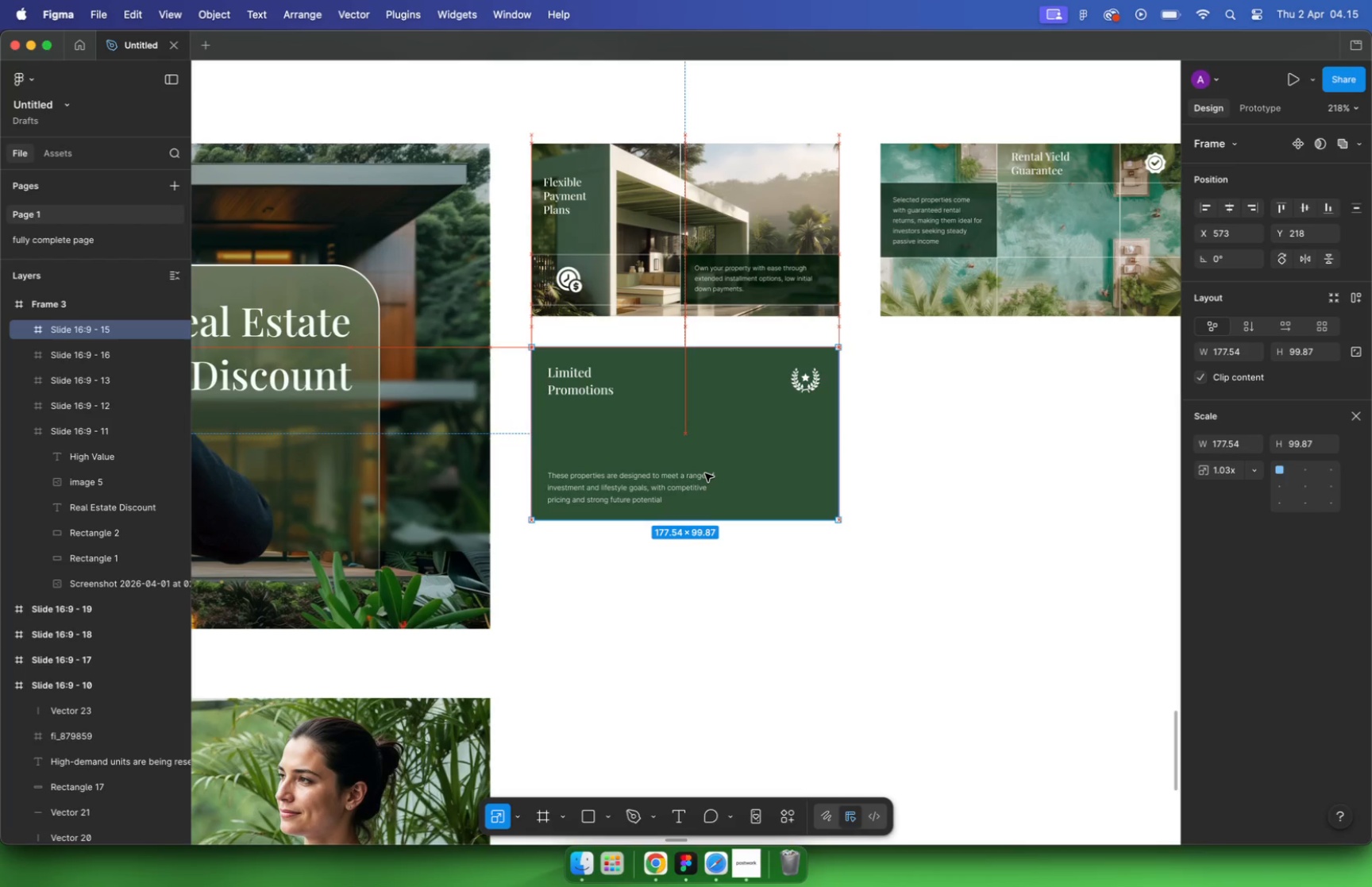 
wait(5.19)
 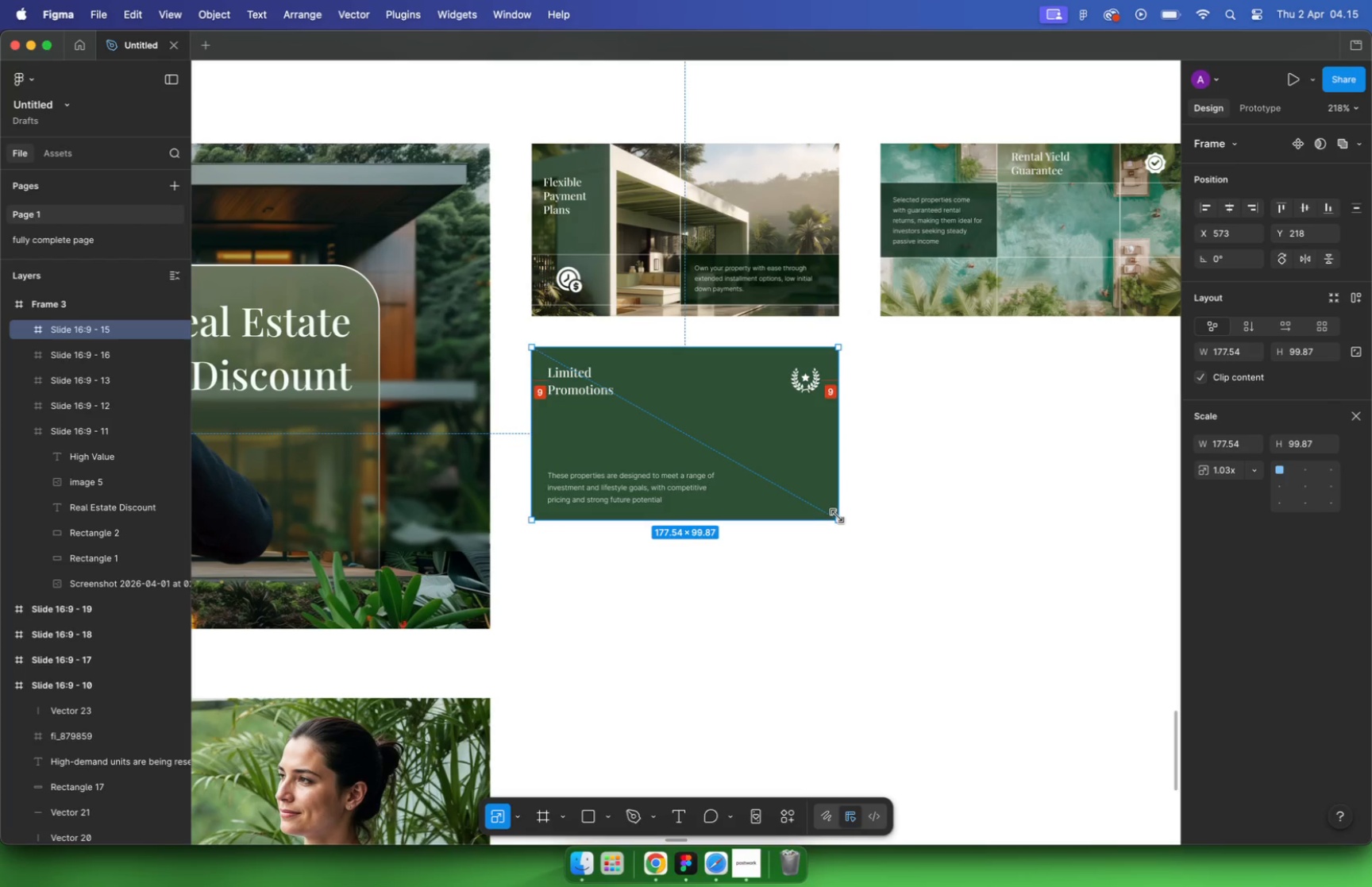 
hold_key(key=OptionLeft, duration=0.44)
 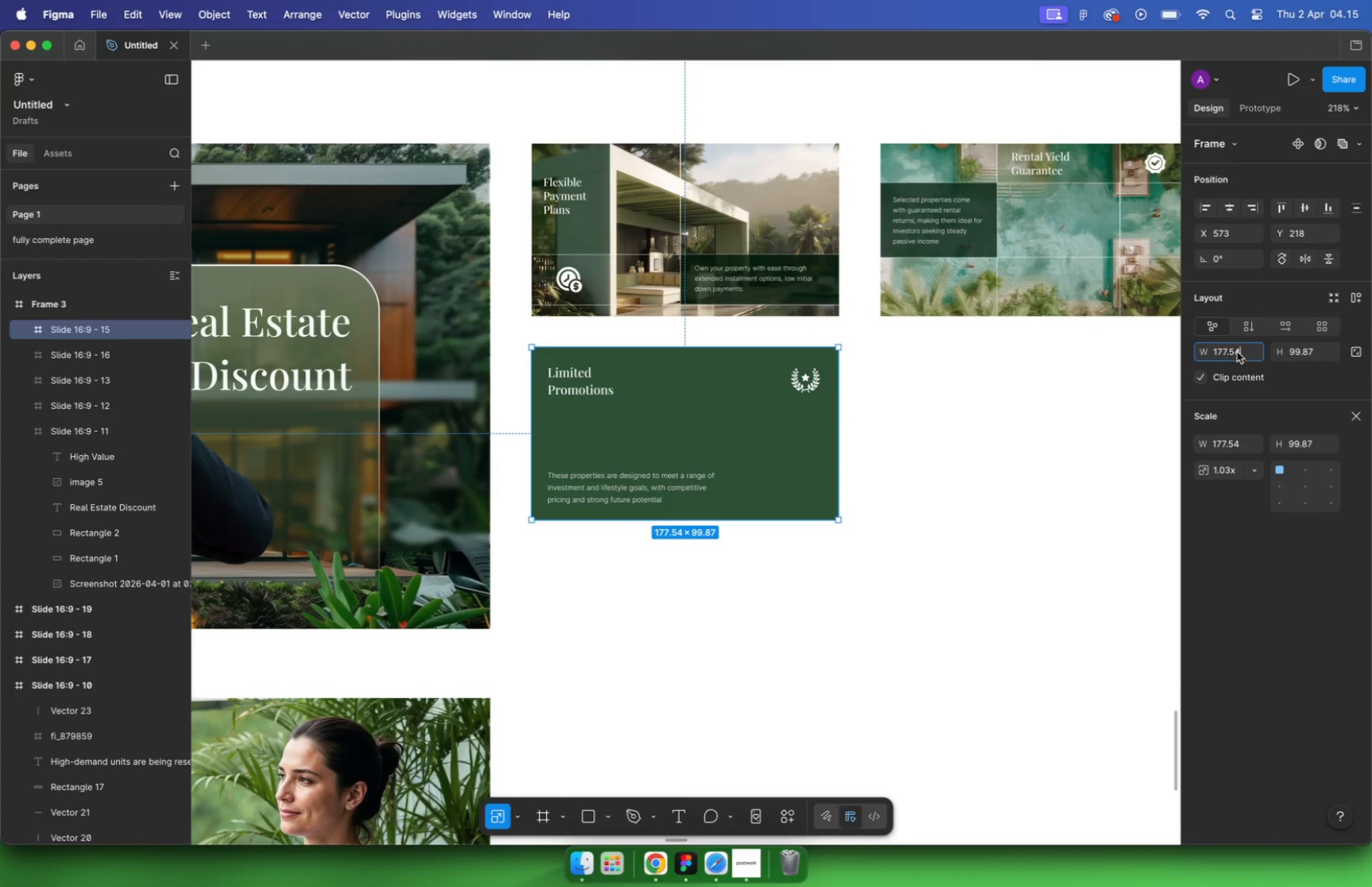 
key(Backspace)
 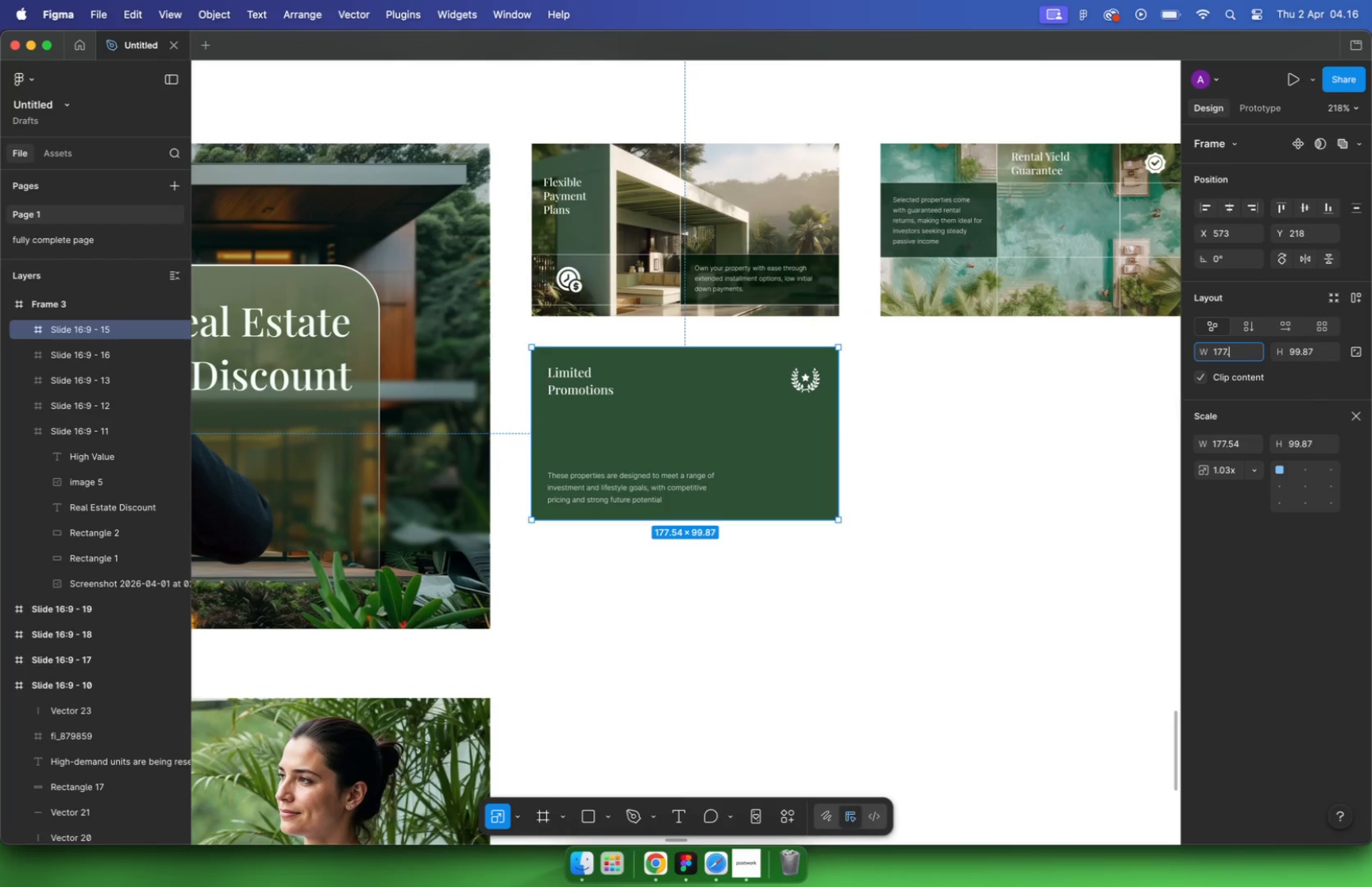 
key(Backspace)
 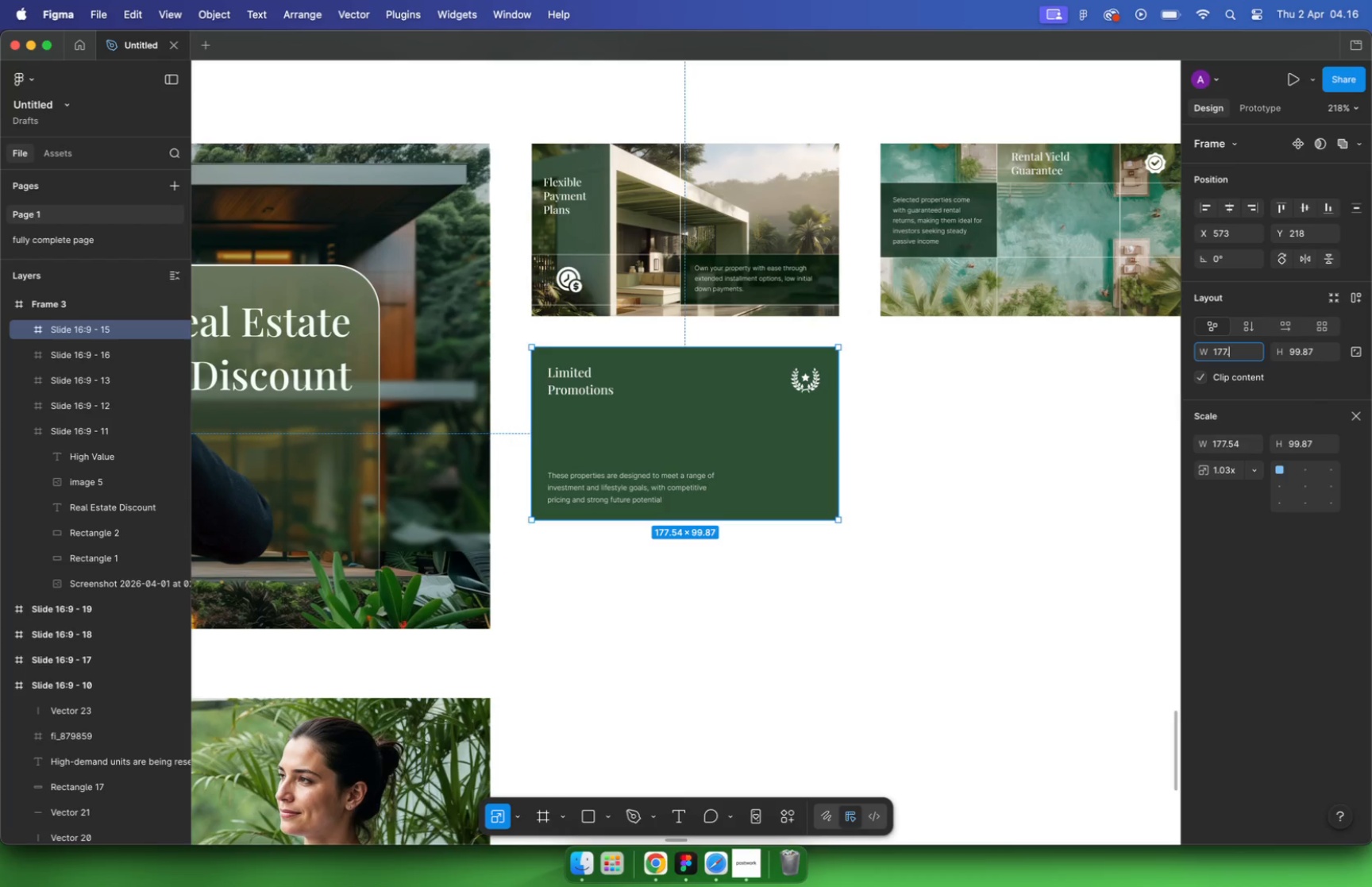 
key(Backspace)
 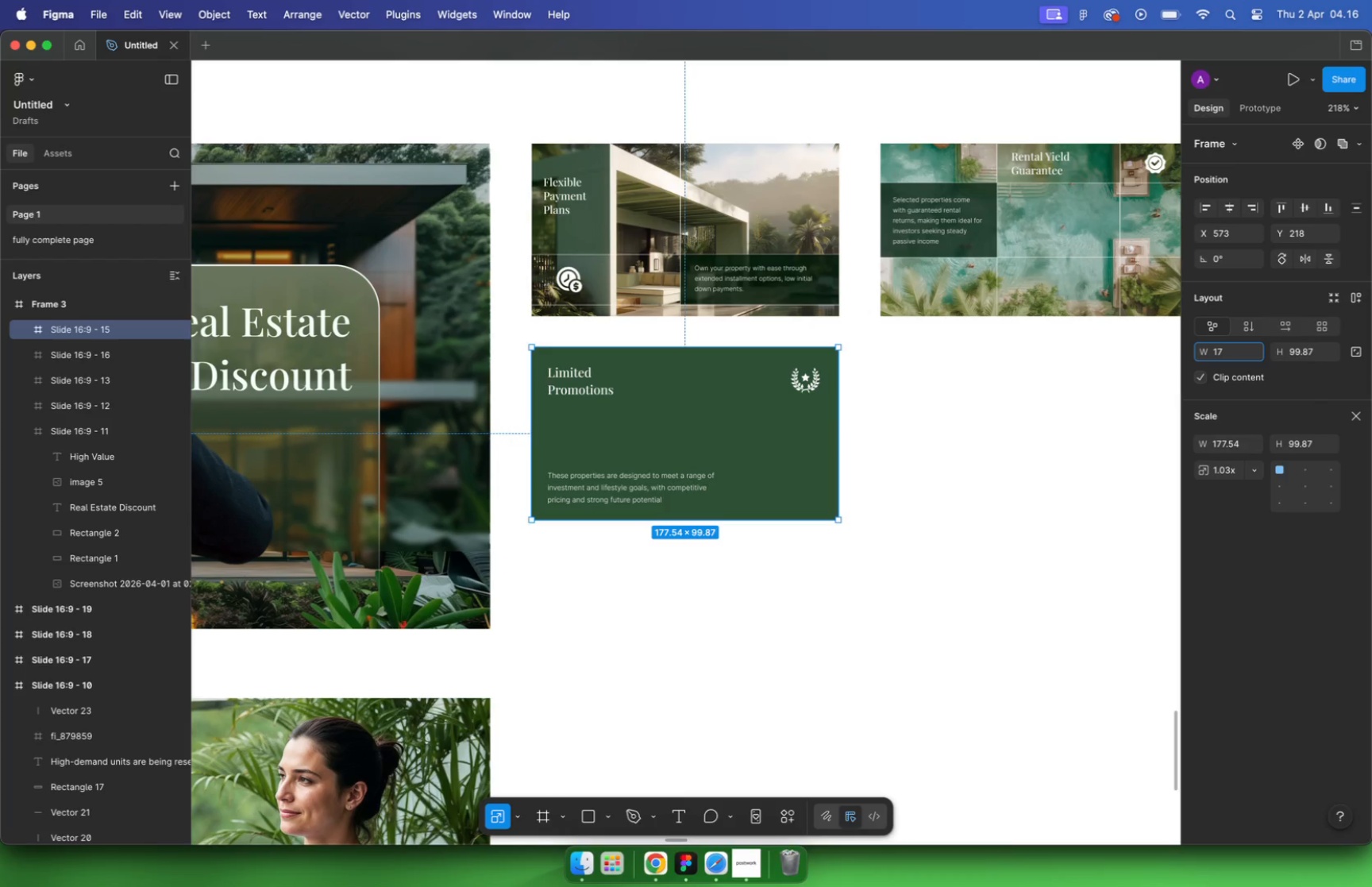 
key(Backspace)
 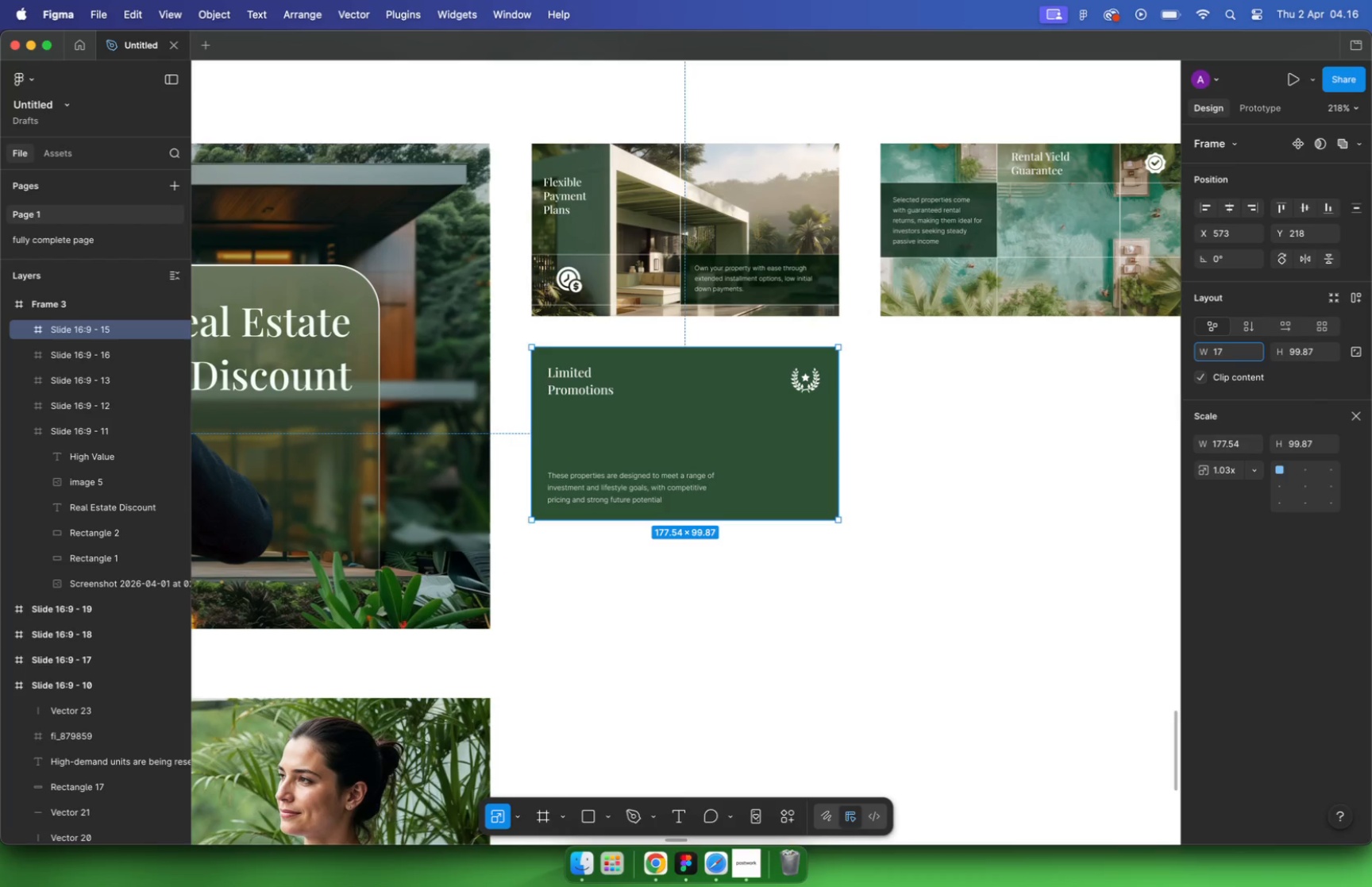 
key(8)
 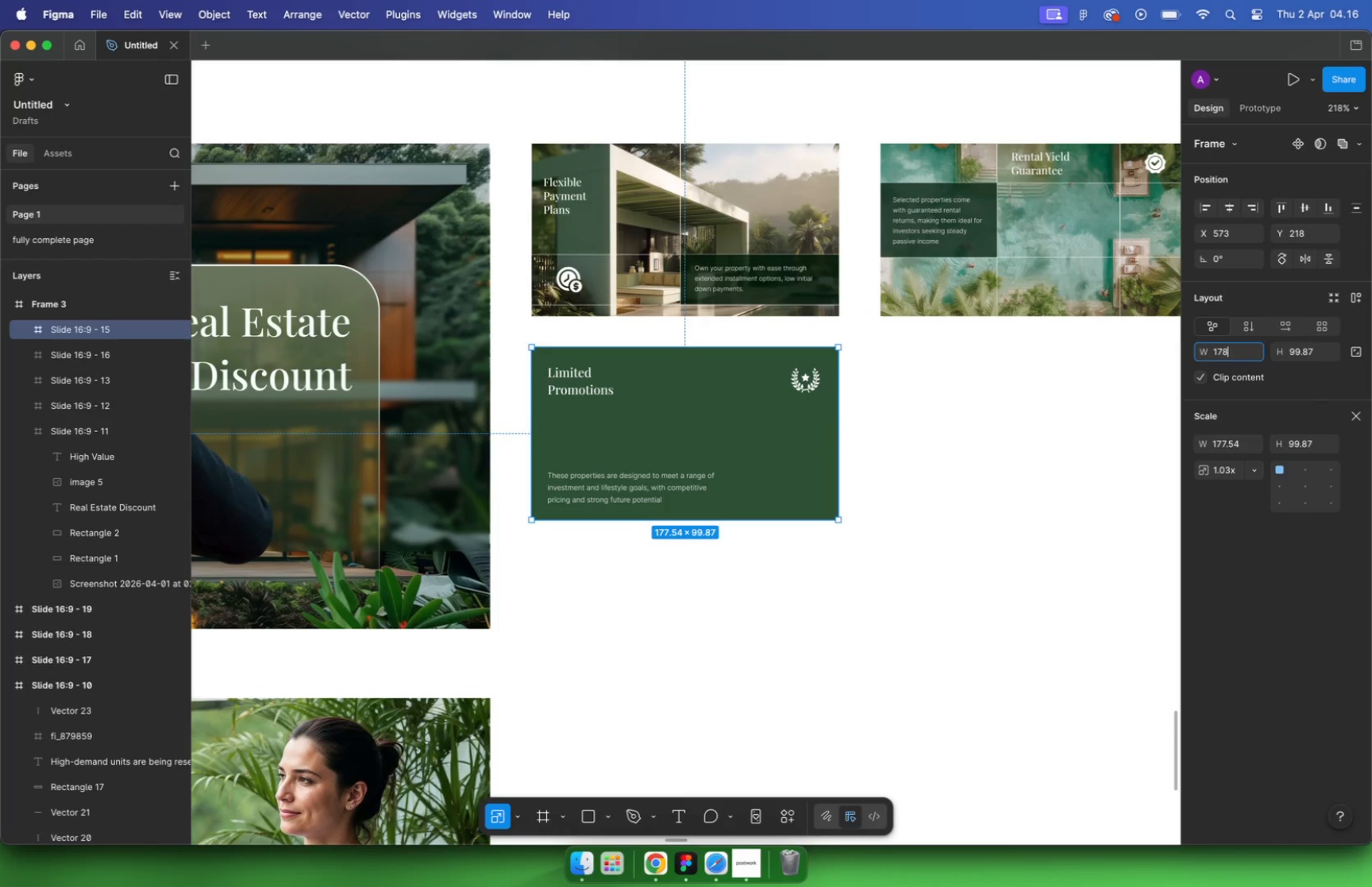 
key(Enter)
 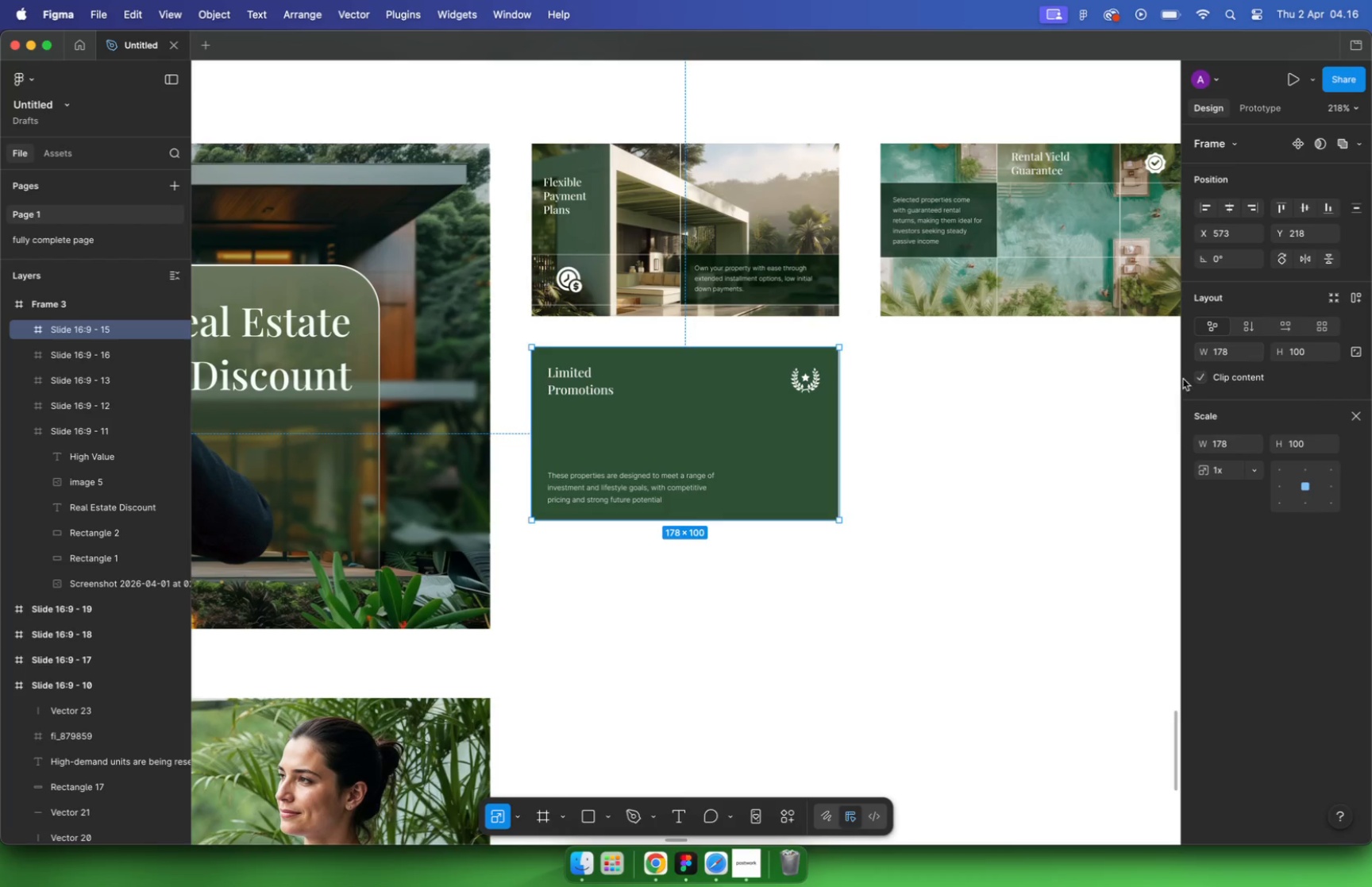 
left_click([966, 484])
 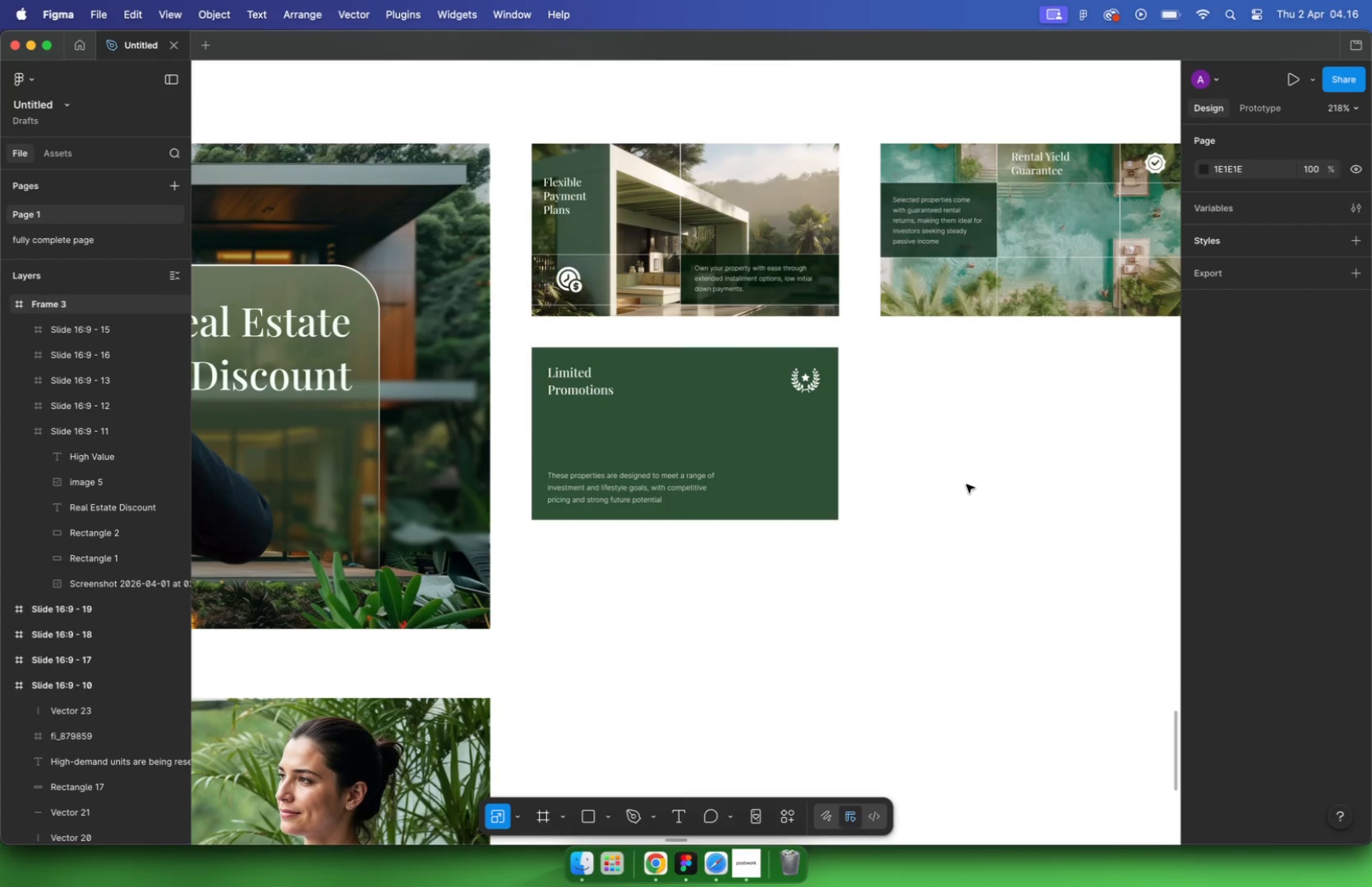 
key(Meta+Z)
 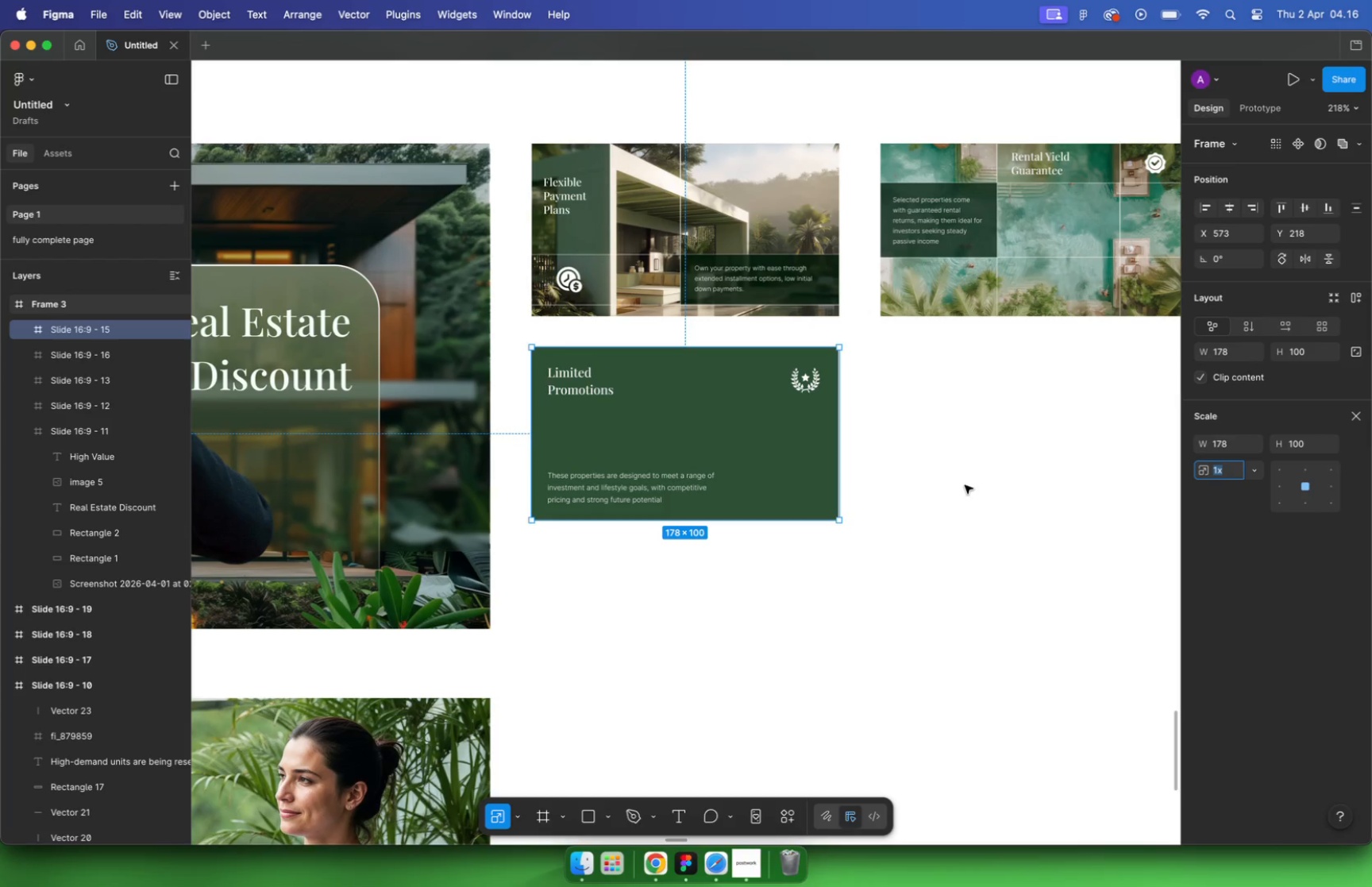 
key(Meta+Z)
 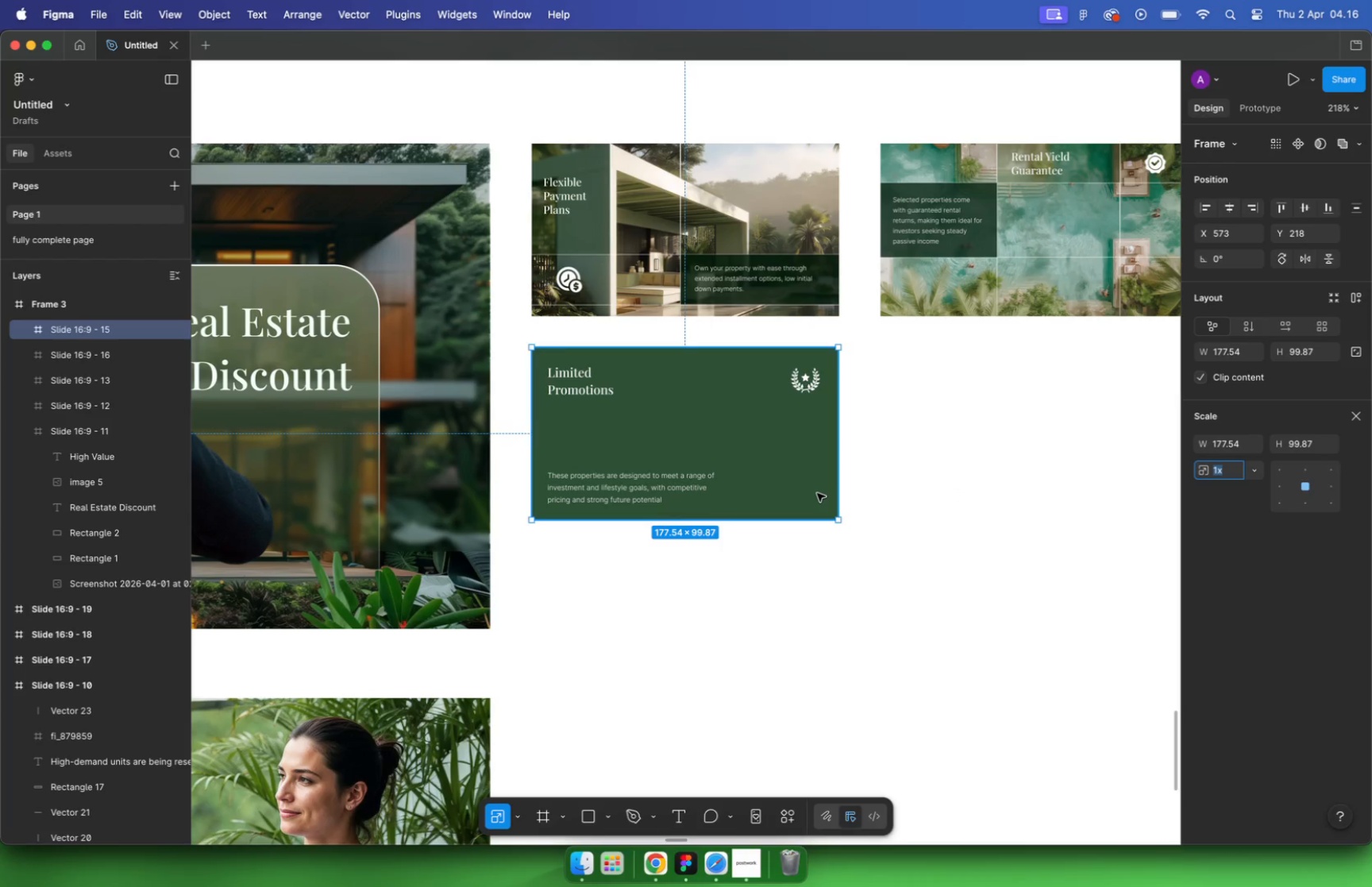 
hold_key(key=CommandLeft, duration=0.35)
 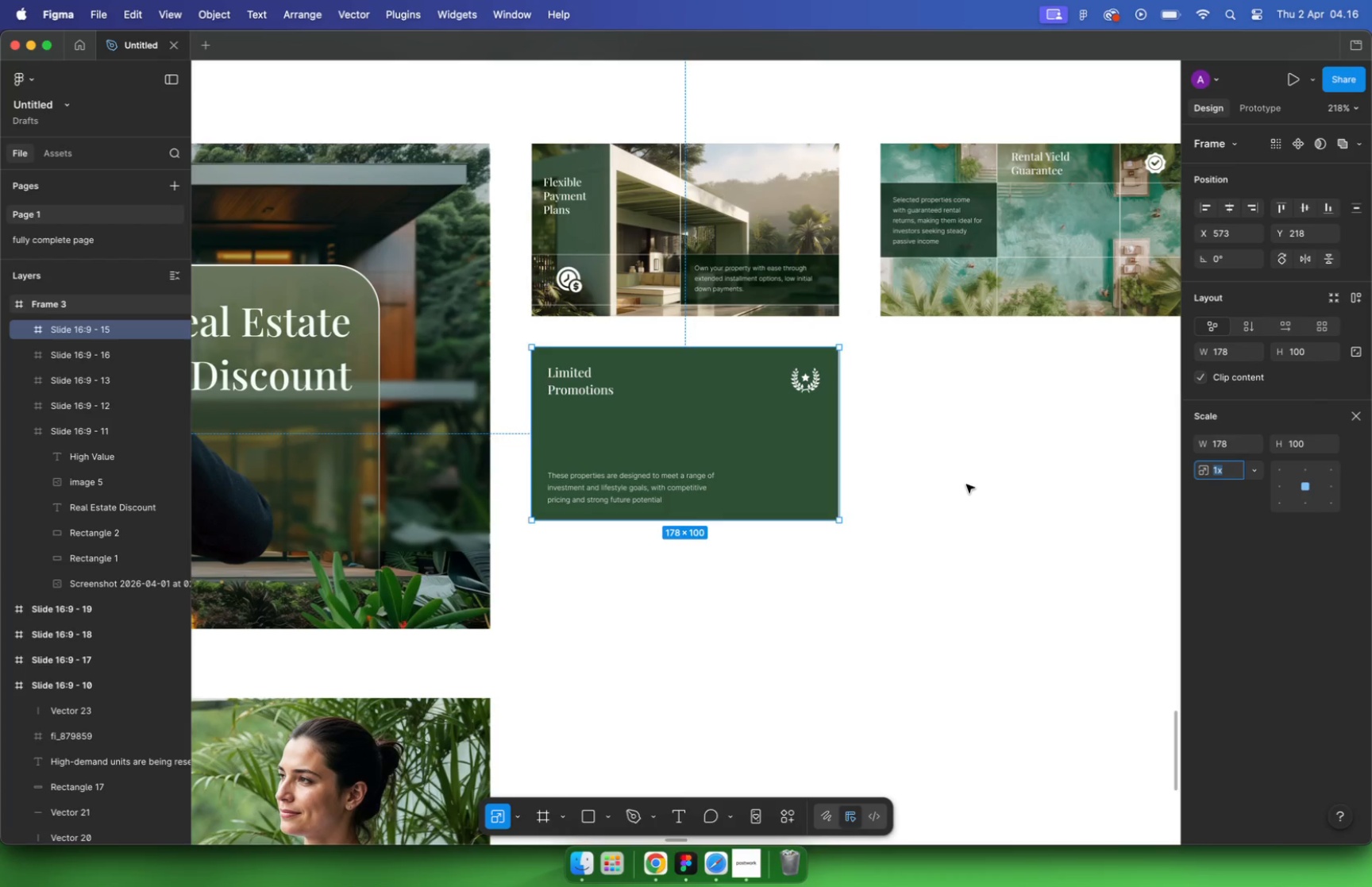 
hold_key(key=ShiftLeft, duration=0.75)
scroll: coordinate [804, 485], scroll_direction: up, amount: 3.0
 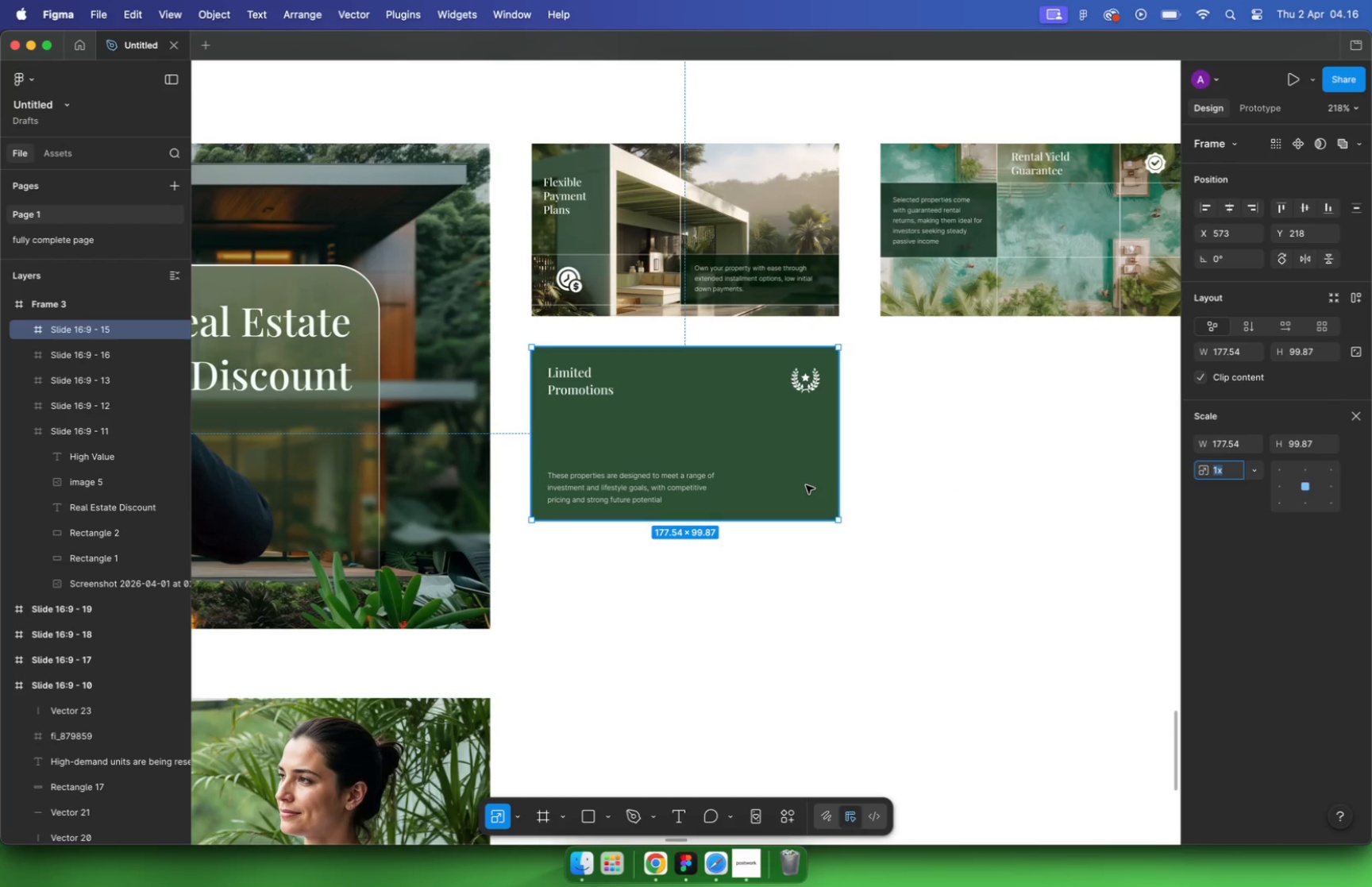 
hold_key(key=CommandLeft, duration=1.04)
scroll: coordinate [939, 469], scroll_direction: up, amount: 22.0
 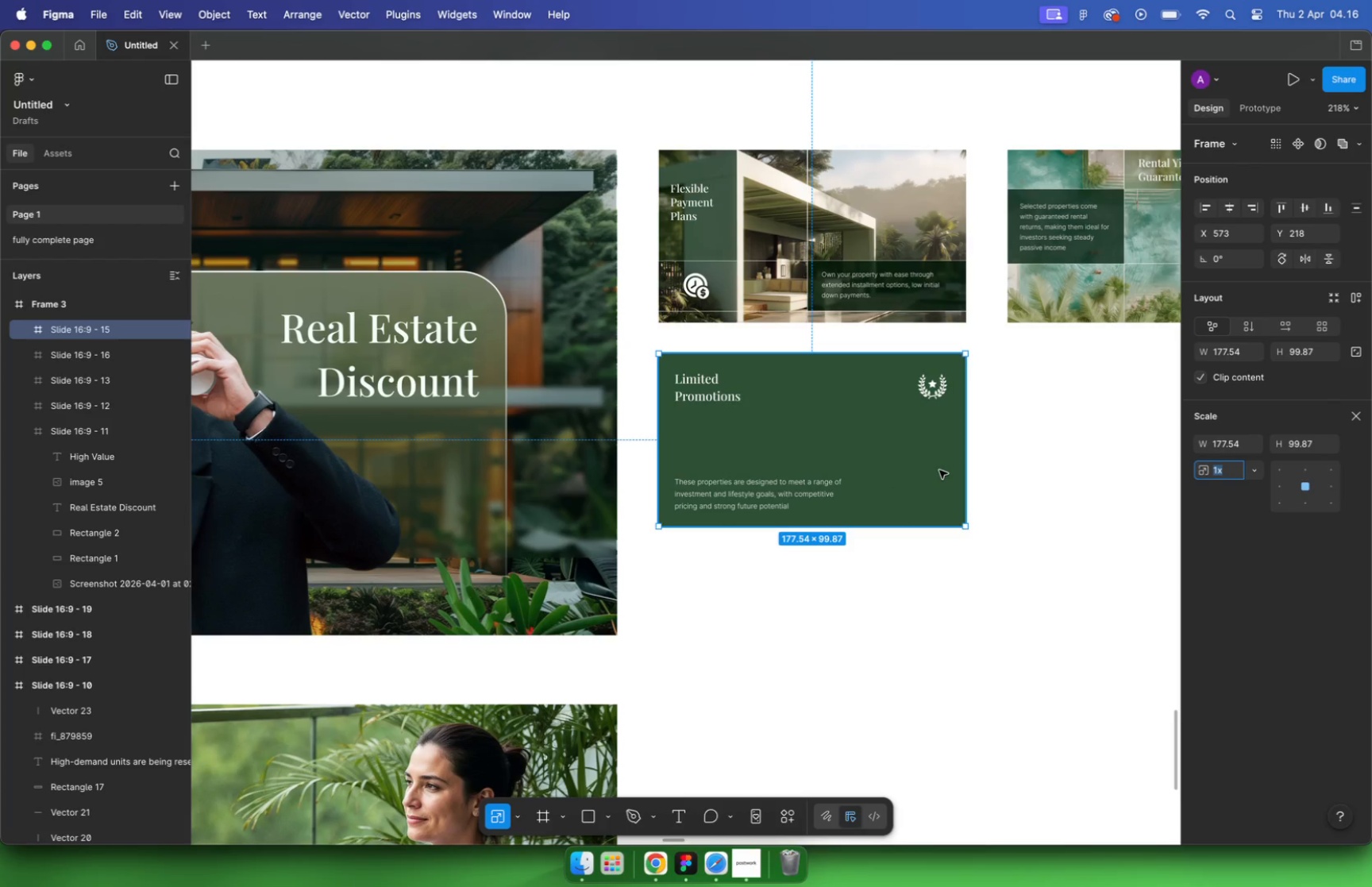 
hold_key(key=ShiftLeft, duration=9.66)
left_click_drag(start_coordinate=[1041, 689], to_coordinate=[1046, 691])
 